 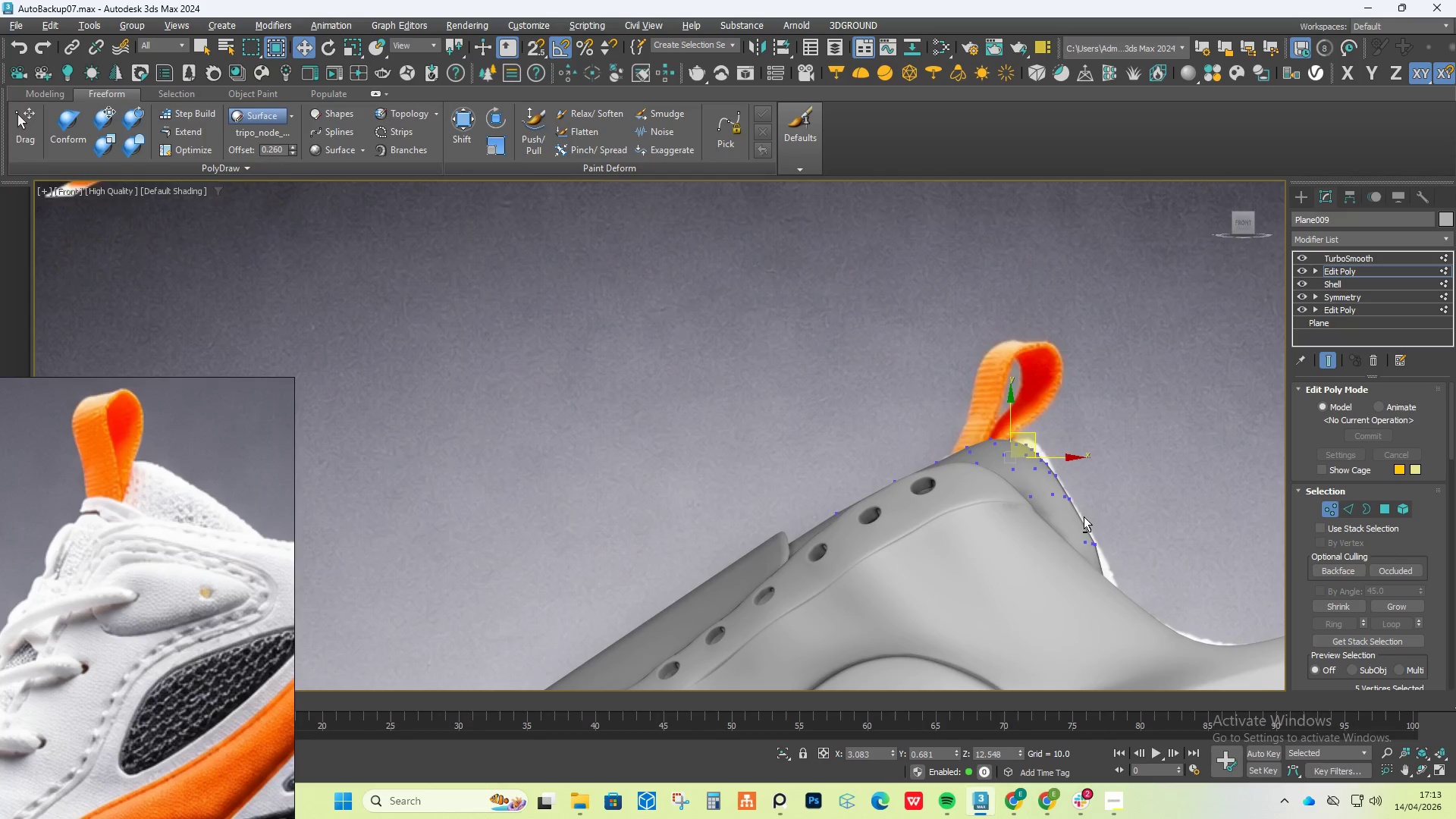 
hold_key(key=AltLeft, duration=1.5)
 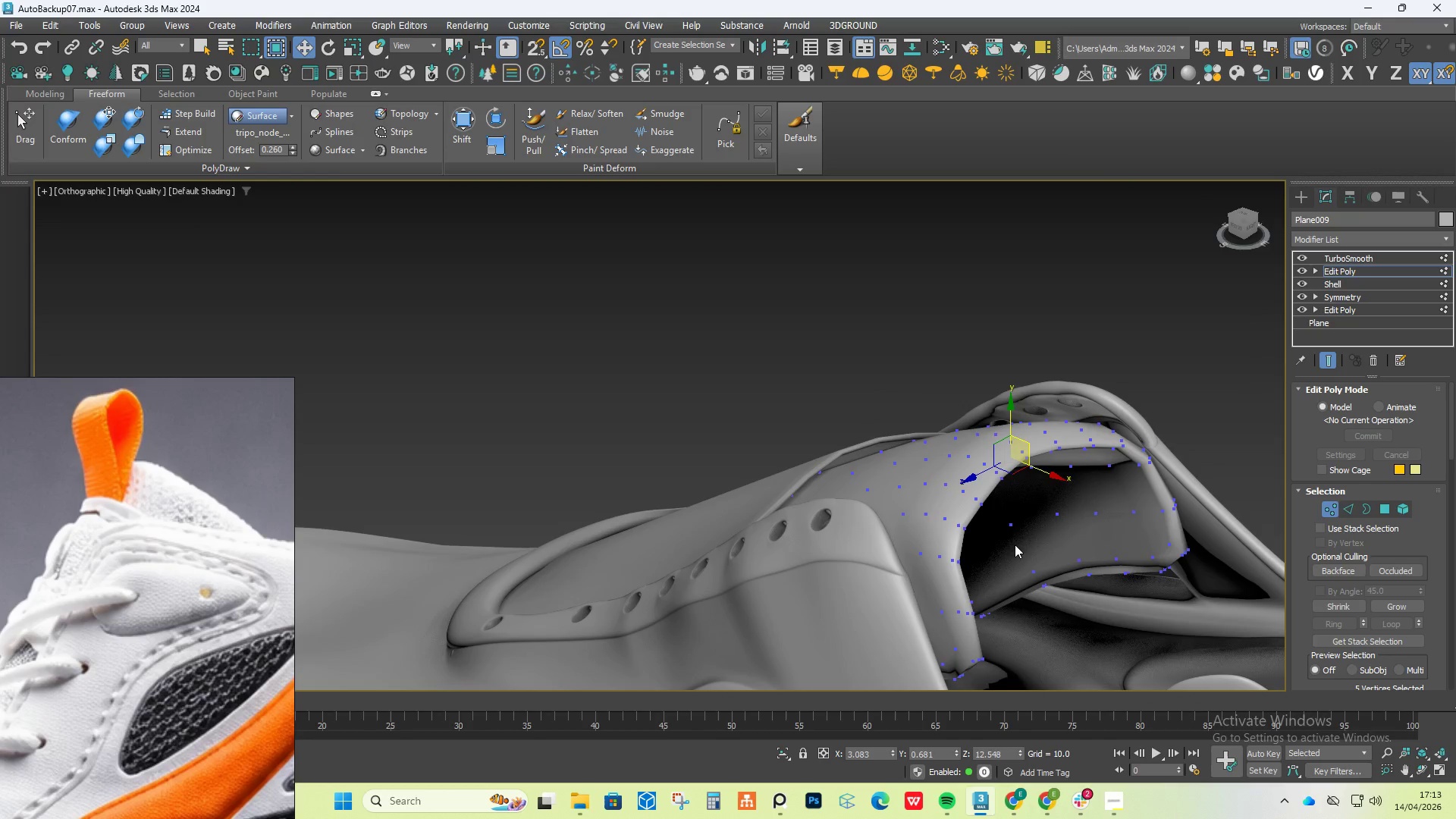 
hold_key(key=AltLeft, duration=0.52)
 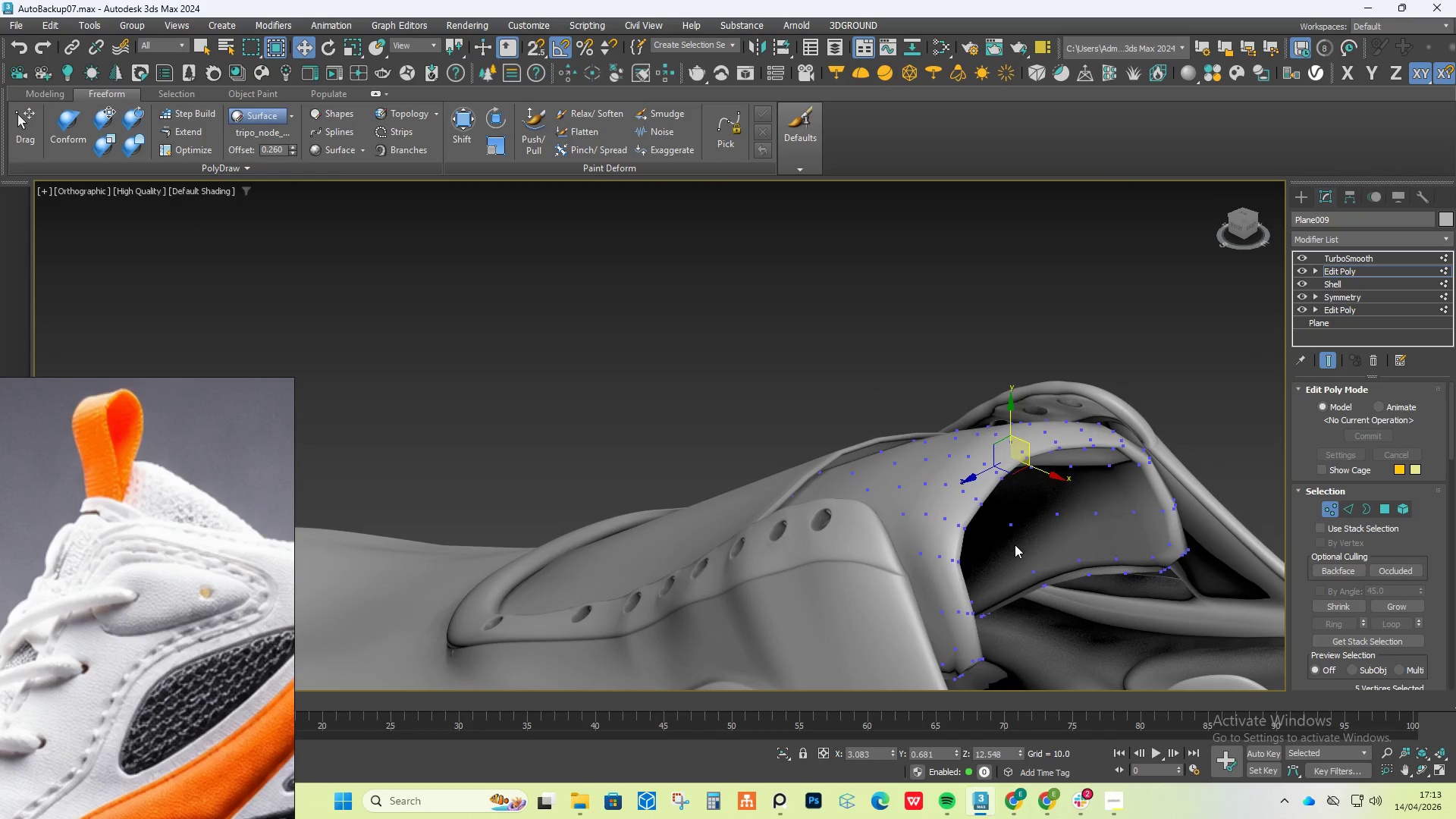 
hold_key(key=AltLeft, duration=0.48)
scroll: coordinate [1046, 467], scroll_direction: none, amount: 0.0
 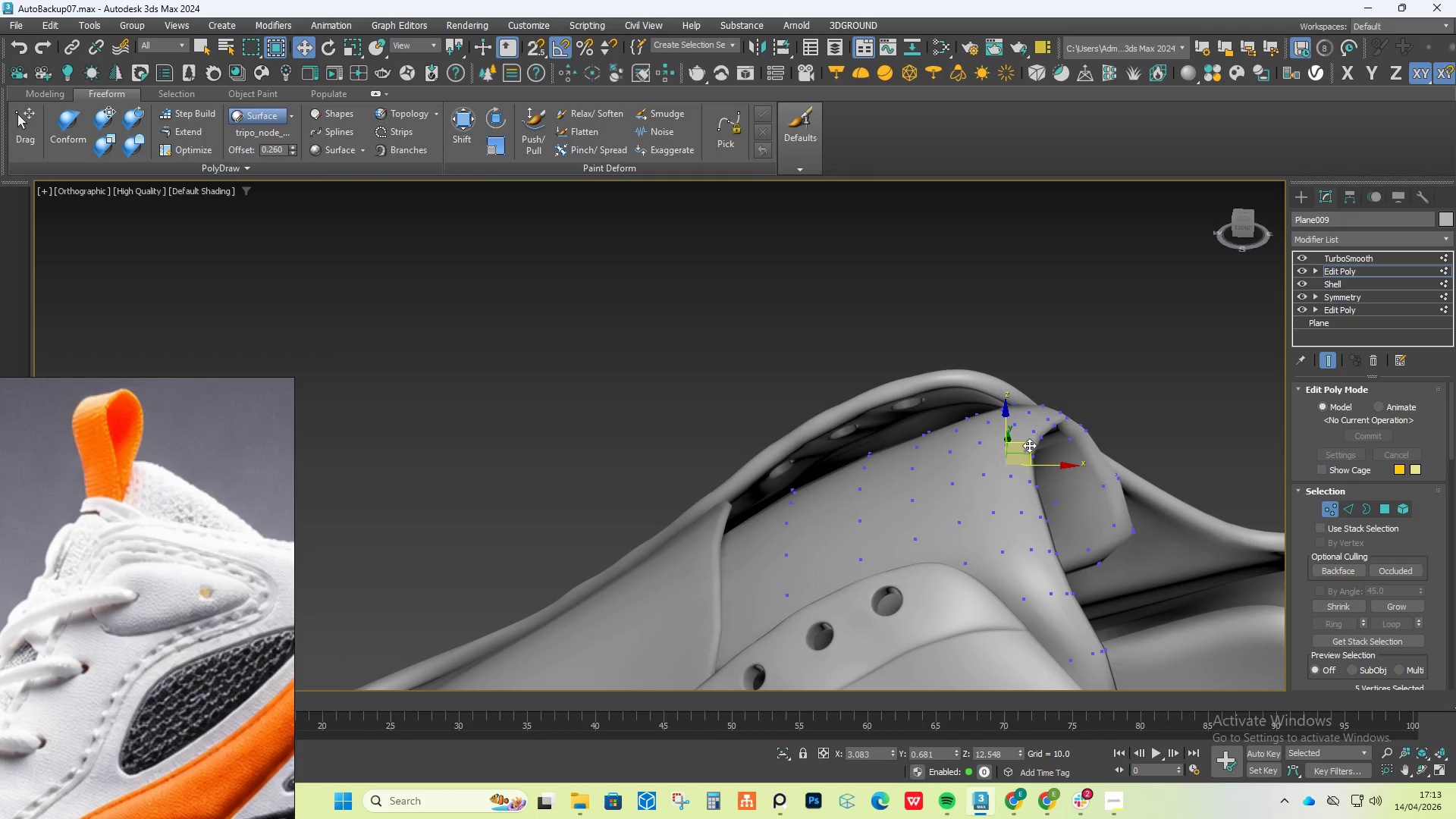 
left_click_drag(start_coordinate=[1029, 445], to_coordinate=[1059, 435])
 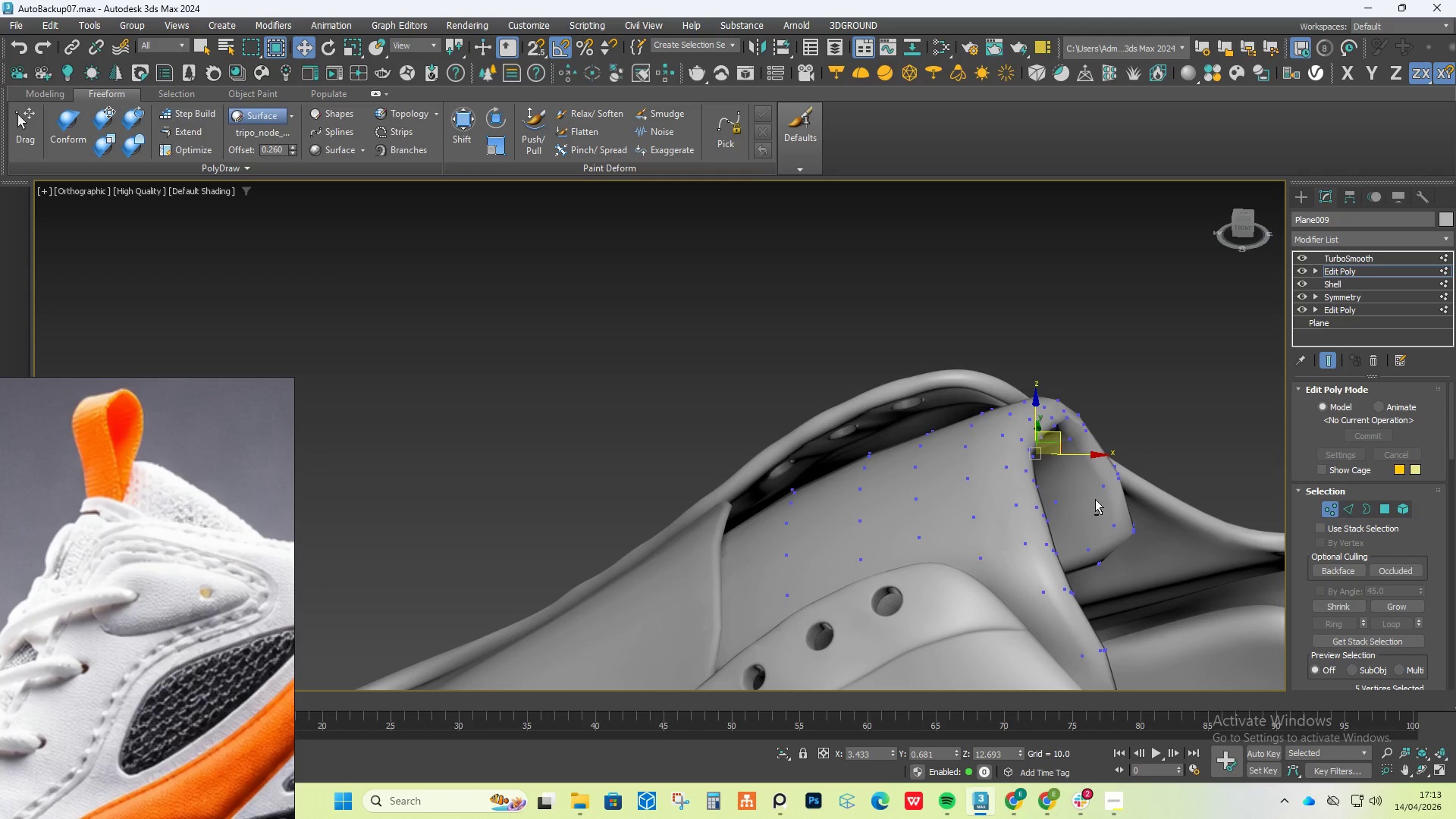 
hold_key(key=AltLeft, duration=0.94)
 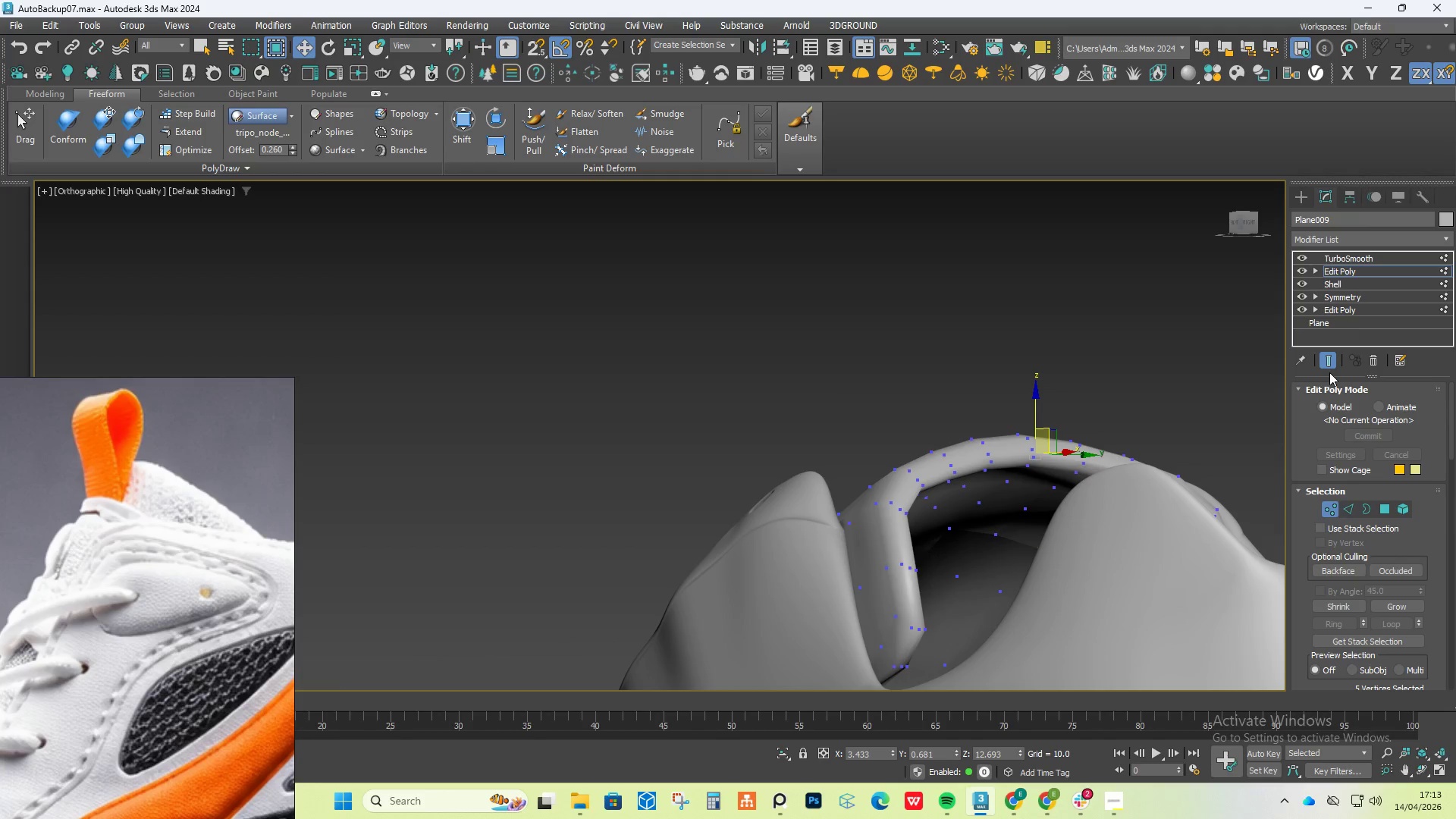 
double_click([1331, 367])
 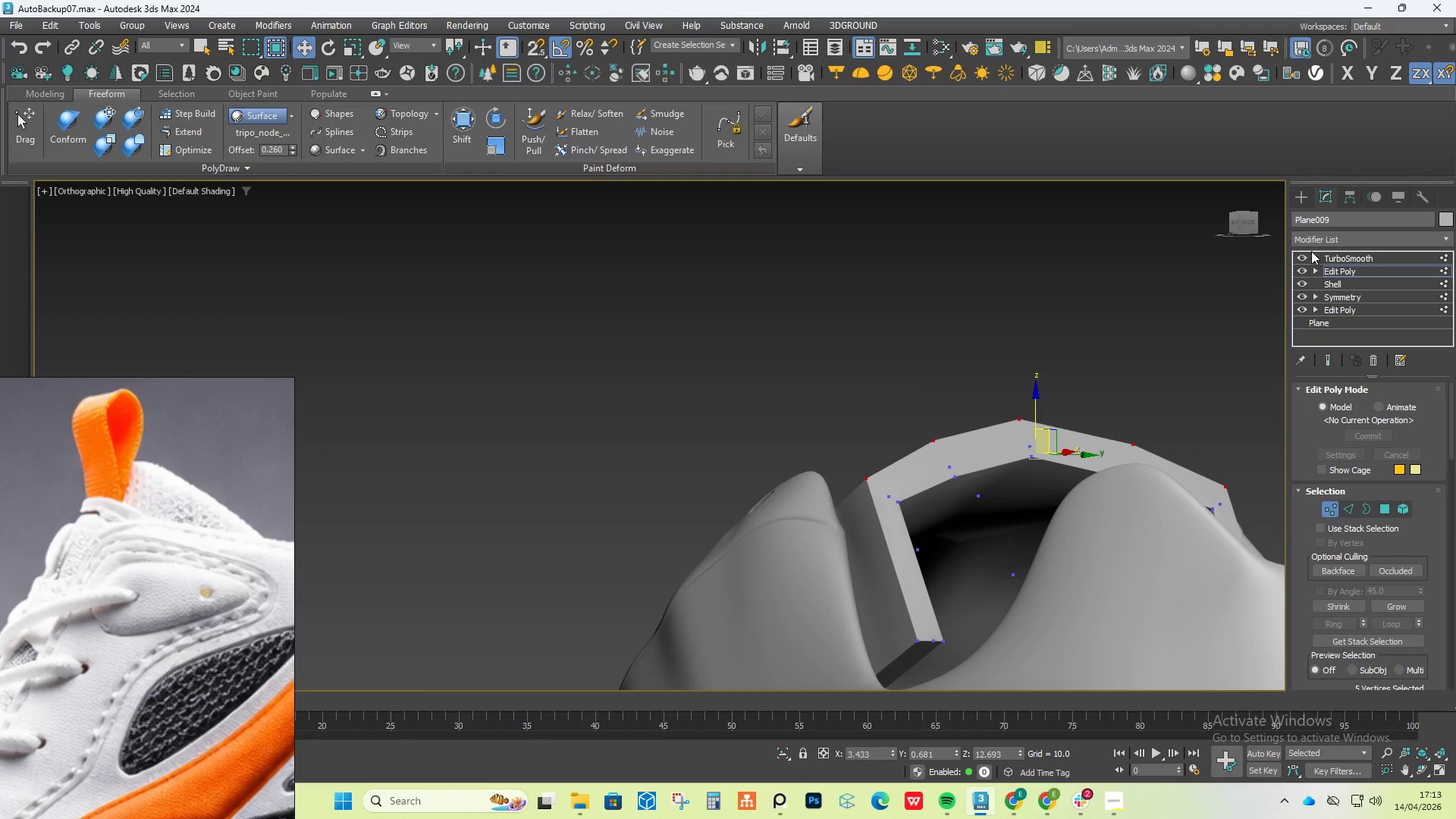 
left_click([1301, 256])
 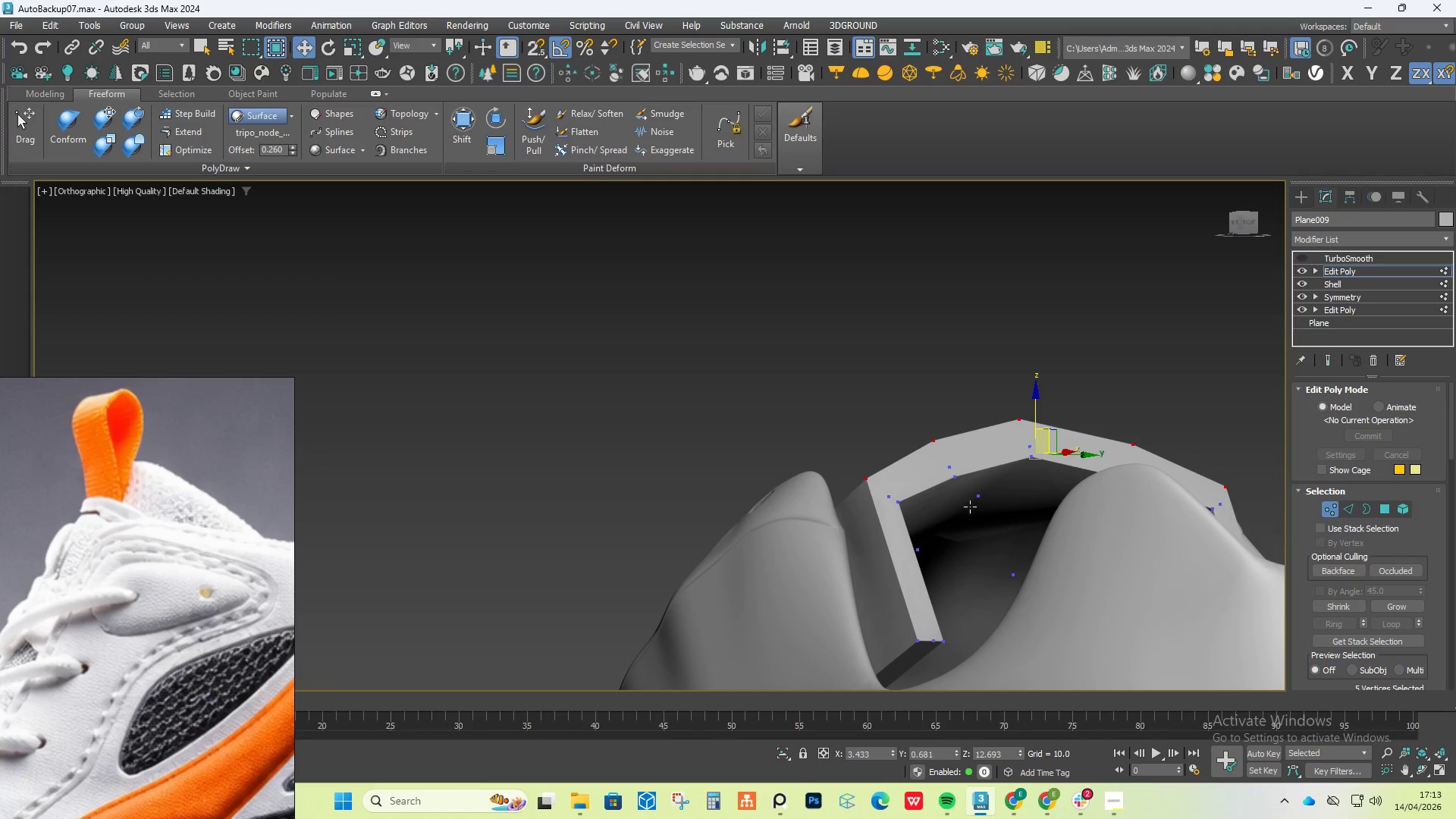 
left_click([974, 495])
 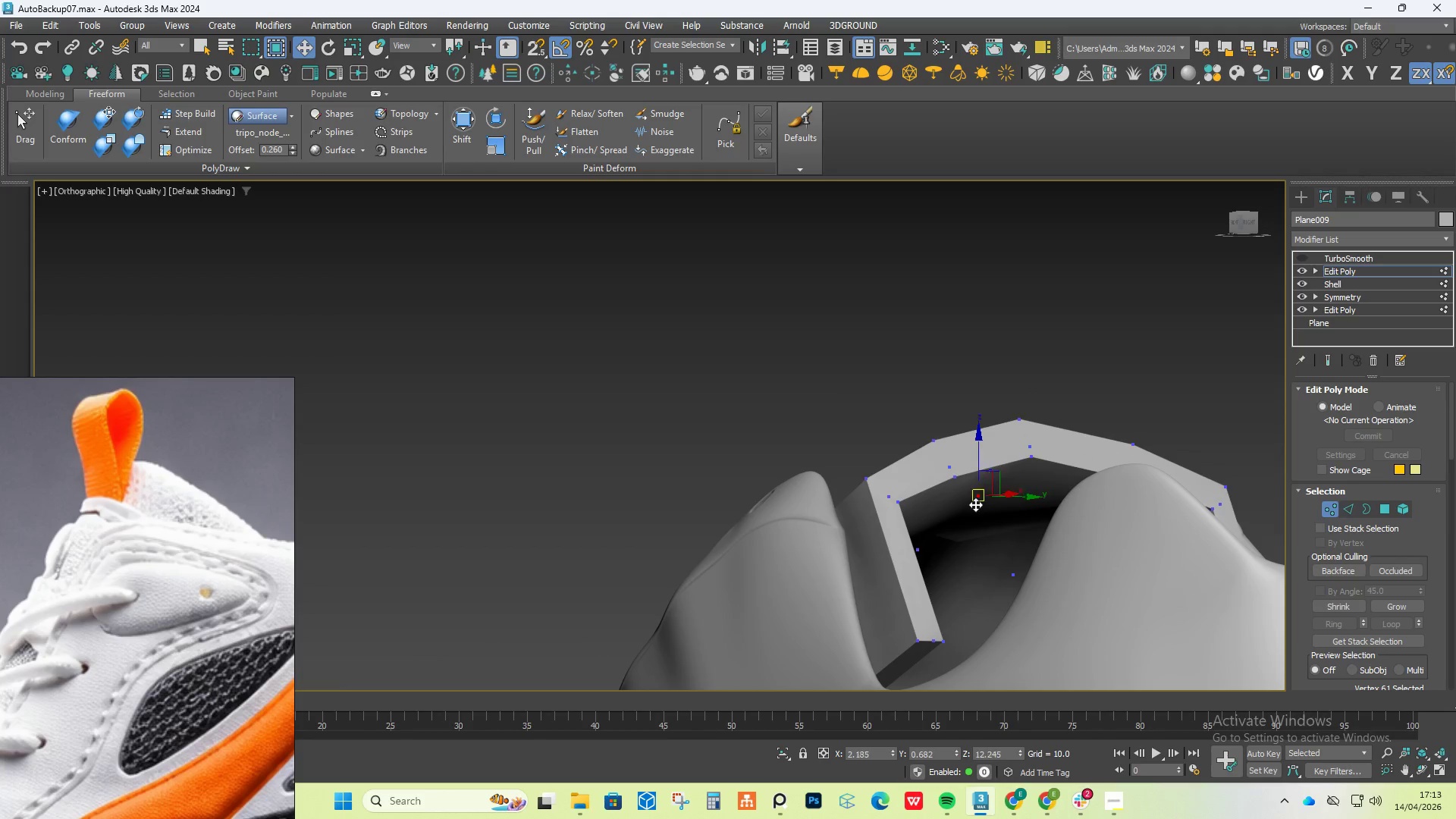 
key(Control+ControlLeft)
 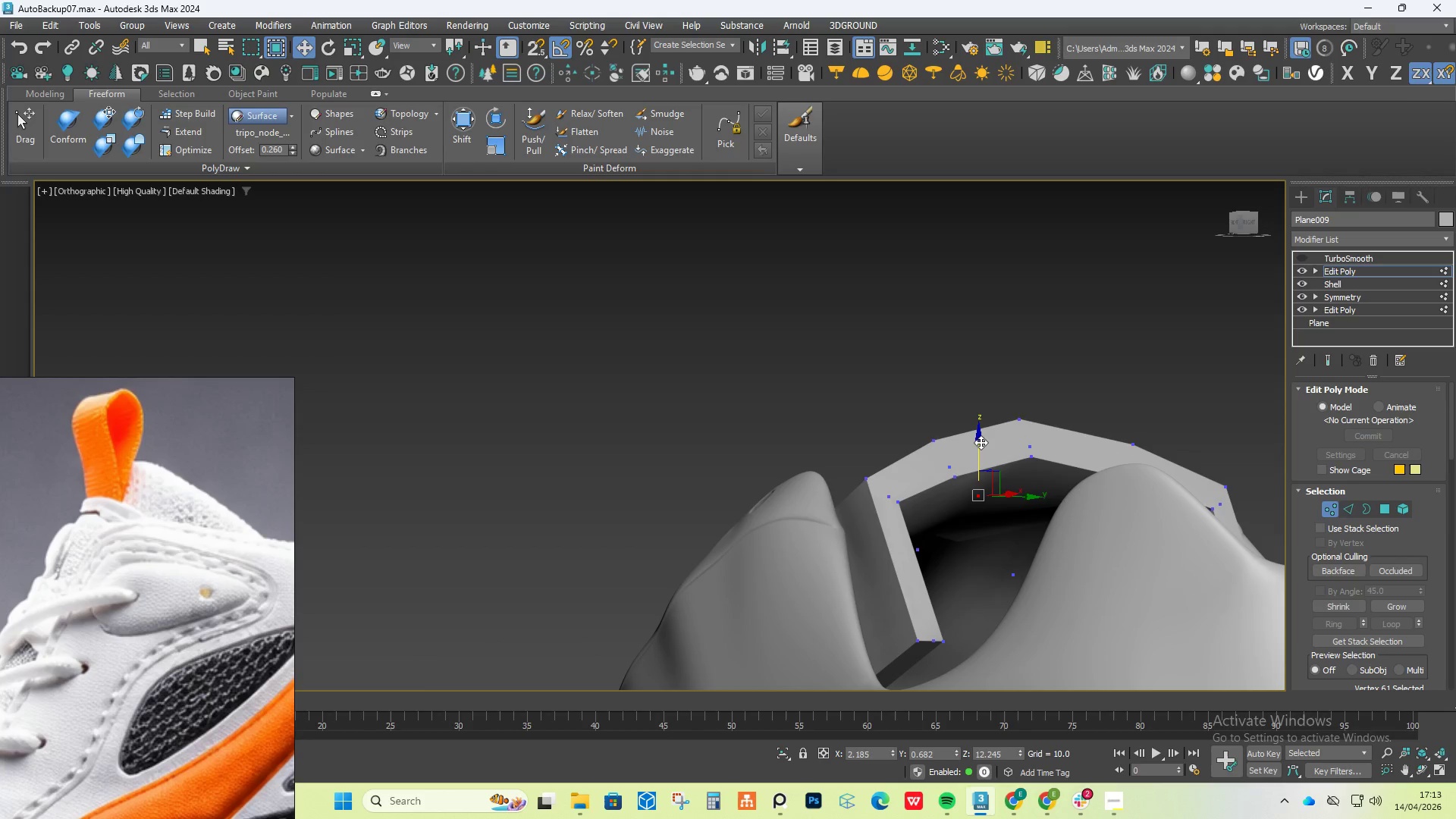 
left_click_drag(start_coordinate=[981, 441], to_coordinate=[987, 473])
 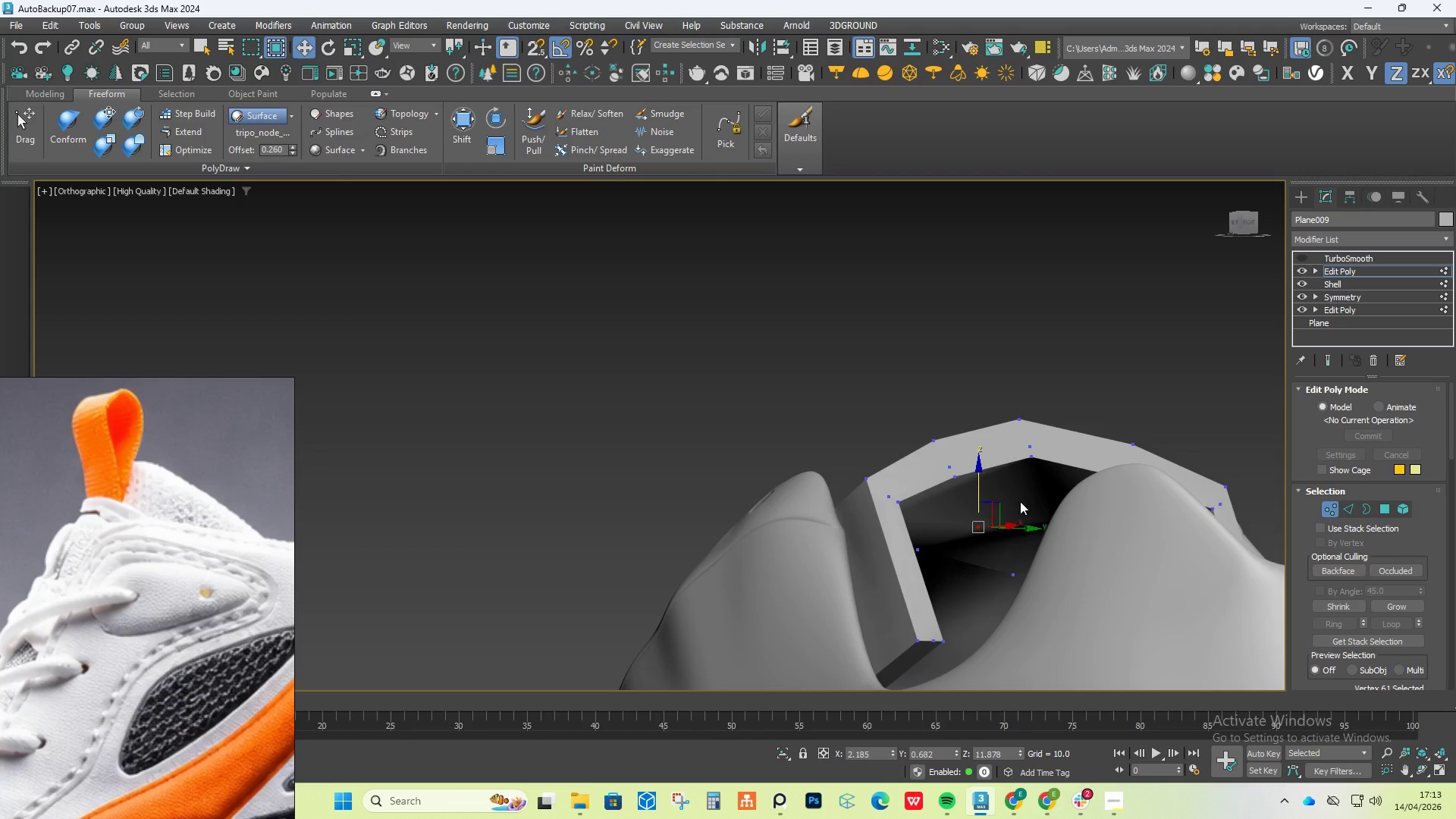 
hold_key(key=AltLeft, duration=0.95)
 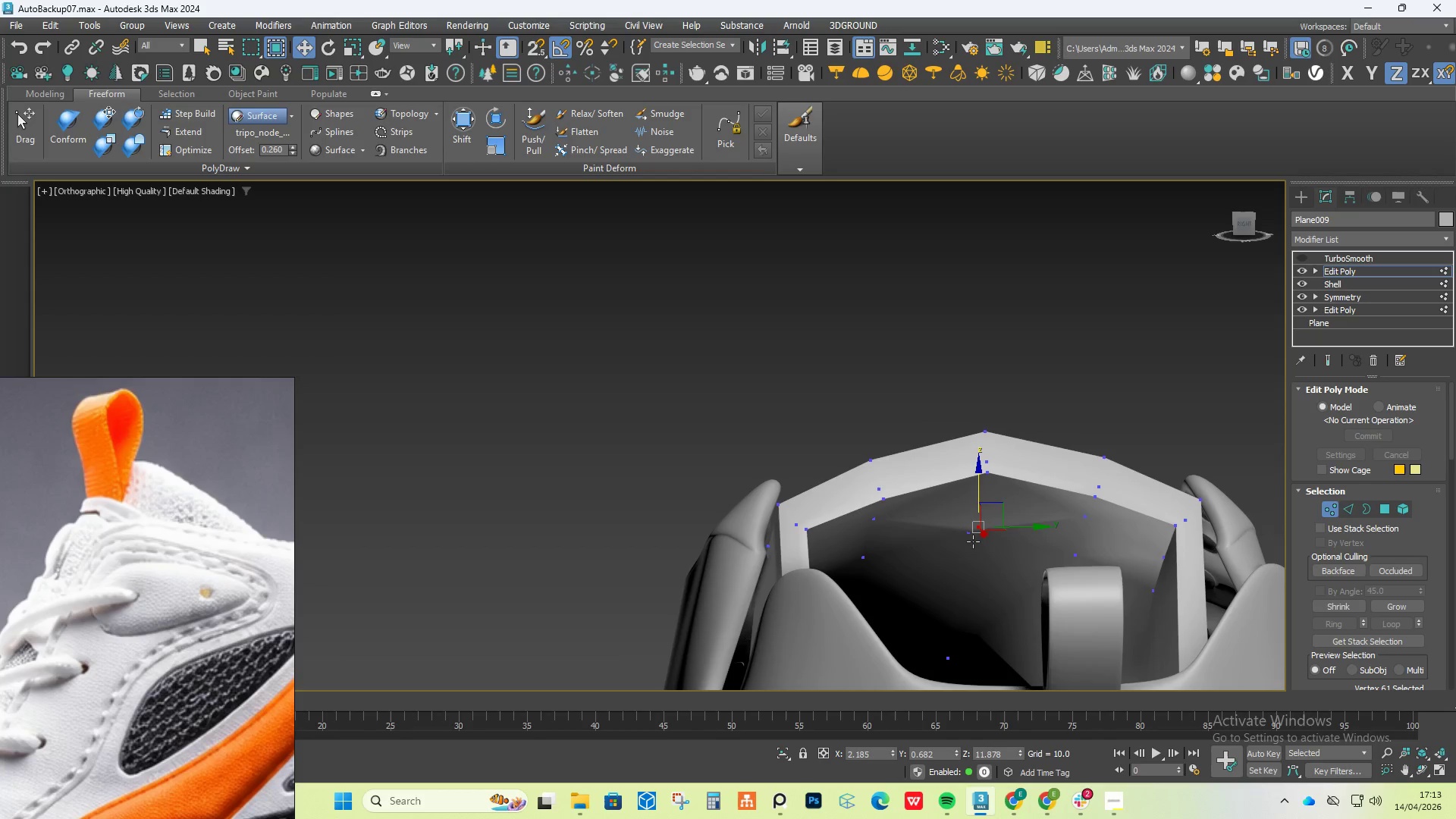 
left_click([971, 540])
 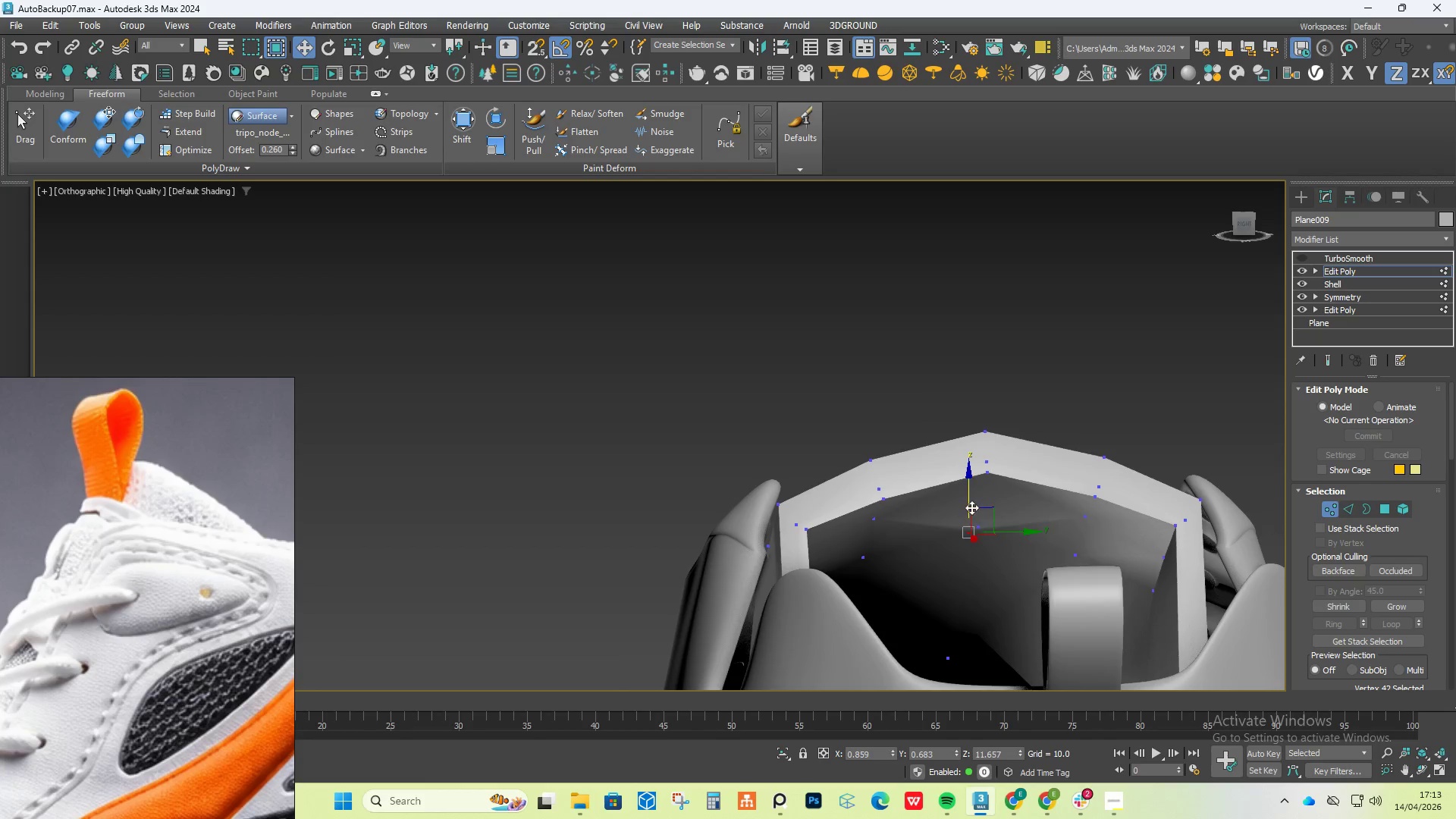 
left_click_drag(start_coordinate=[971, 507], to_coordinate=[978, 547])
 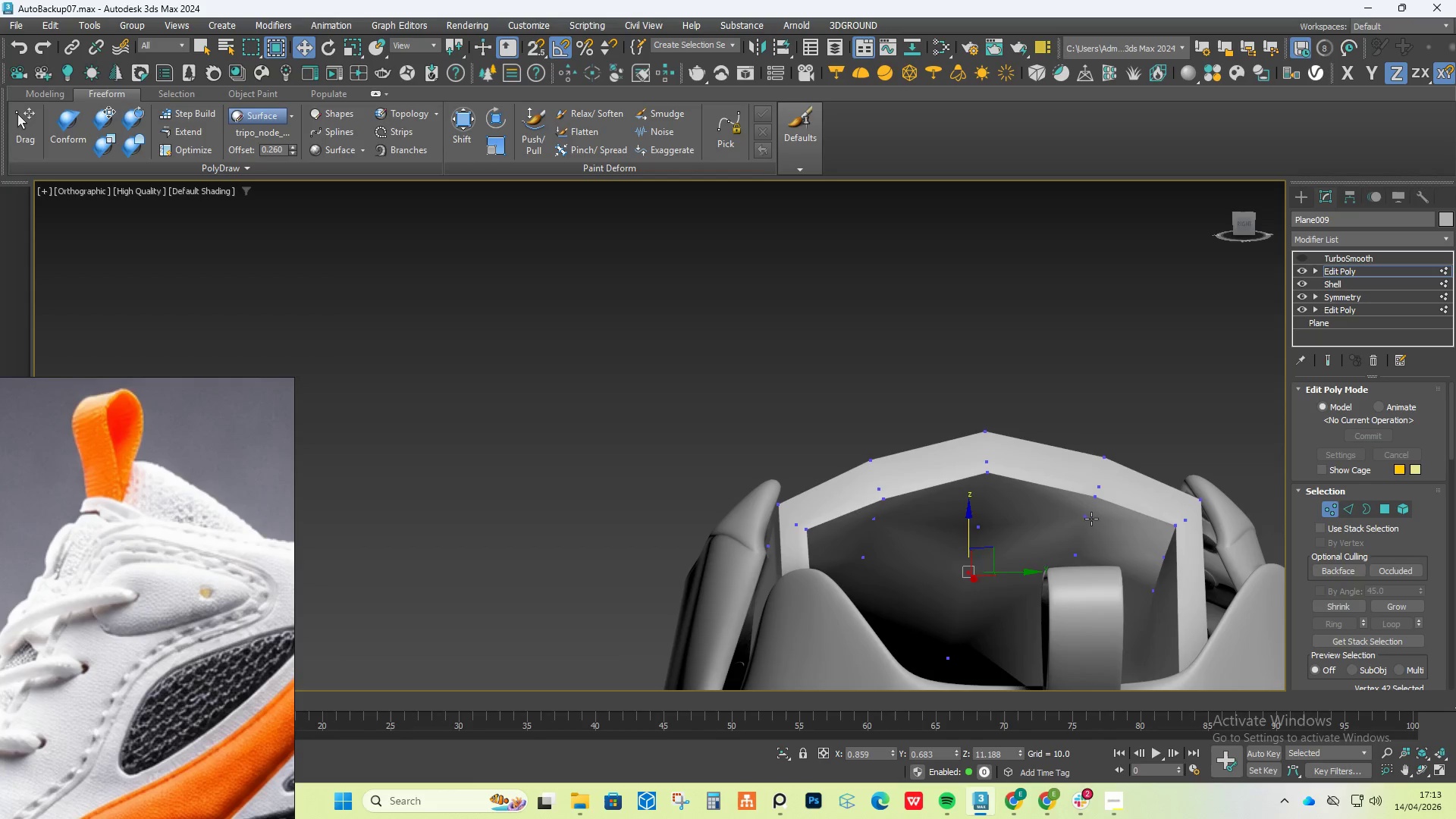 
left_click([1091, 516])
 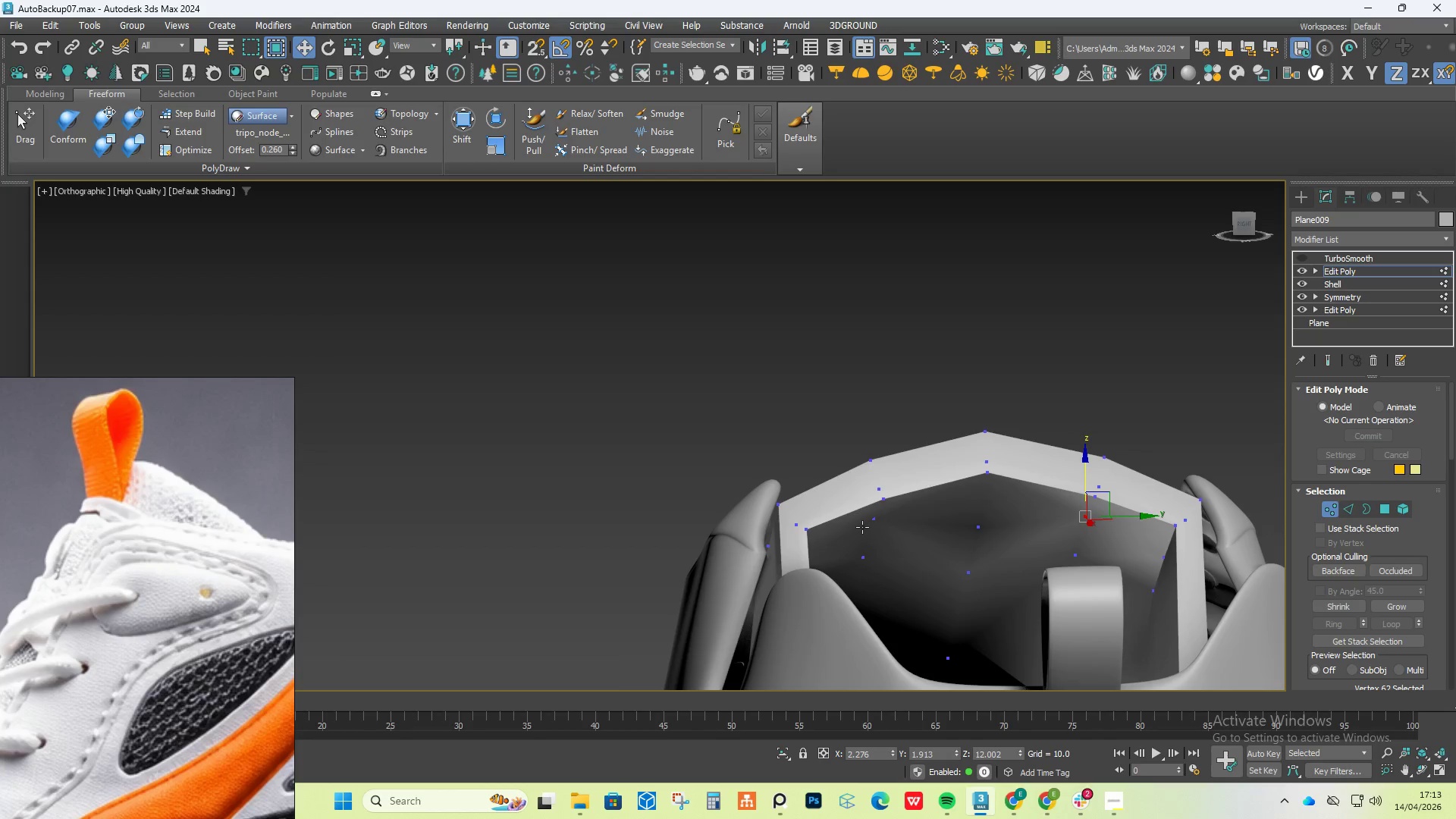 
hold_key(key=ControlLeft, duration=1.16)
left_click([876, 526])
 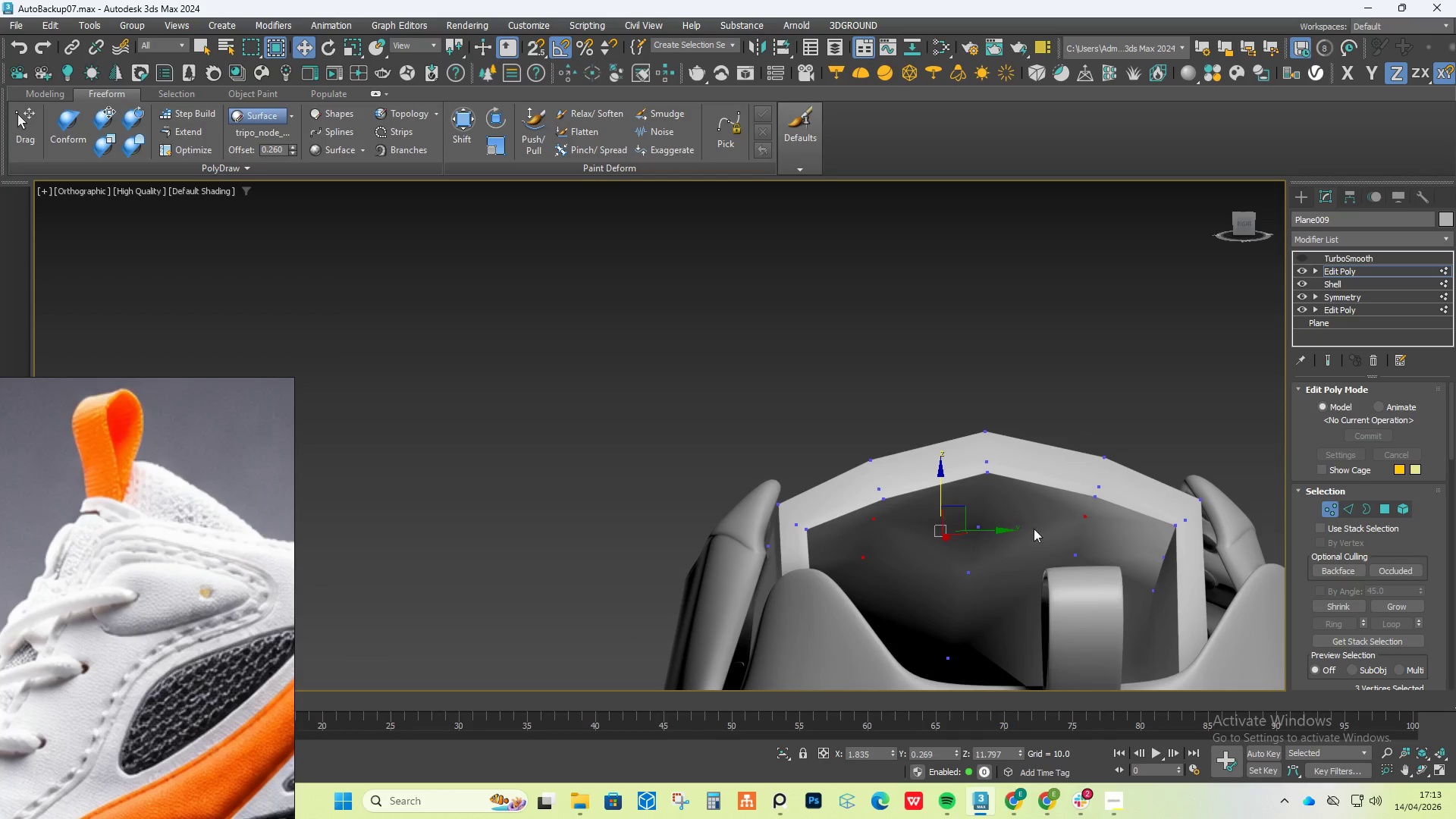 
hold_key(key=ControlLeft, duration=0.39)
left_click([1075, 565])
 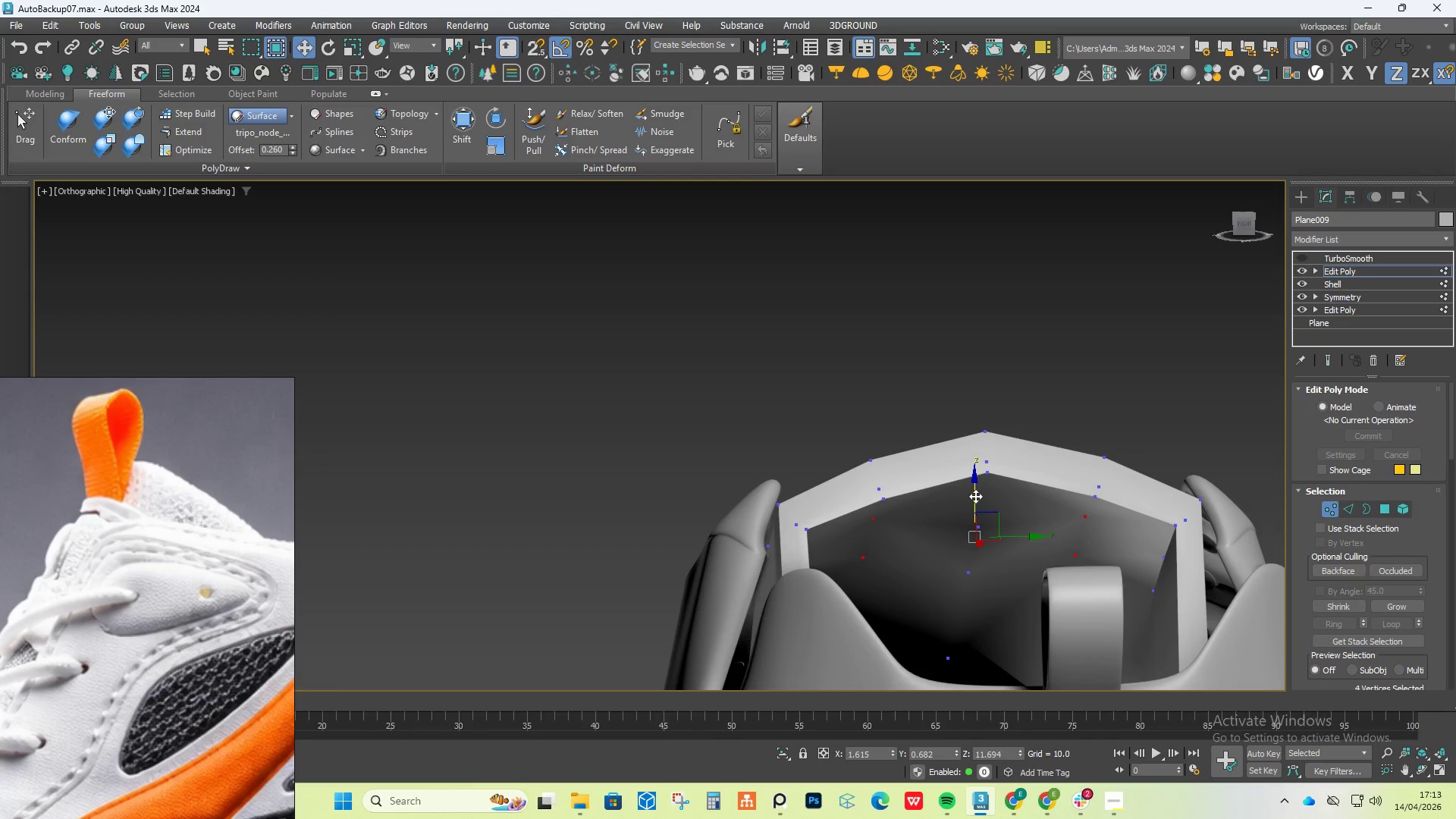 
left_click_drag(start_coordinate=[975, 496], to_coordinate=[977, 524])
 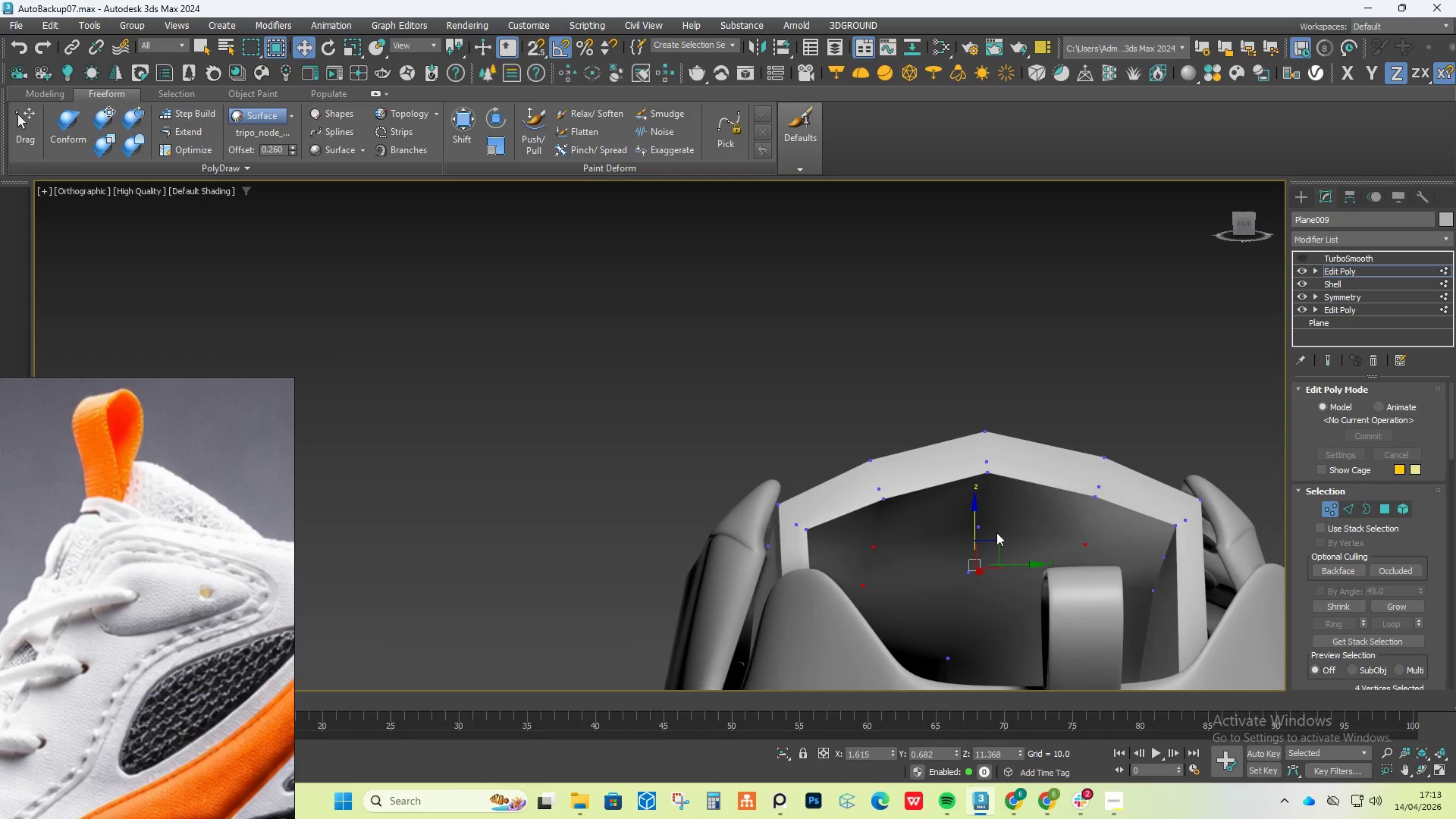 
hold_key(key=AltLeft, duration=0.89)
 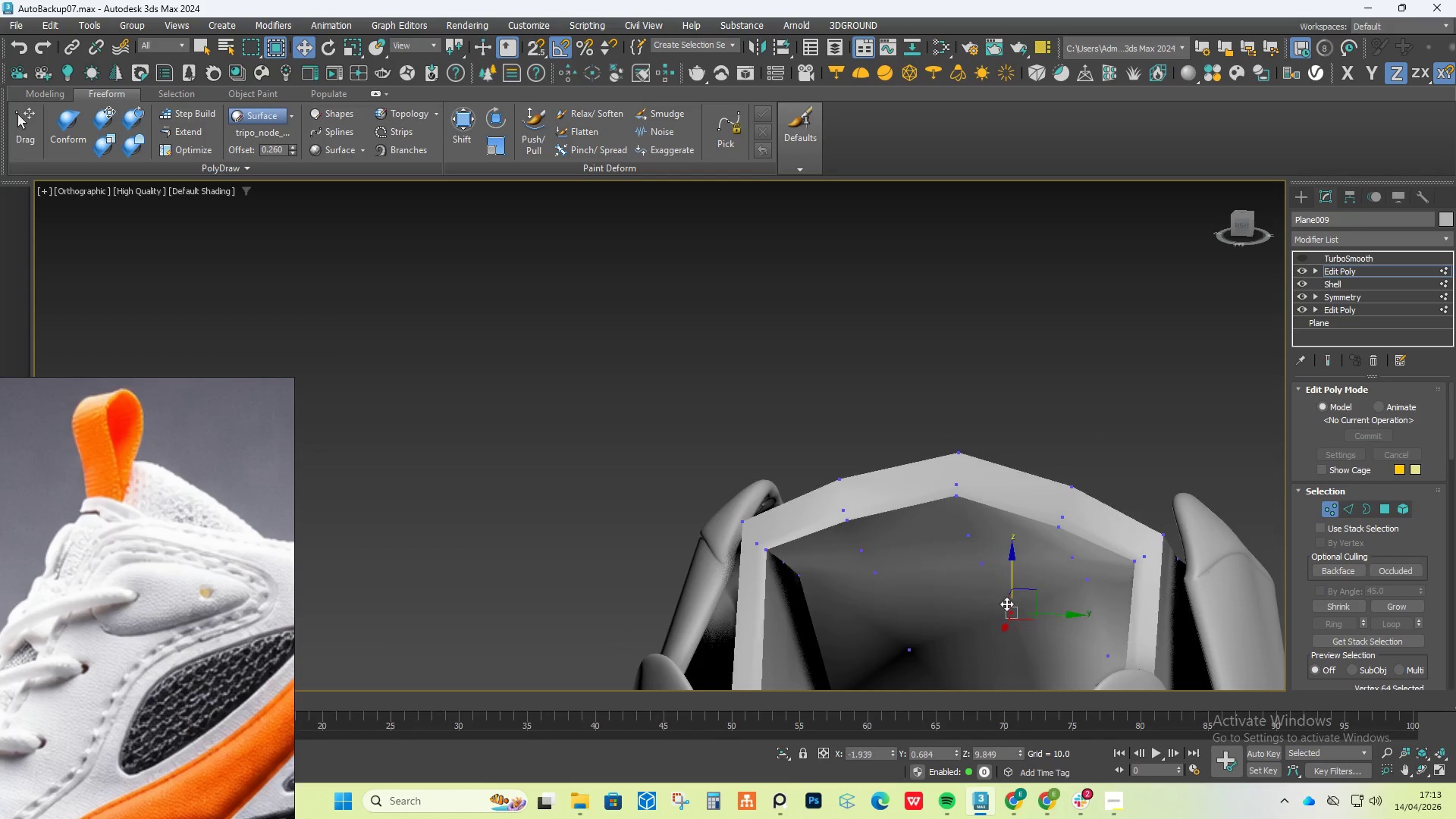 
left_click([1006, 604])
 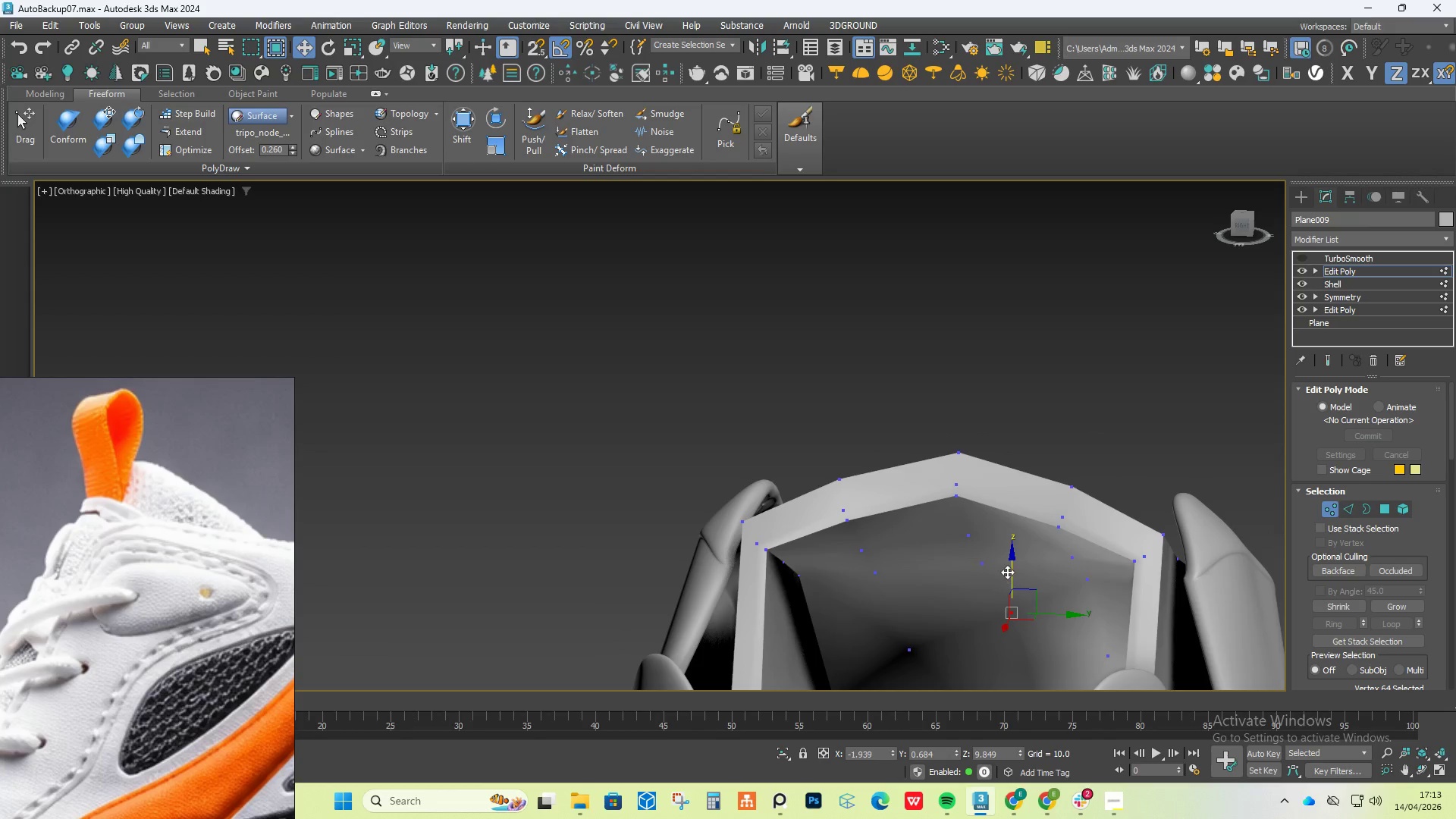 
left_click_drag(start_coordinate=[1007, 572], to_coordinate=[1006, 594])
 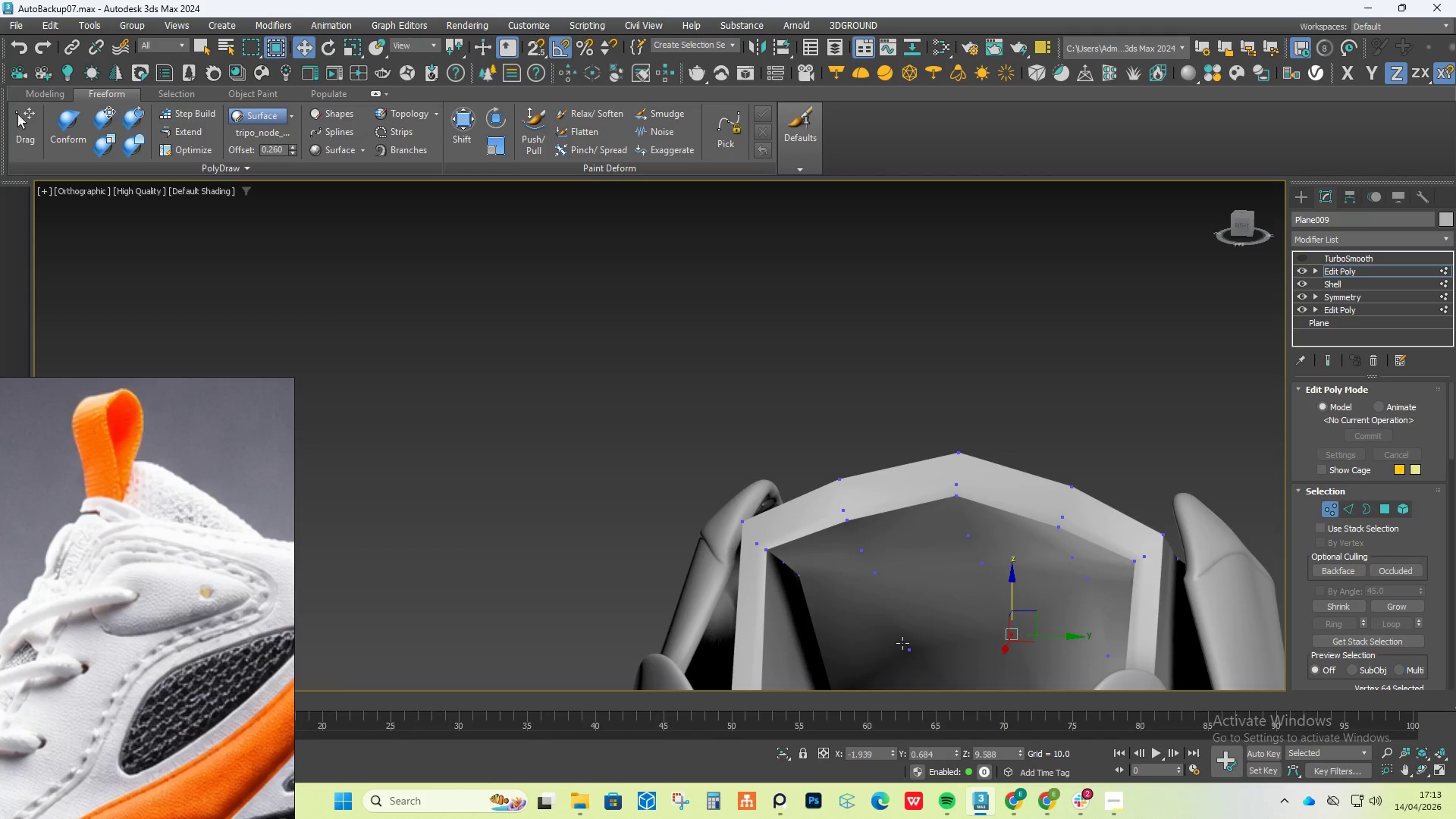 
left_click([902, 643])
 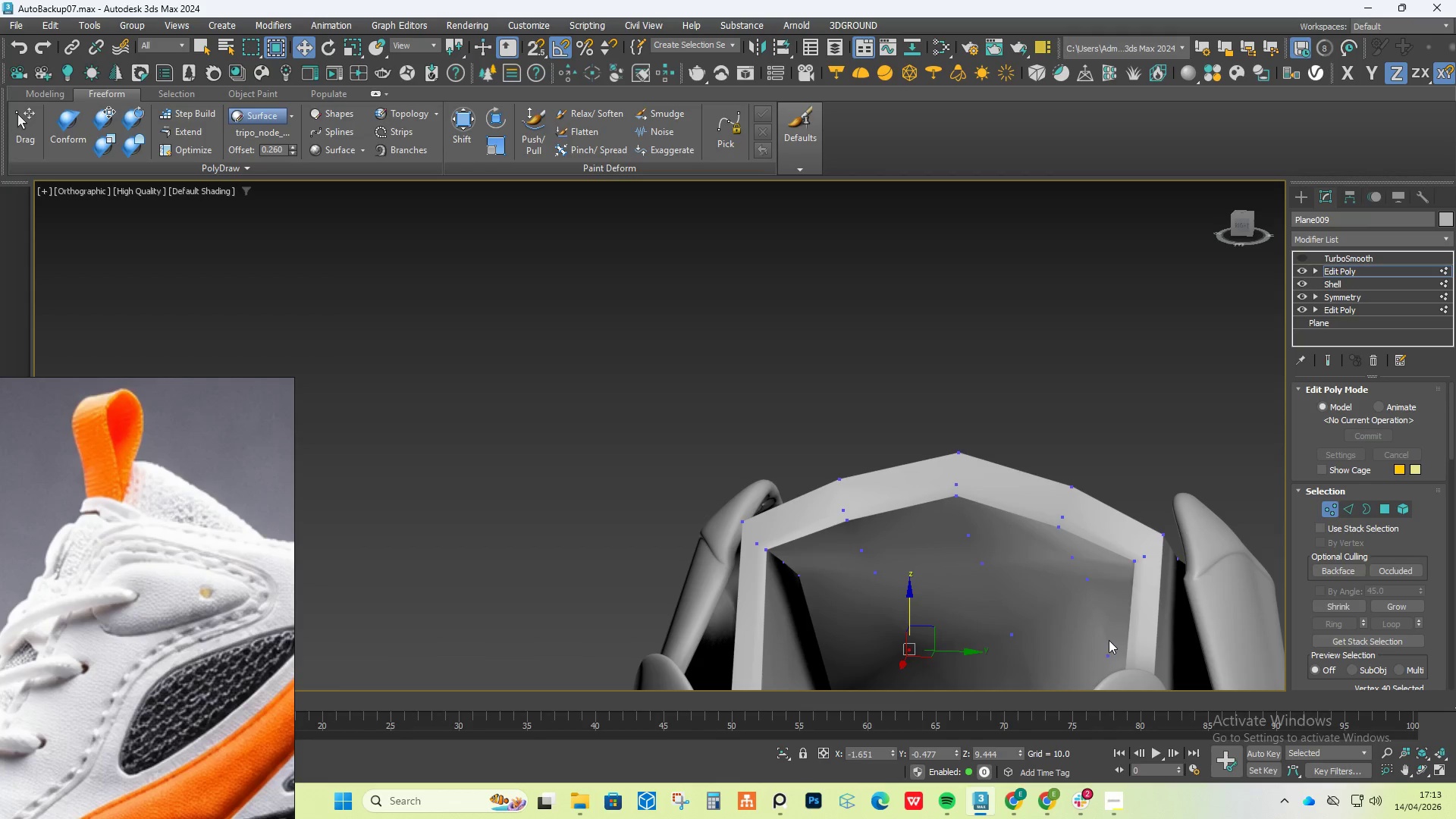 
hold_key(key=ControlLeft, duration=0.72)
left_click([1108, 651])
 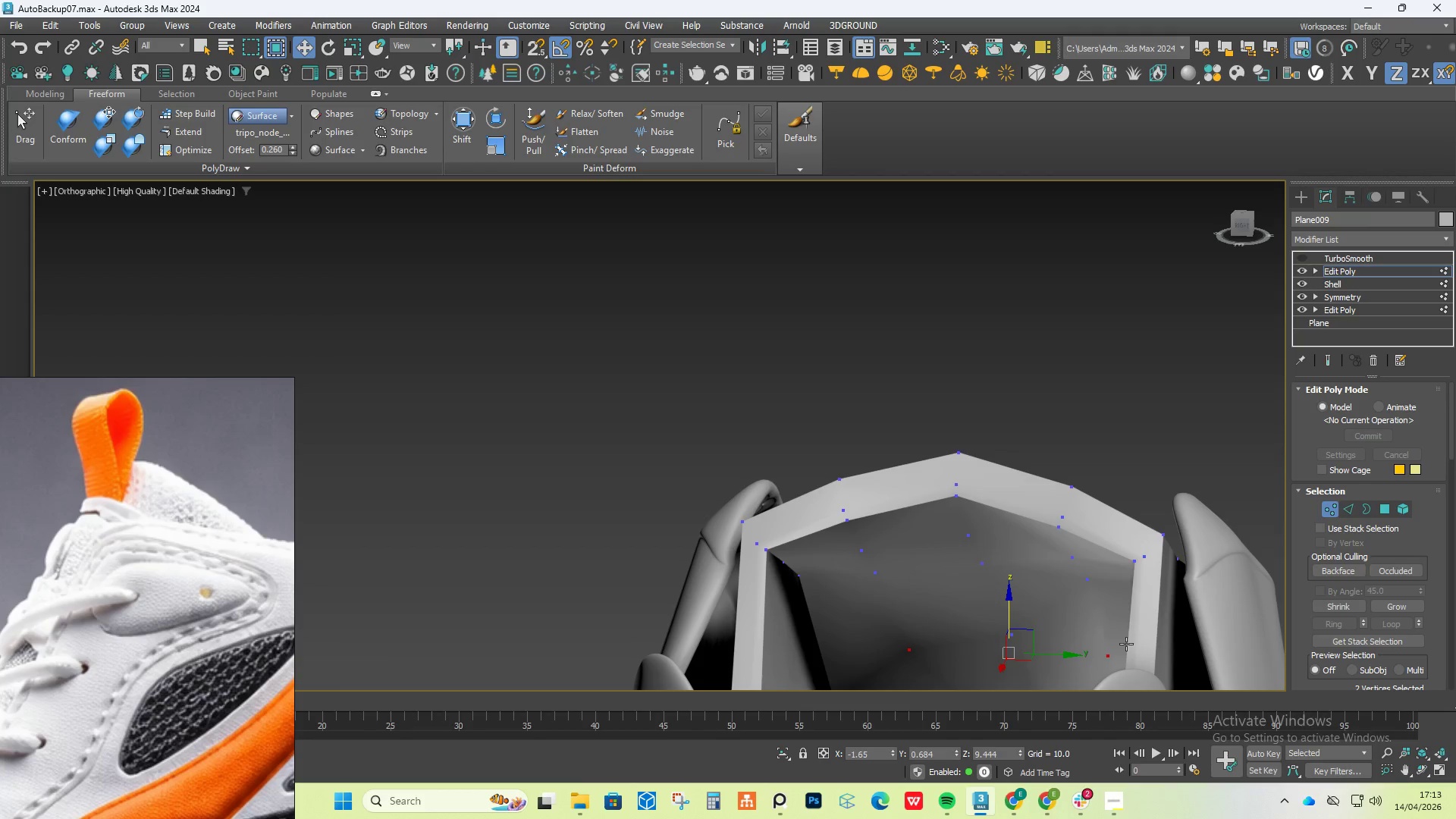 
left_click_drag(start_coordinate=[1012, 615], to_coordinate=[1009, 627])
 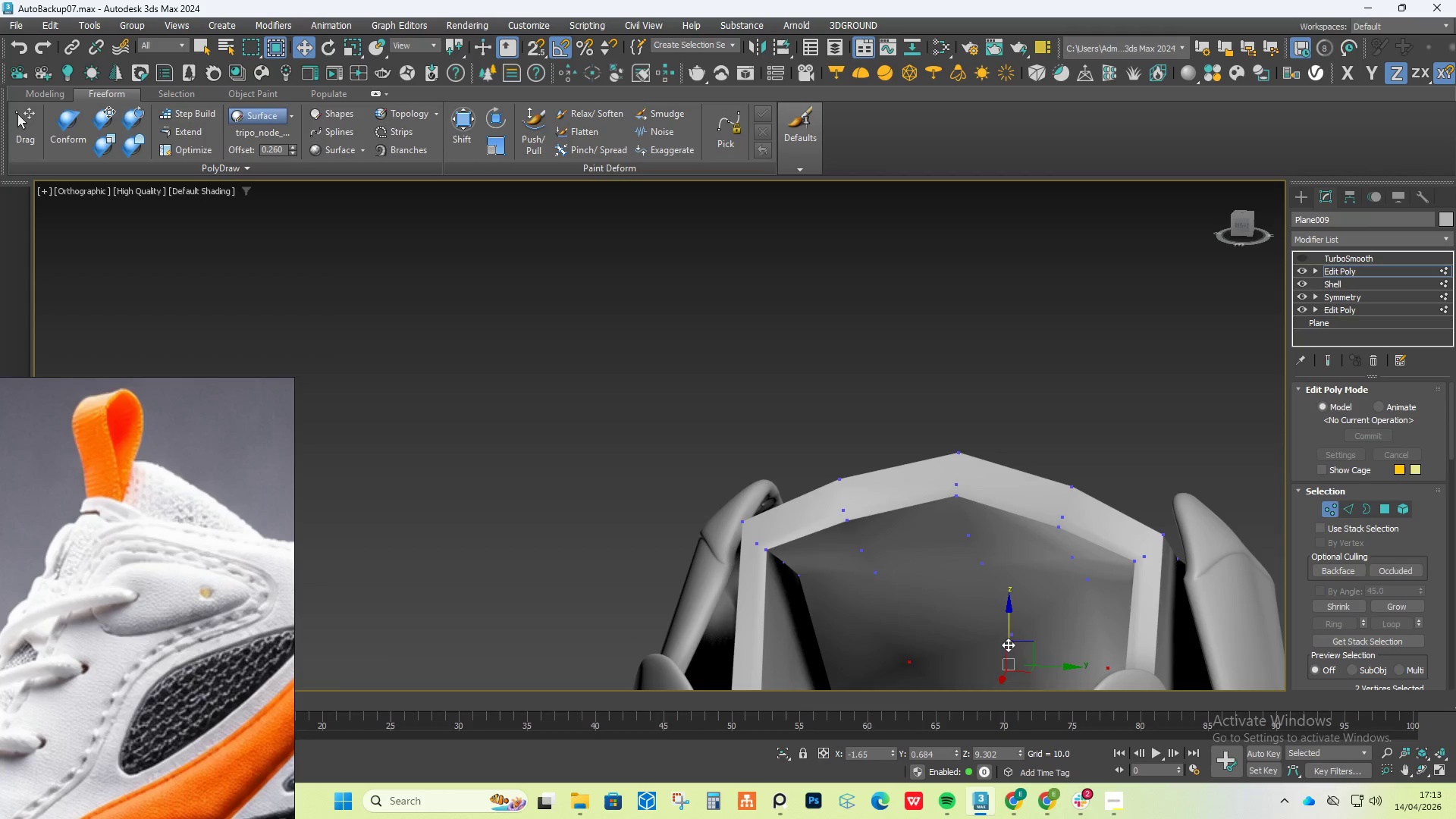 
left_click([1013, 639])
 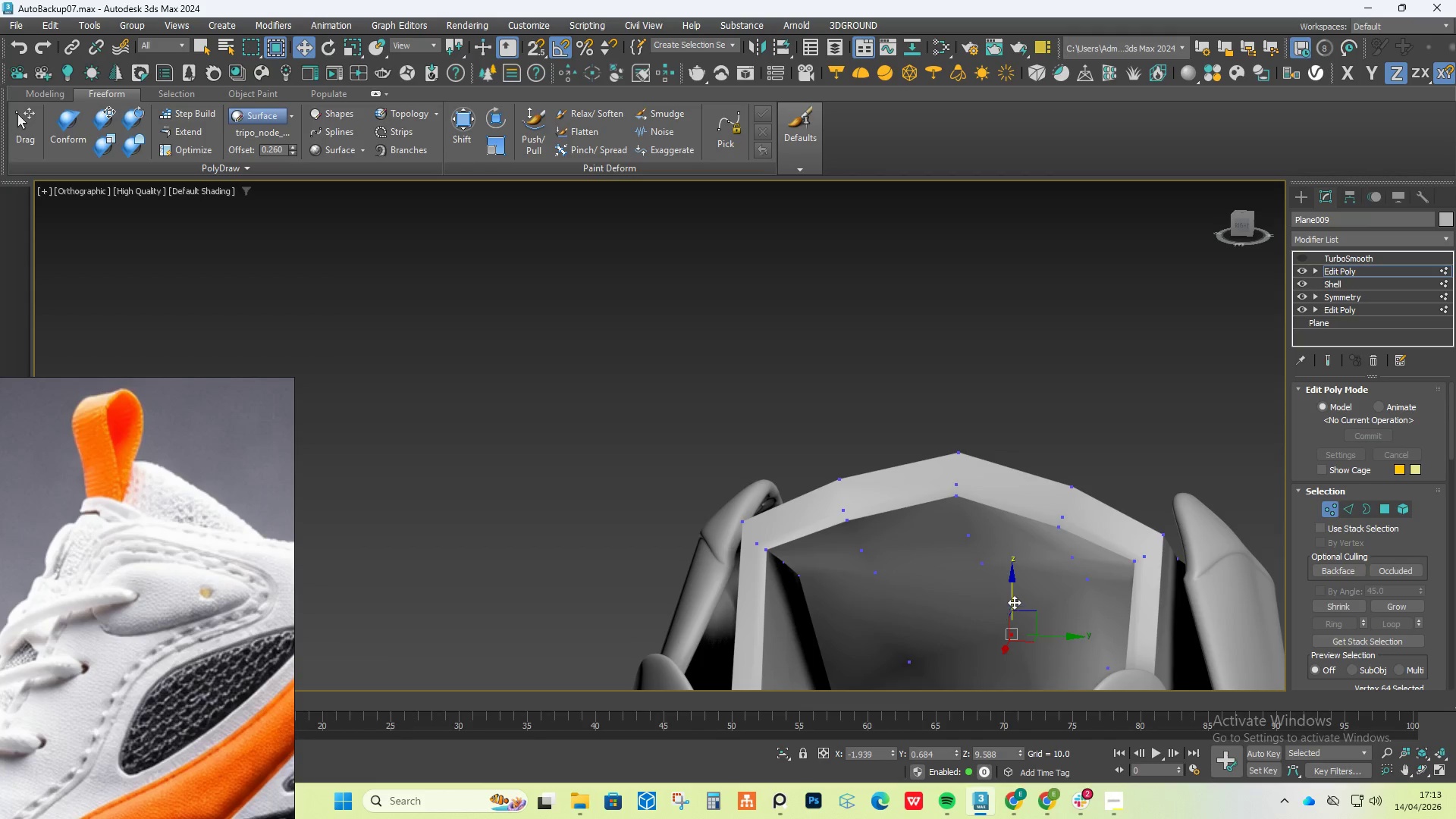 
left_click_drag(start_coordinate=[1014, 600], to_coordinate=[1012, 629])
 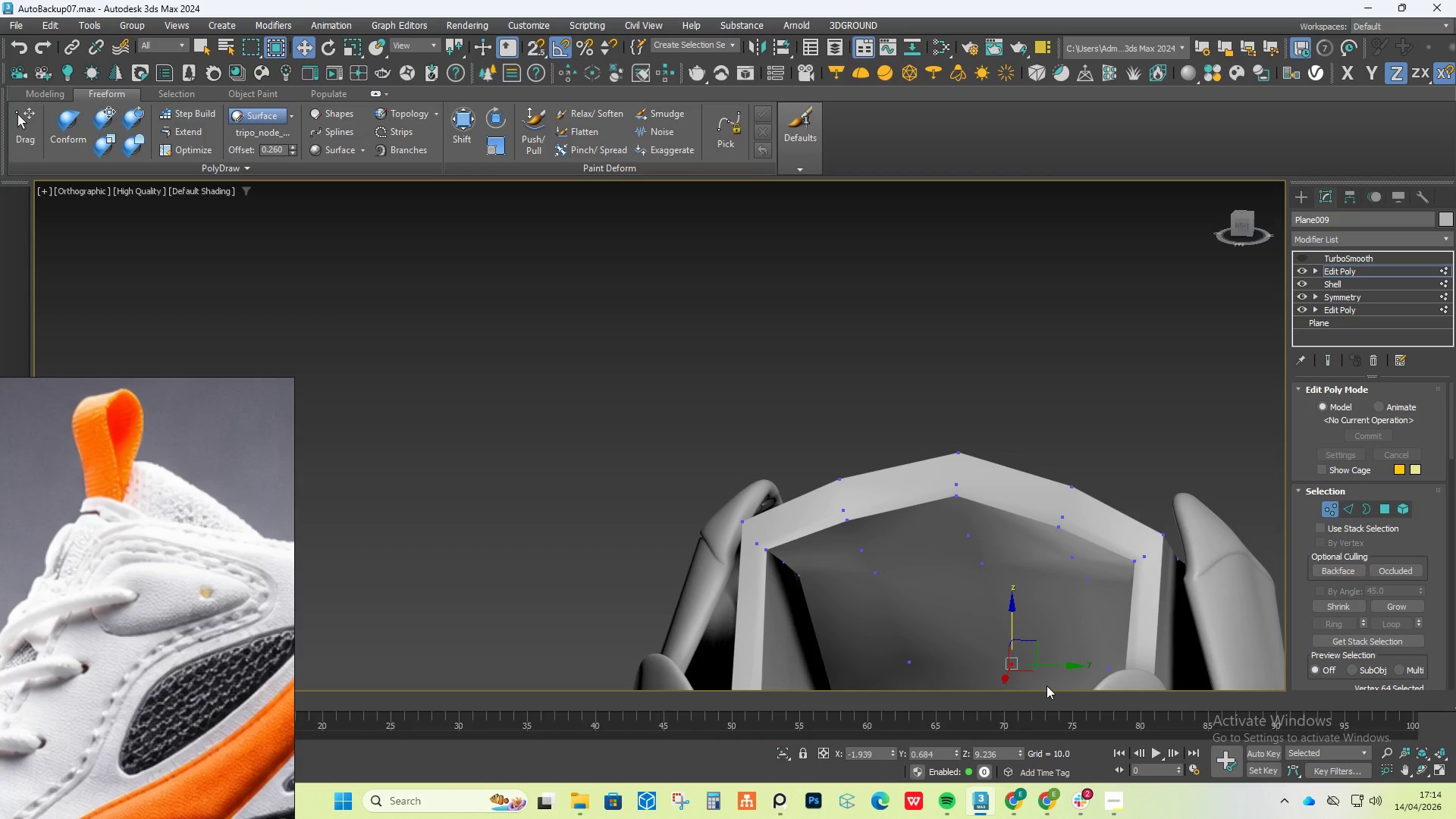 
wait(52.95)
 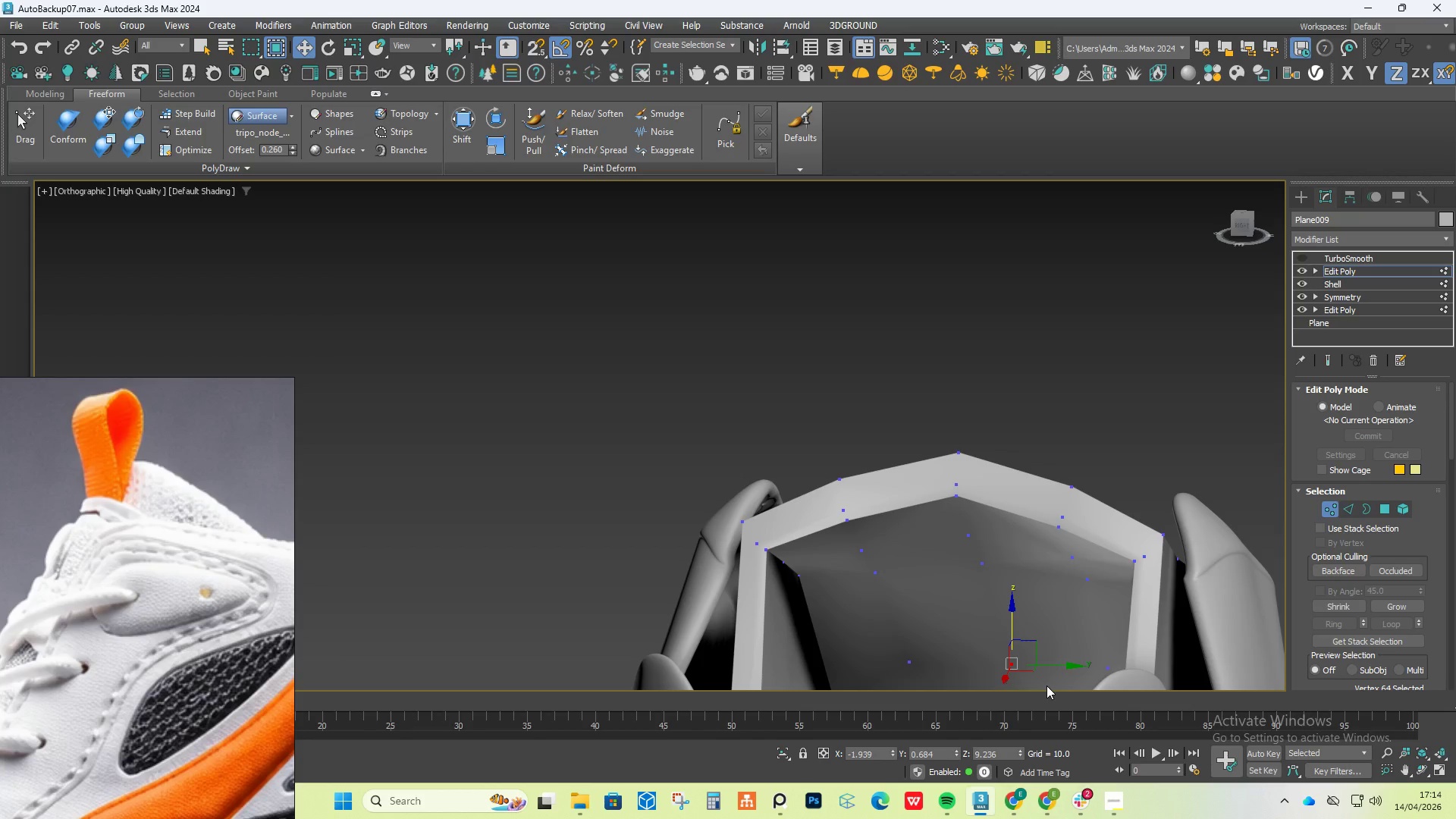 
key(Alt+AltLeft)
 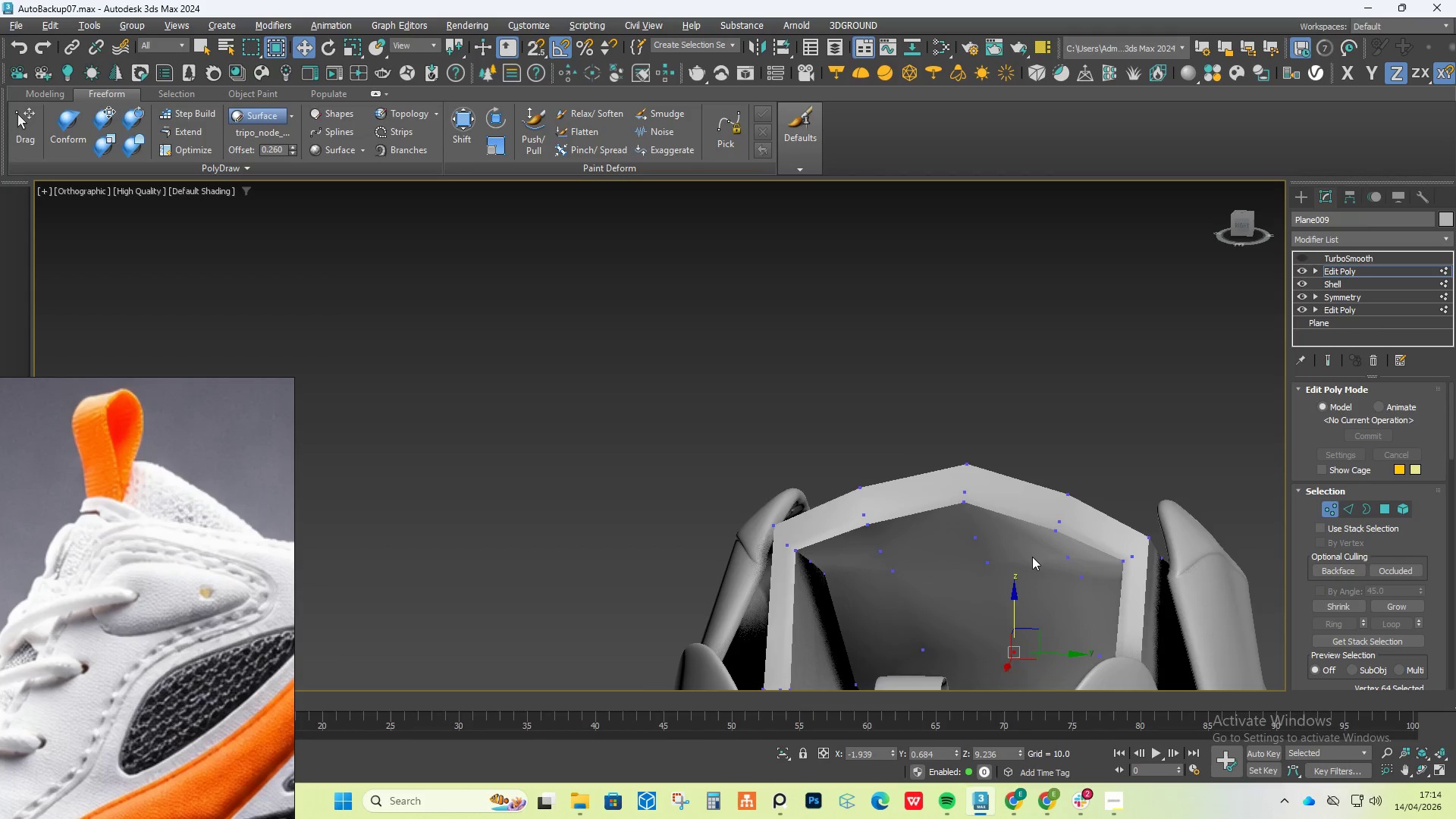 
scroll: coordinate [1032, 557], scroll_direction: down, amount: 1.0
 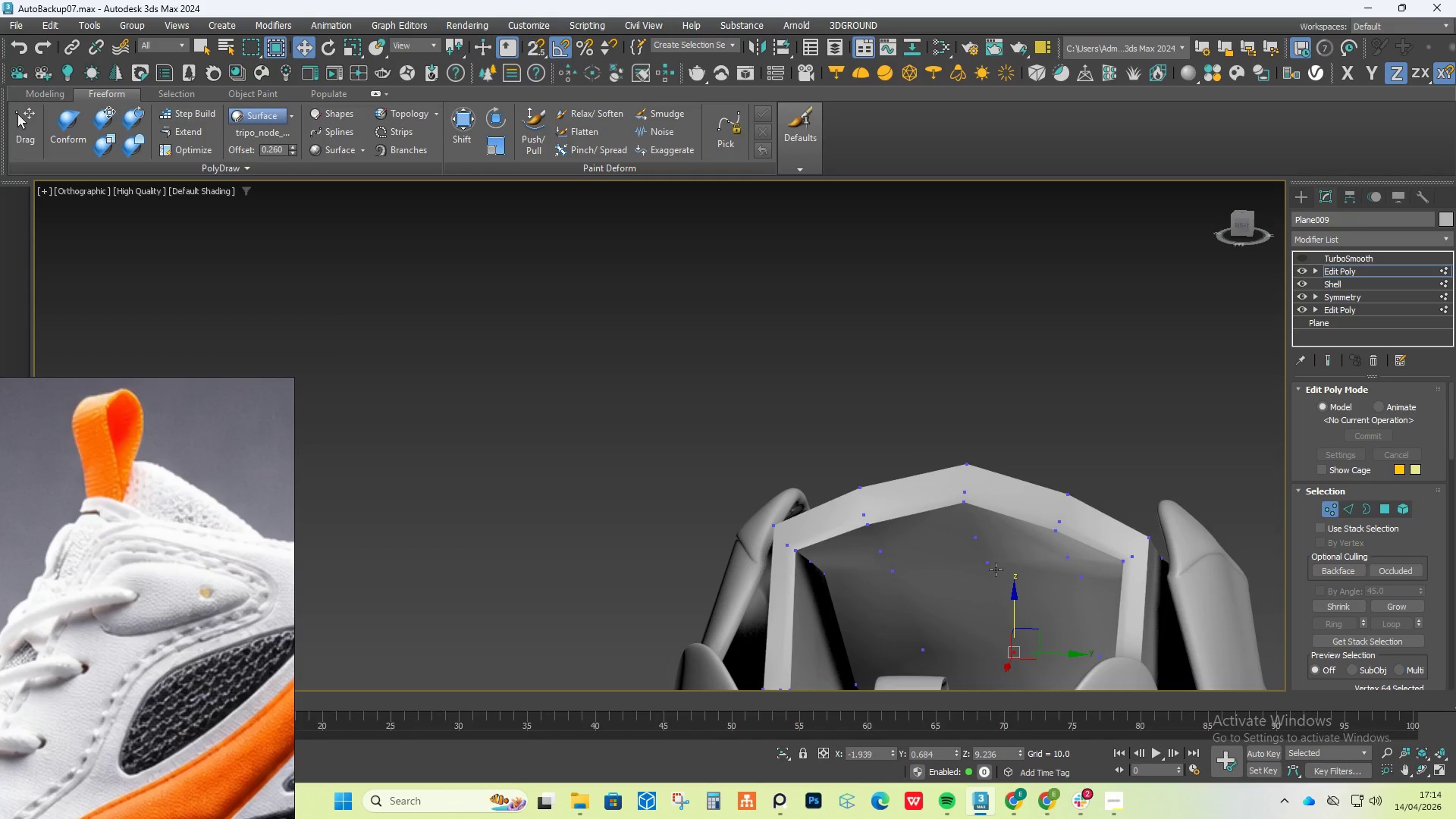 
hold_key(key=AltLeft, duration=0.8)
 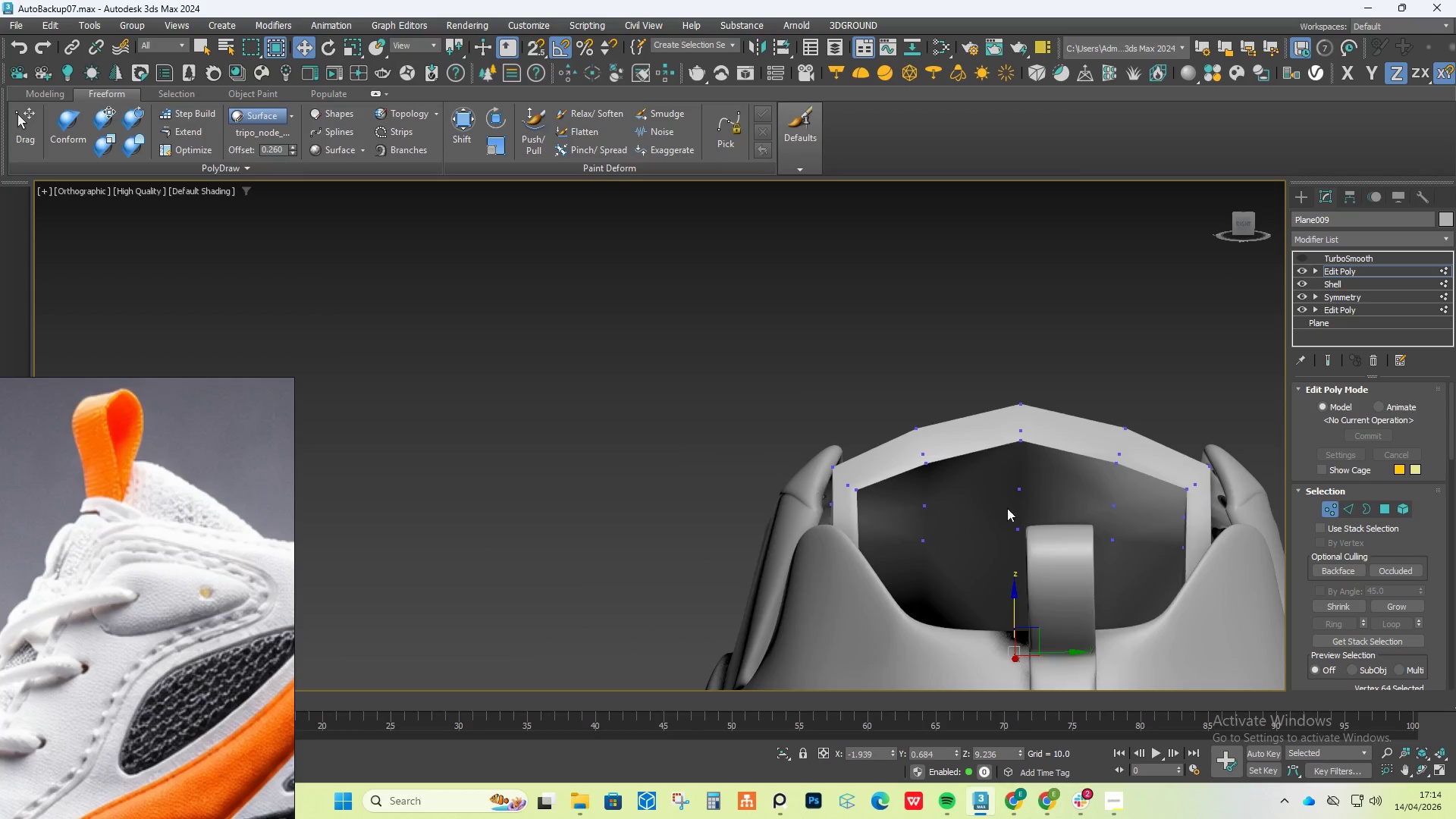 
hold_key(key=AltLeft, duration=0.62)
 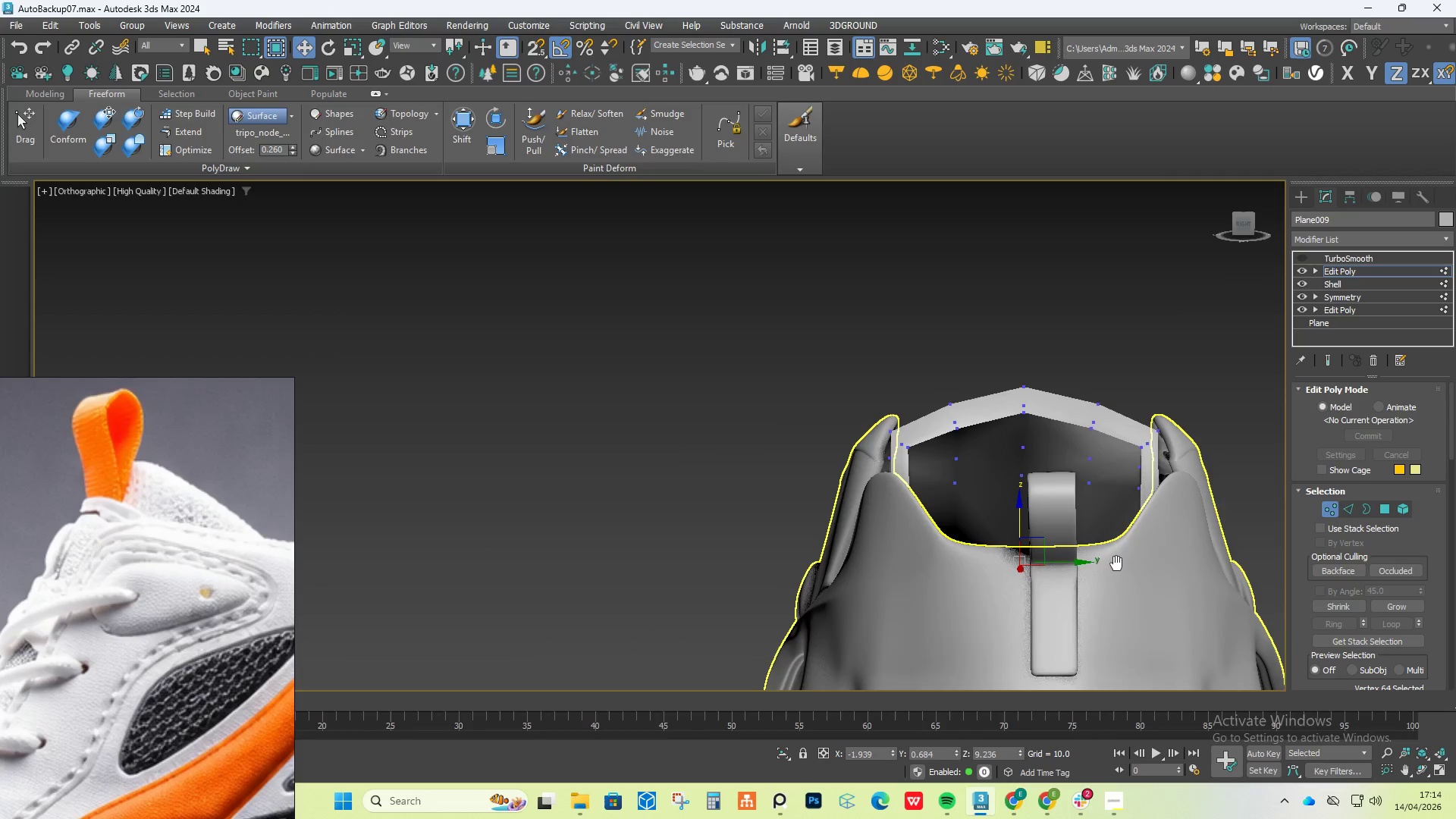 
scroll: coordinate [1037, 509], scroll_direction: down, amount: 1.0
 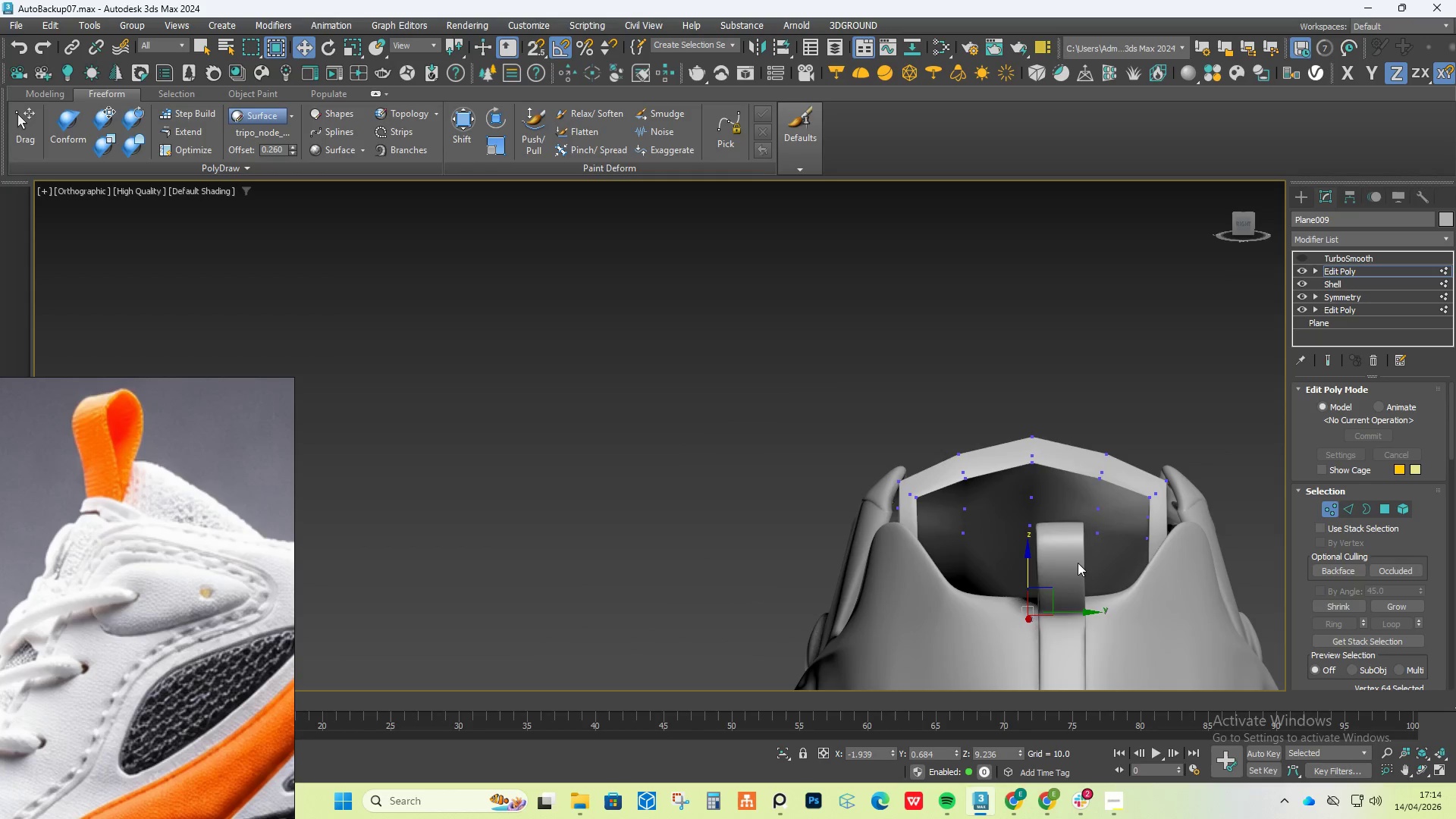 
middle_click([1094, 603])
 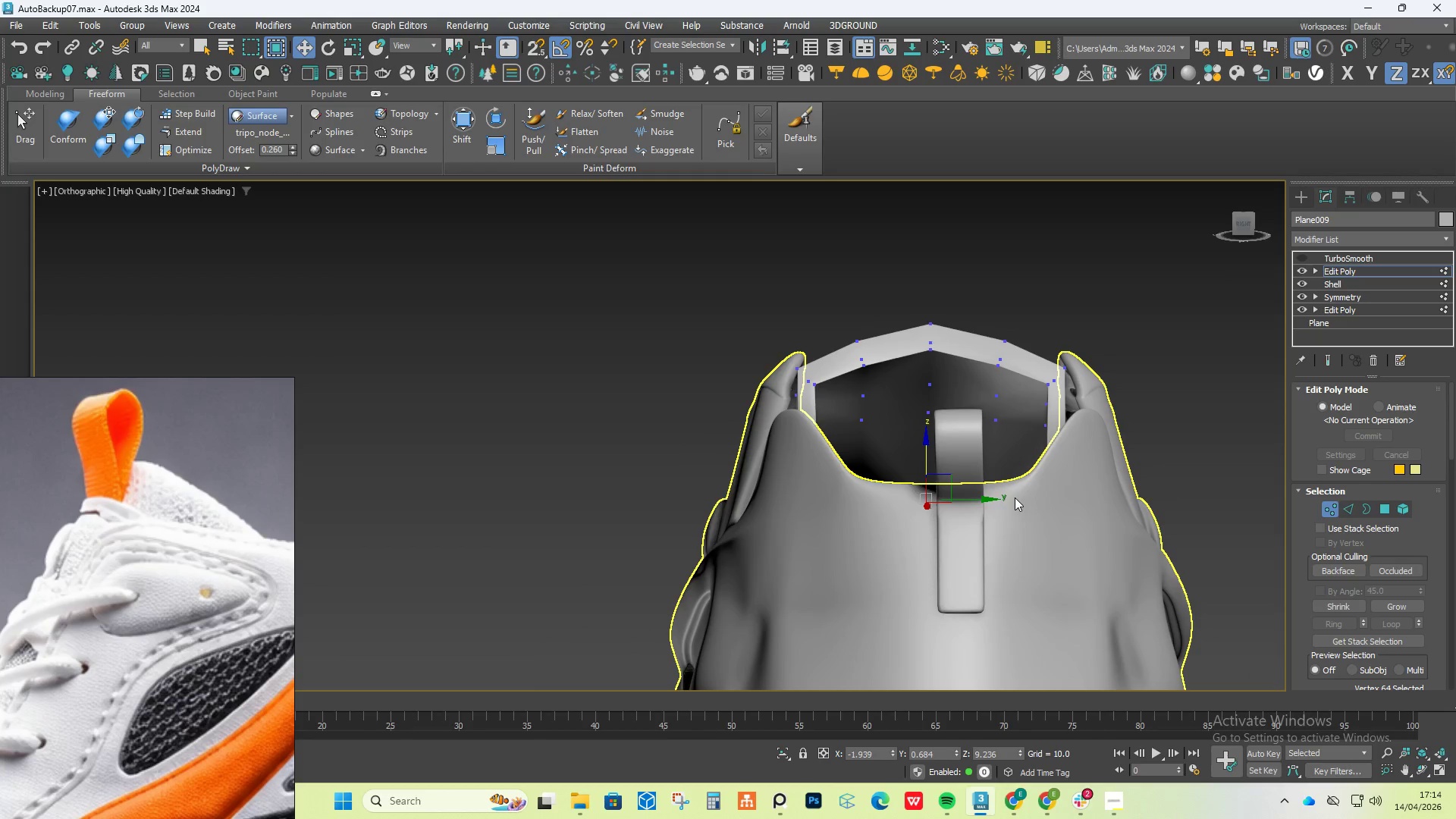 
hold_key(key=AltLeft, duration=0.88)
 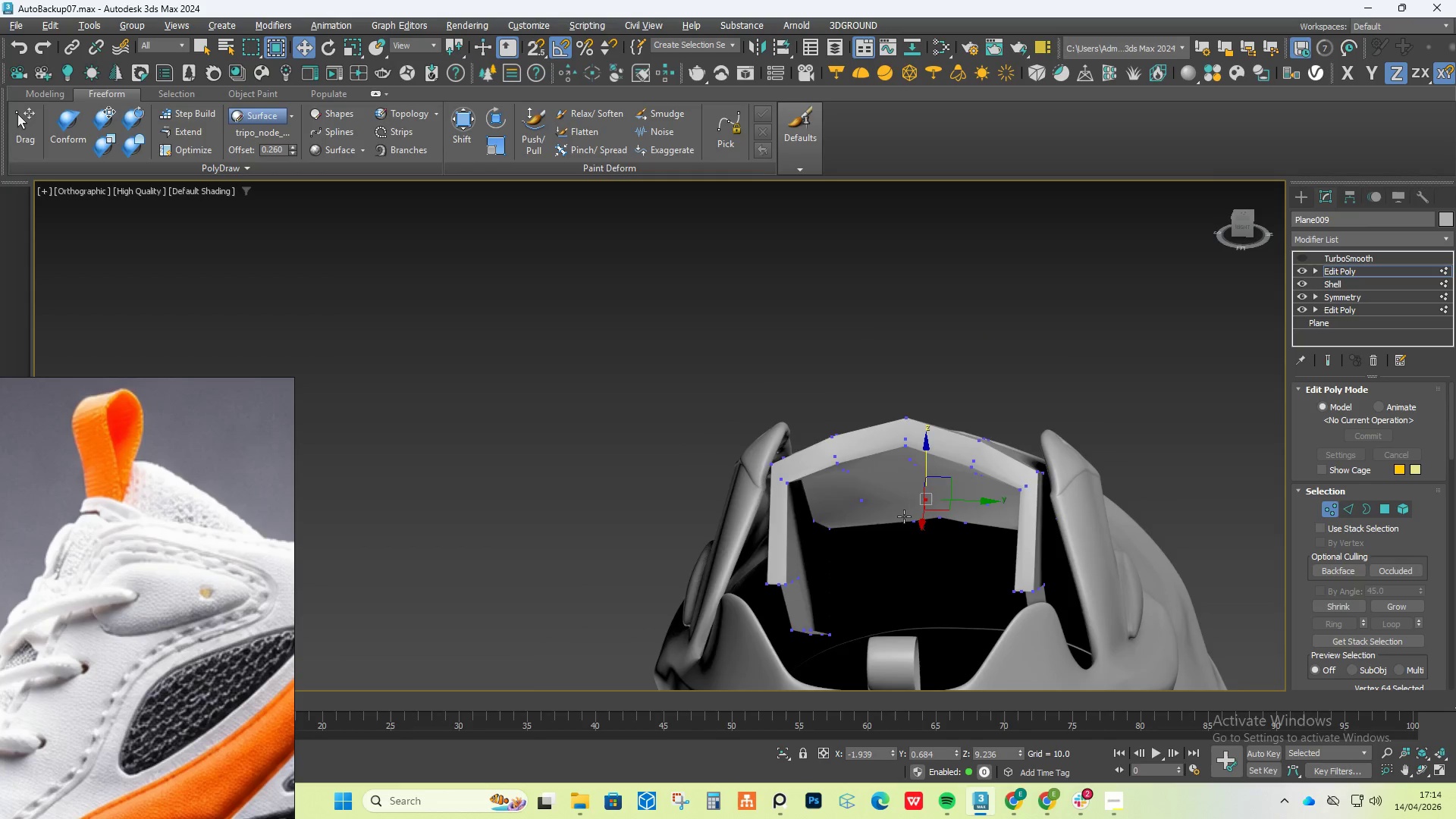 
hold_key(key=AltLeft, duration=0.72)
 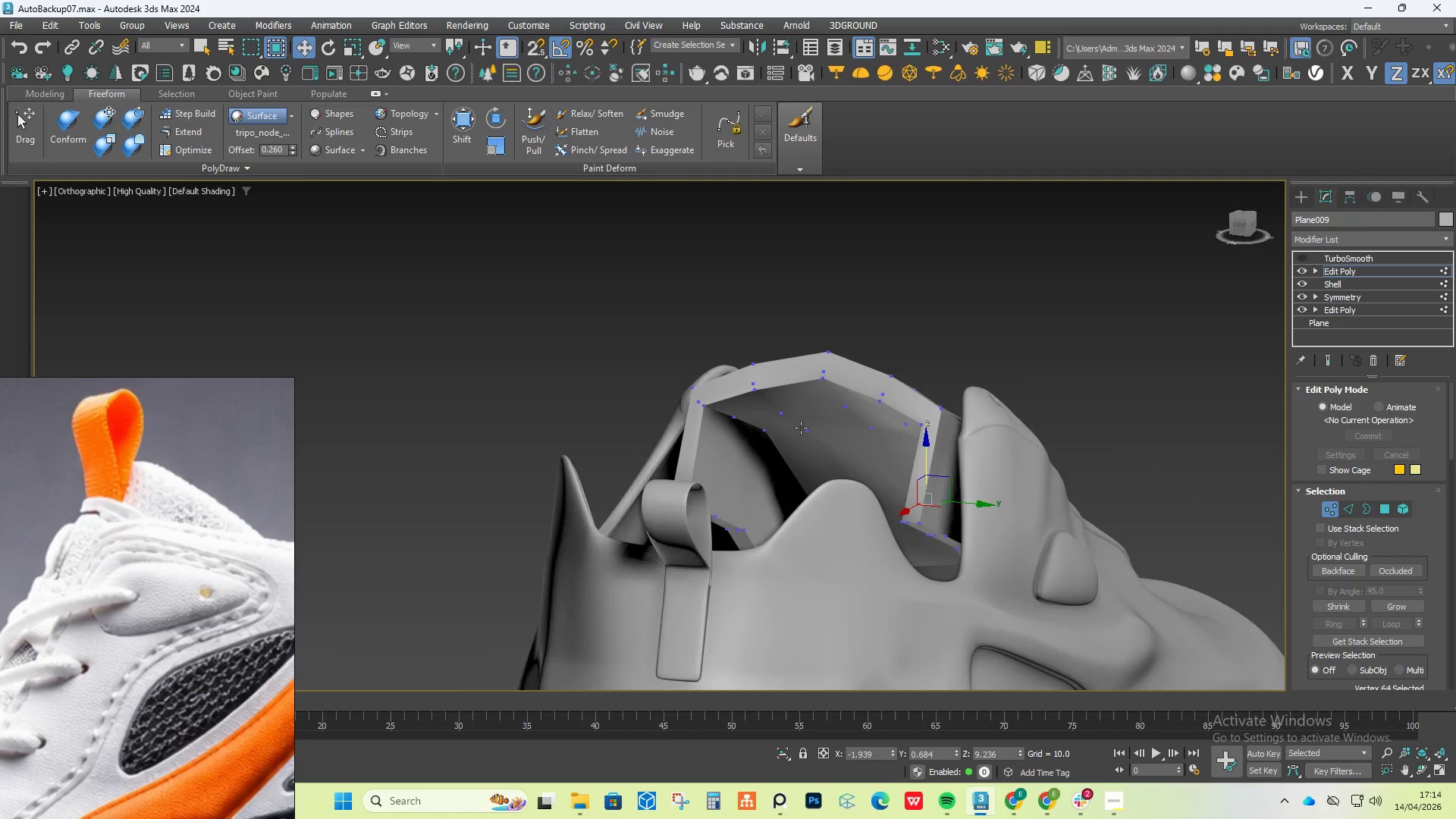 
scroll: coordinate [801, 426], scroll_direction: up, amount: 1.0
 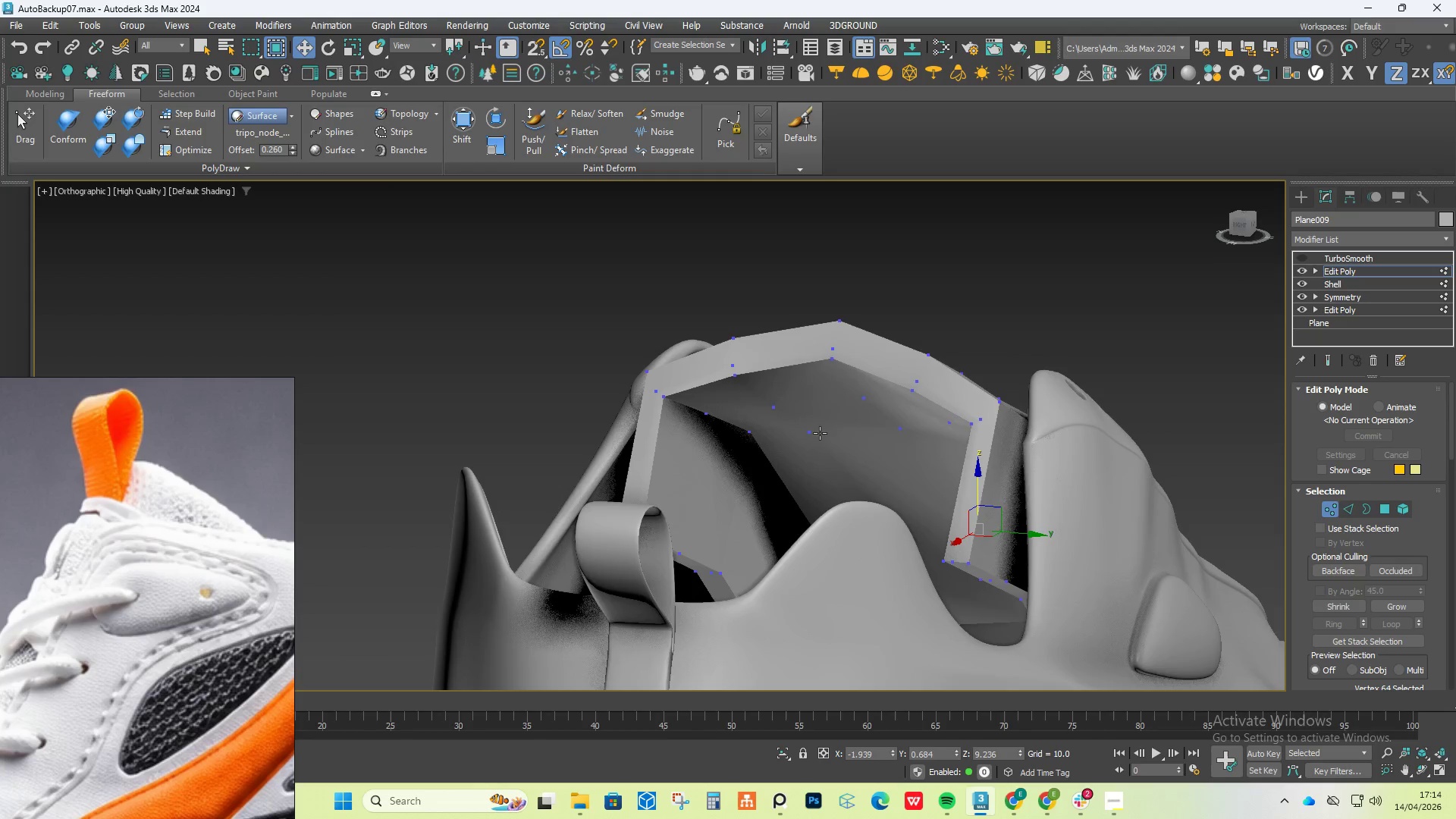 
left_click([812, 433])
 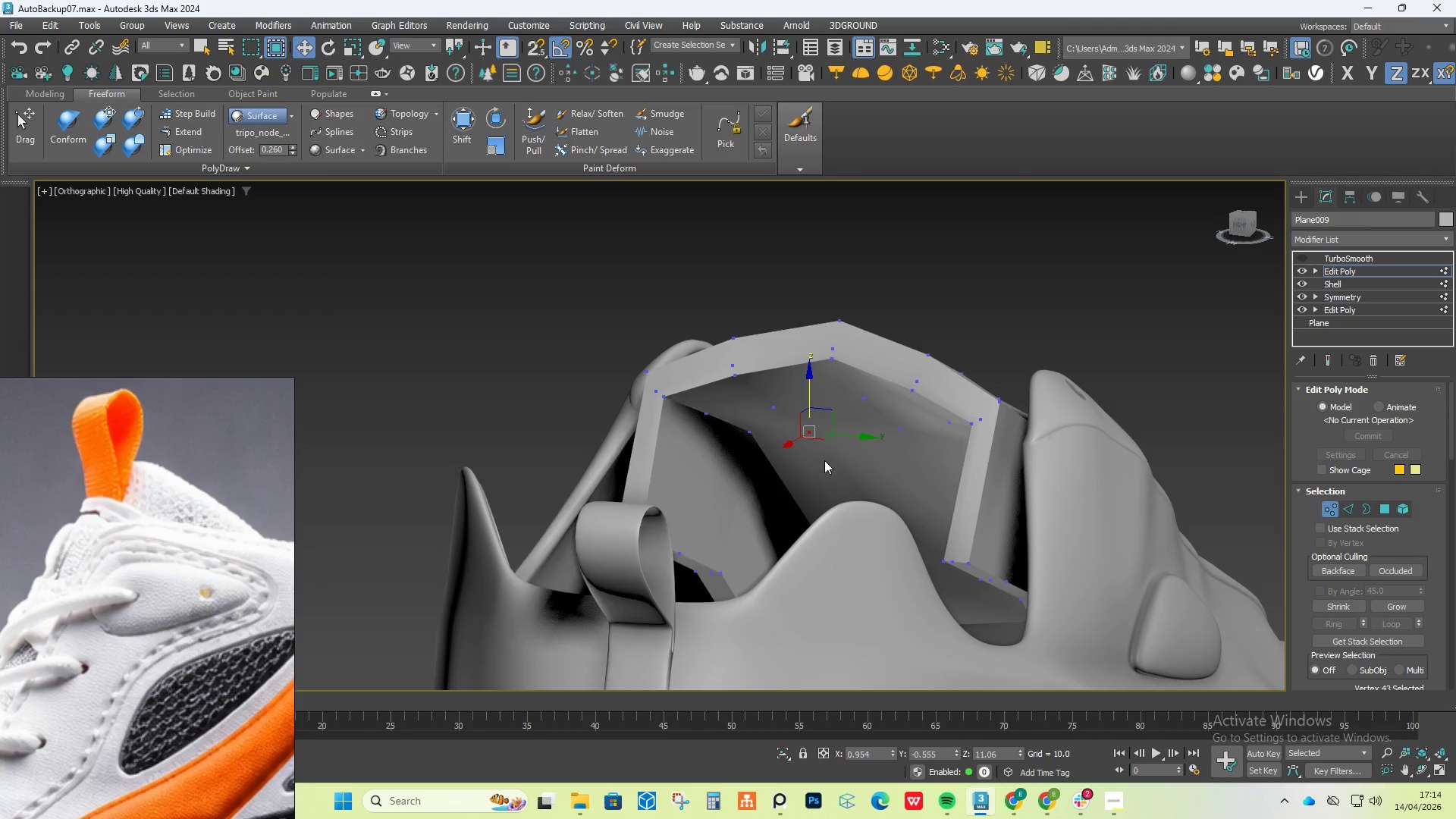 
hold_key(key=AltLeft, duration=0.61)
 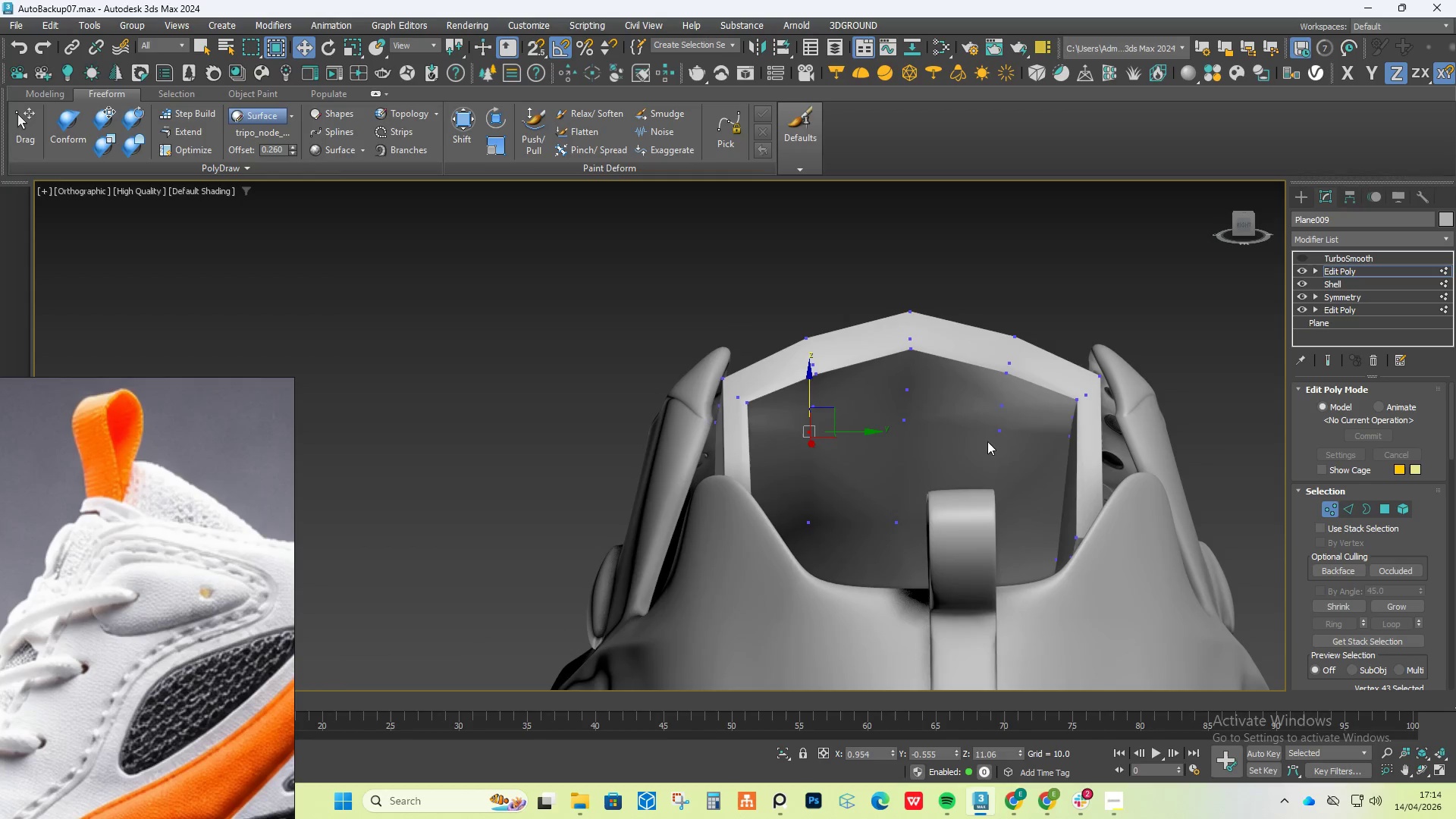 
hold_key(key=ControlLeft, duration=0.45)
left_click([996, 425])
 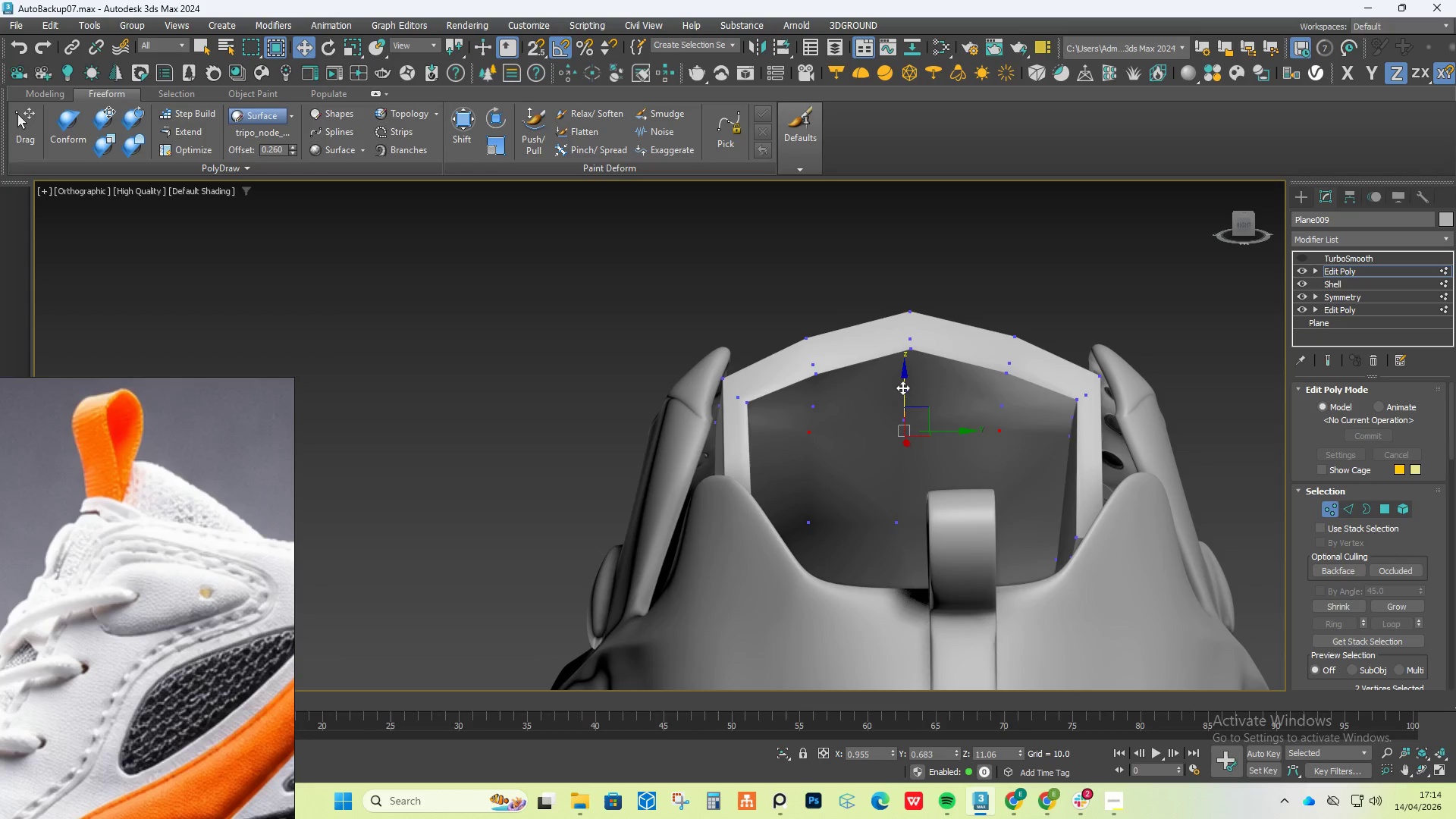 
left_click_drag(start_coordinate=[906, 386], to_coordinate=[906, 406])
 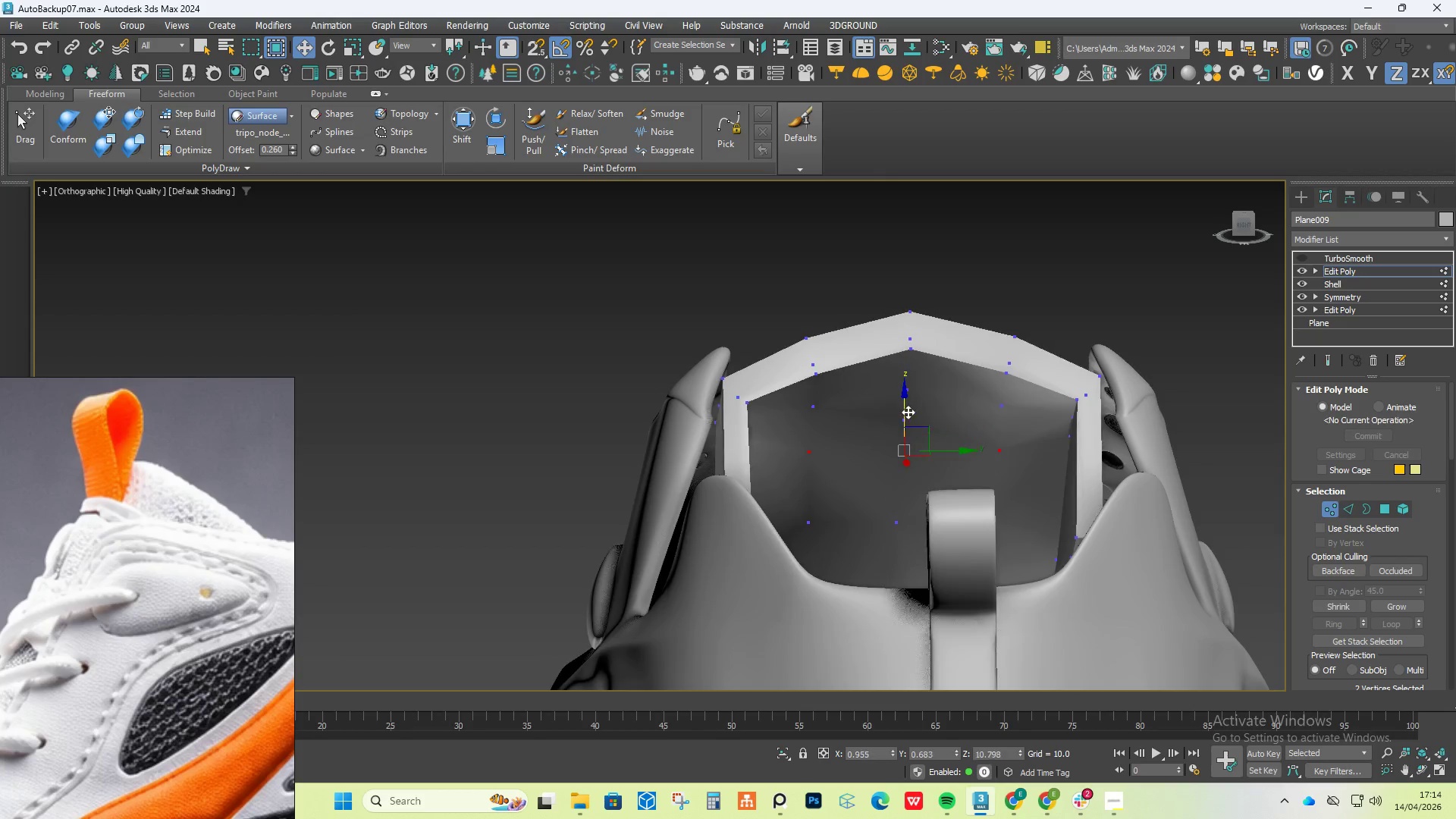 
hold_key(key=AltLeft, duration=1.08)
 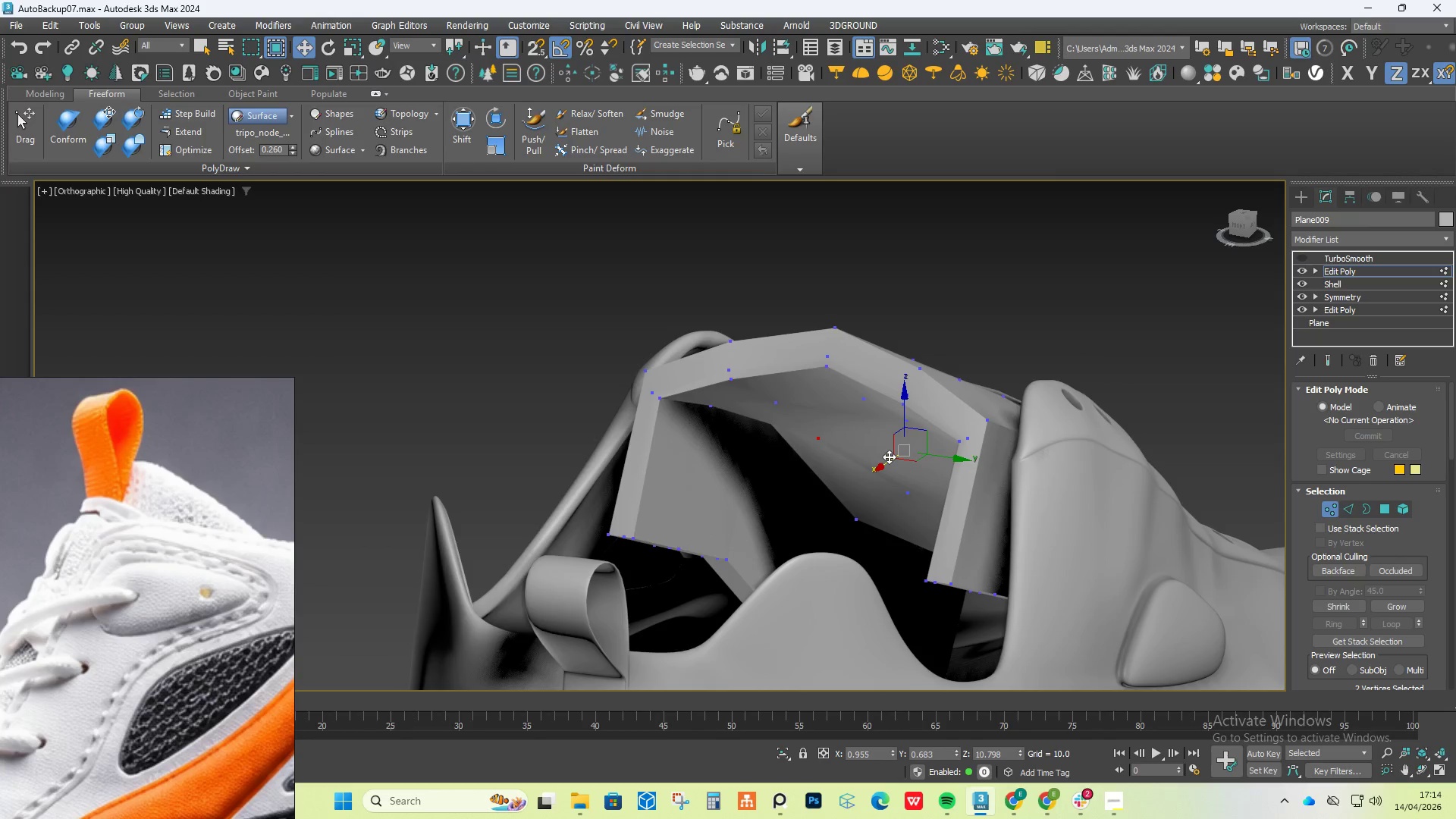 
left_click_drag(start_coordinate=[889, 458], to_coordinate=[876, 460])
 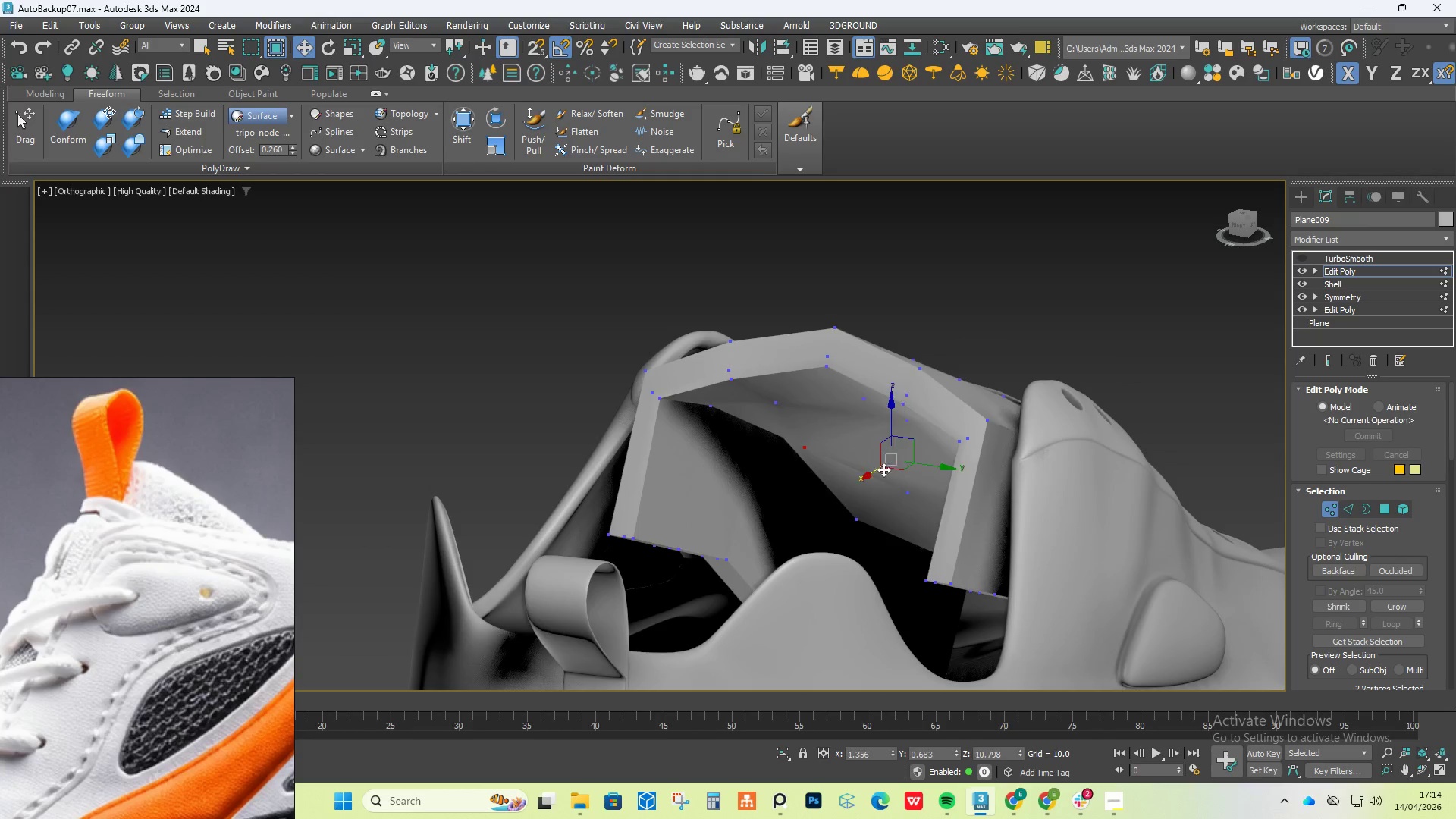 
hold_key(key=AltLeft, duration=0.59)
 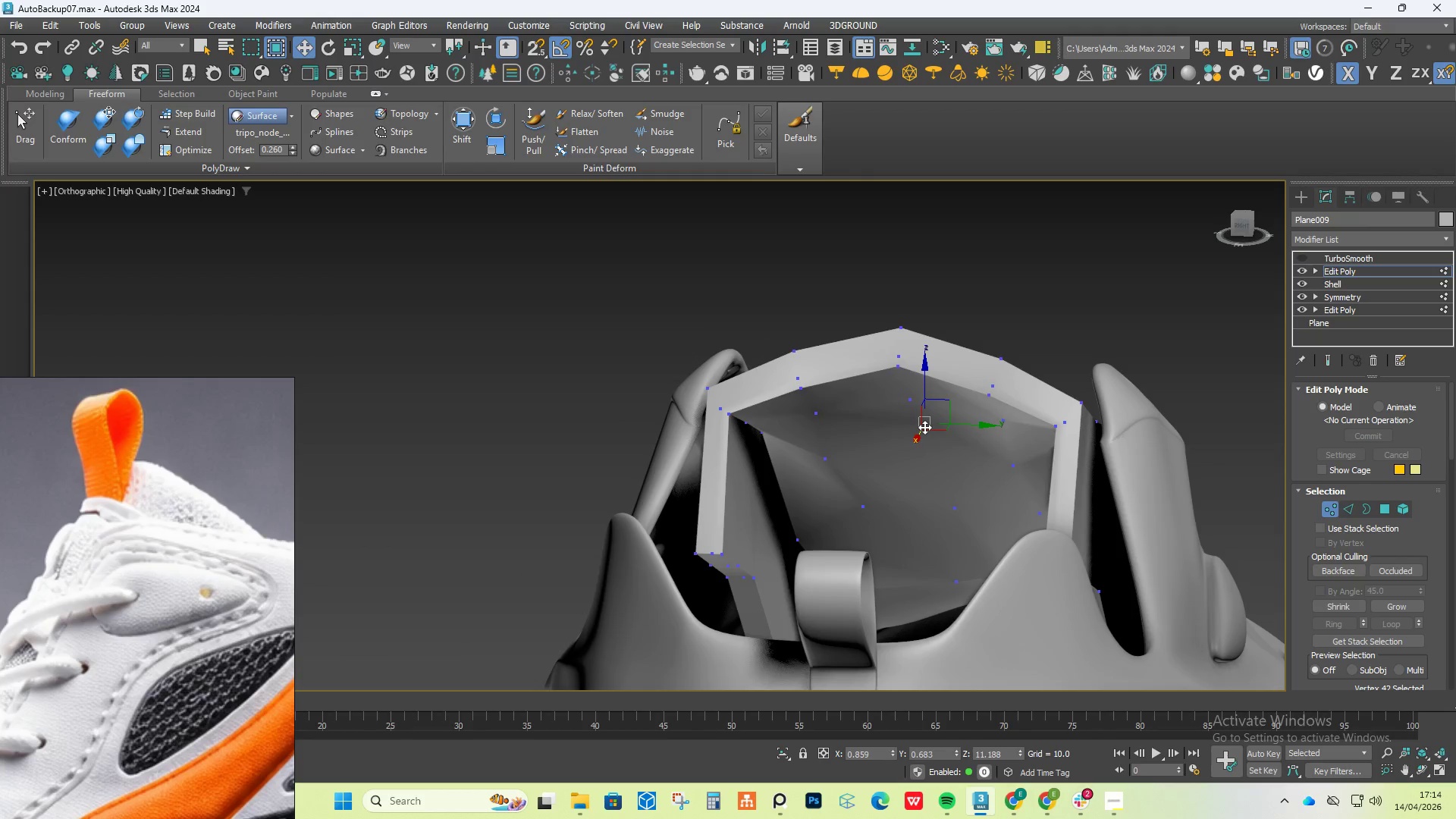 
left_click([913, 425])
 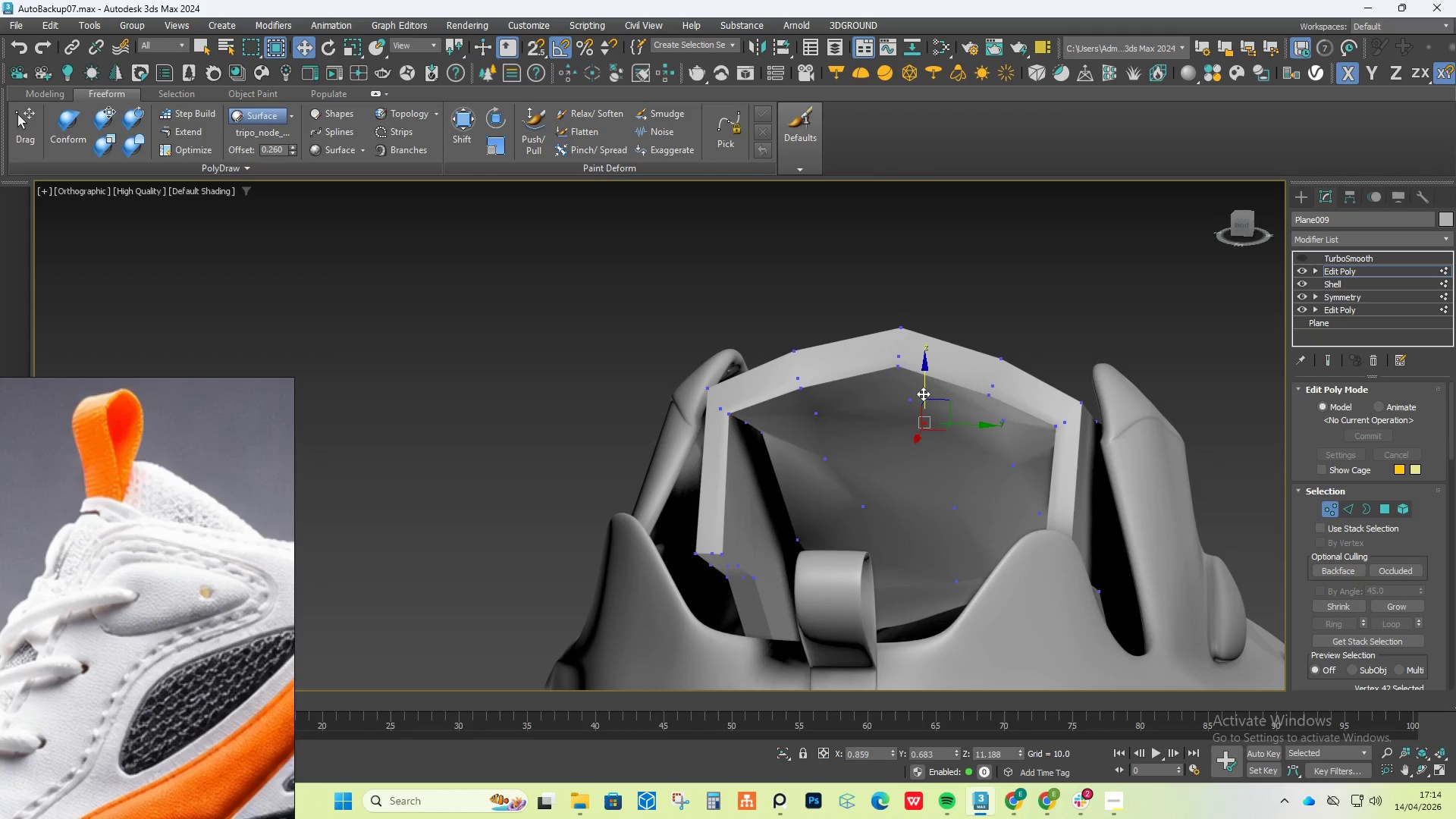 
scroll: coordinate [918, 458], scroll_direction: none, amount: 0.0
 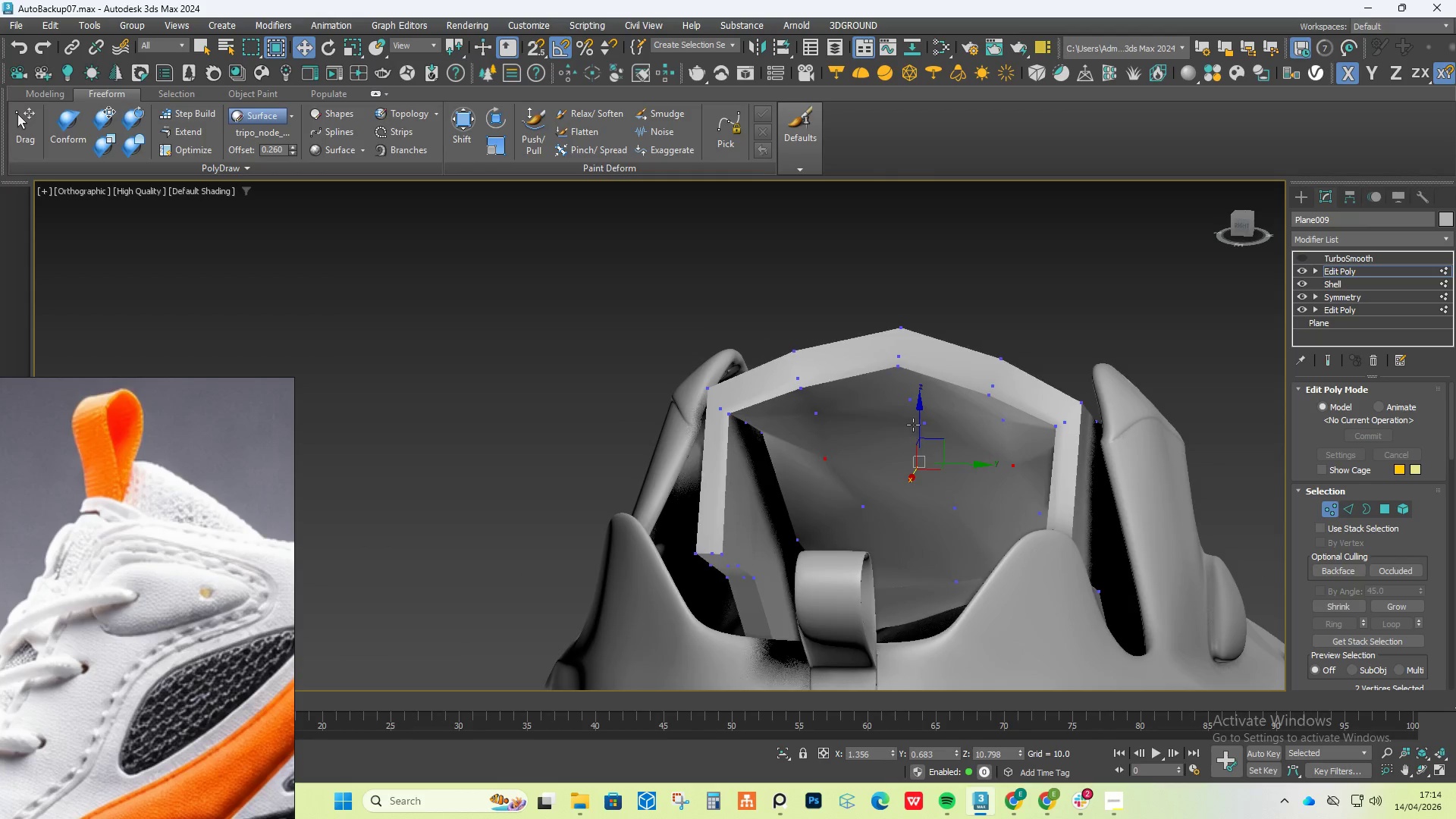 
left_click_drag(start_coordinate=[923, 394], to_coordinate=[924, 420])
 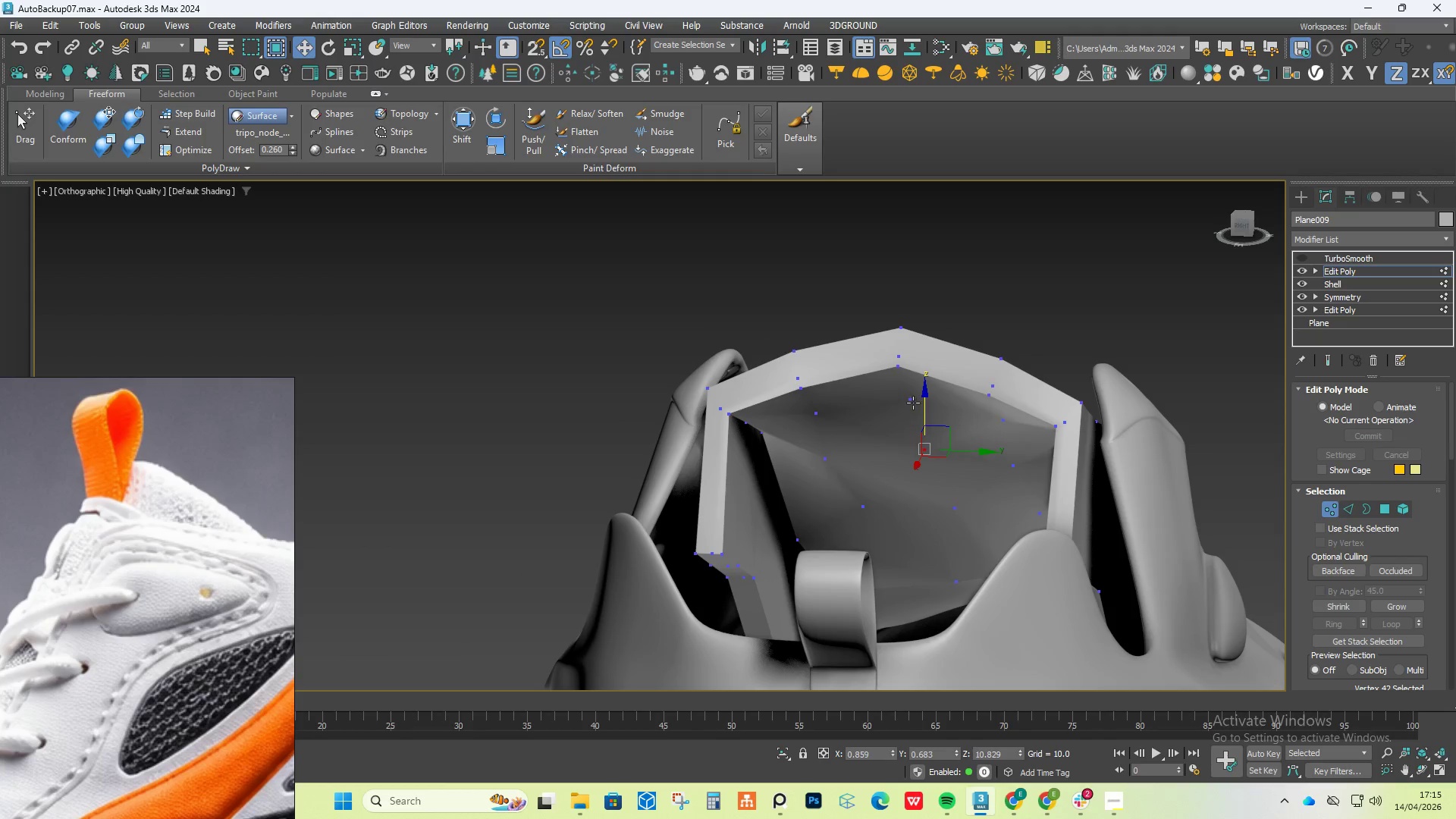 
left_click([912, 401])
 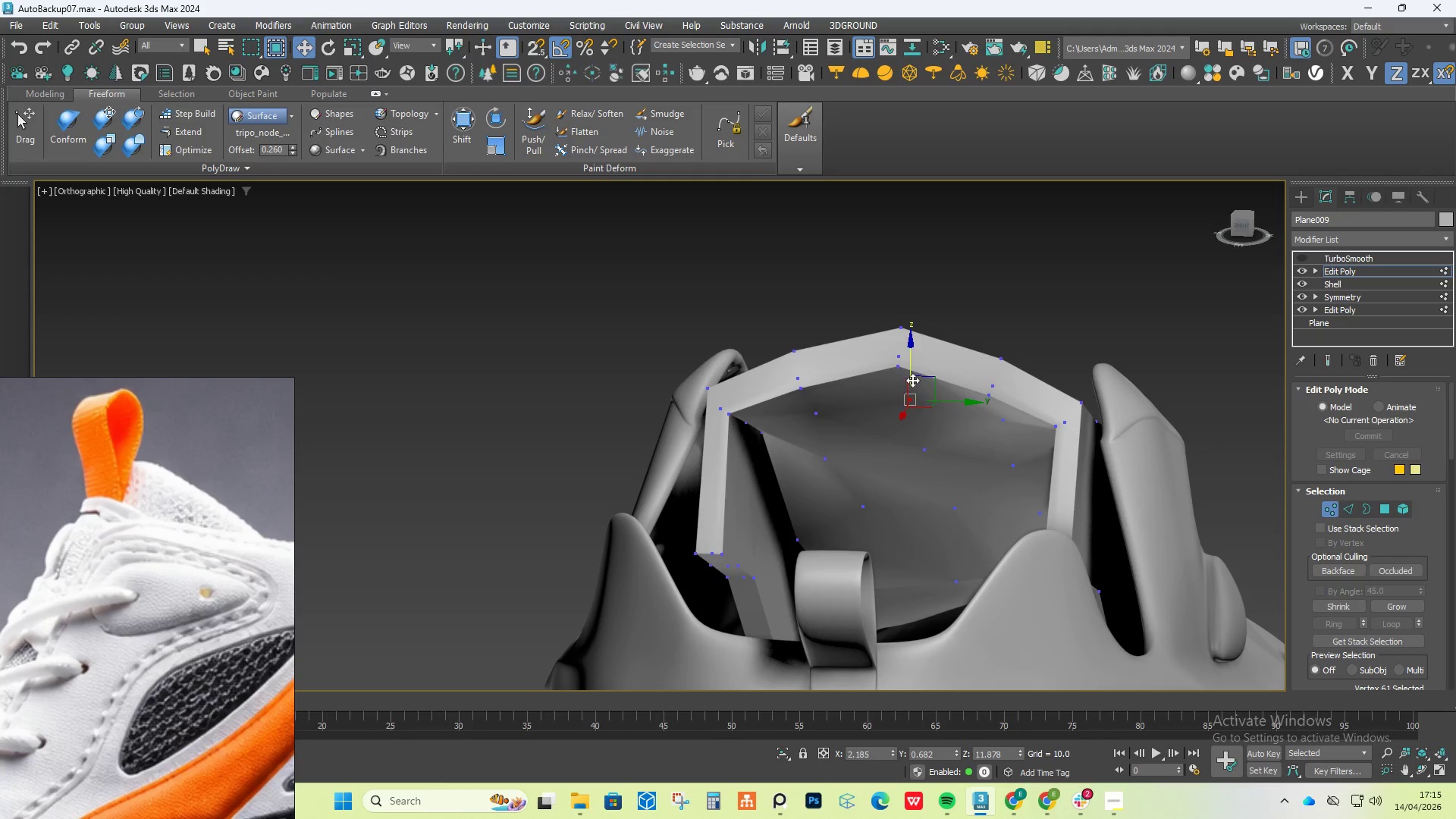 
left_click_drag(start_coordinate=[912, 379], to_coordinate=[915, 401])
 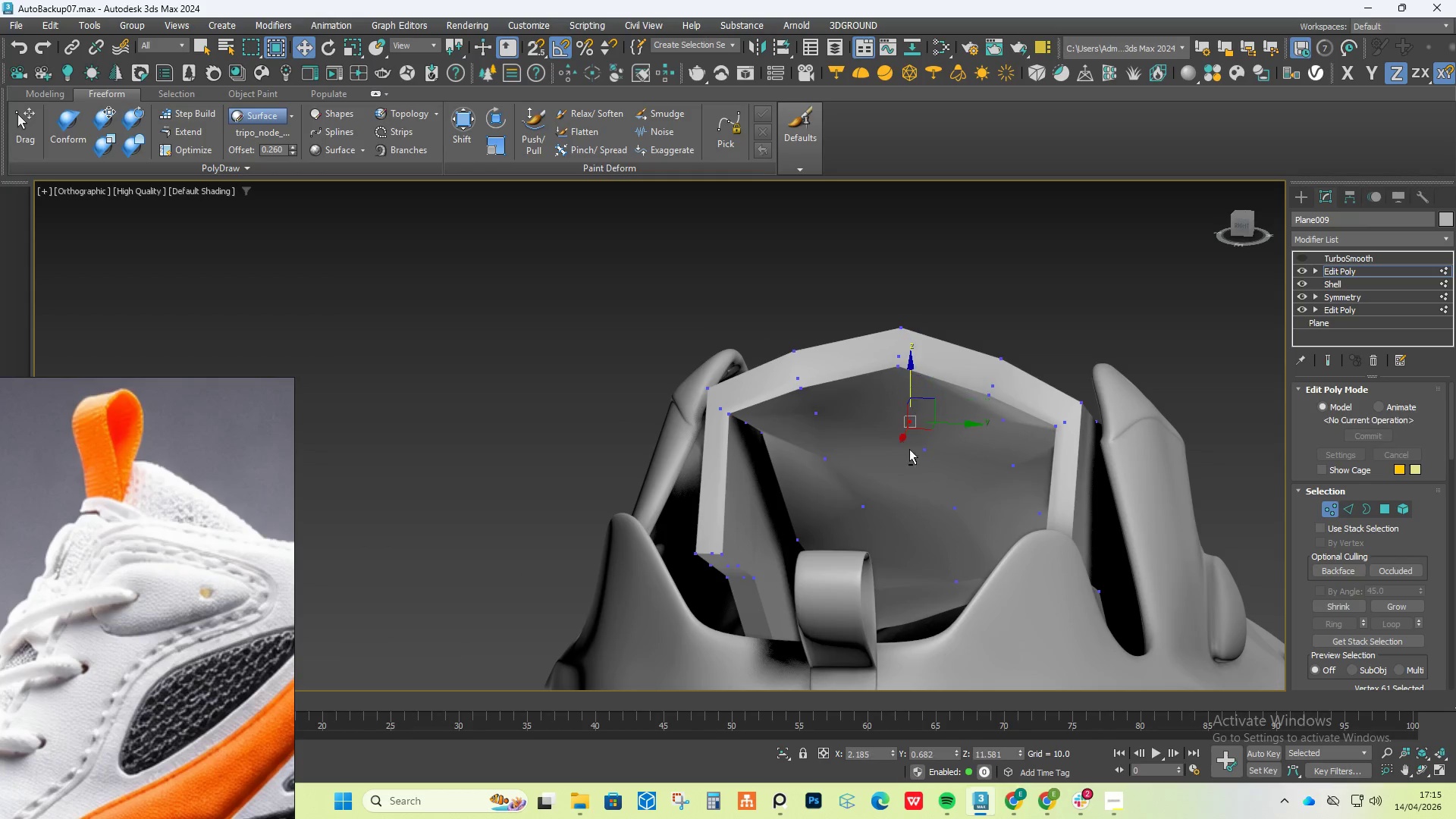 
hold_key(key=AltLeft, duration=1.5)
 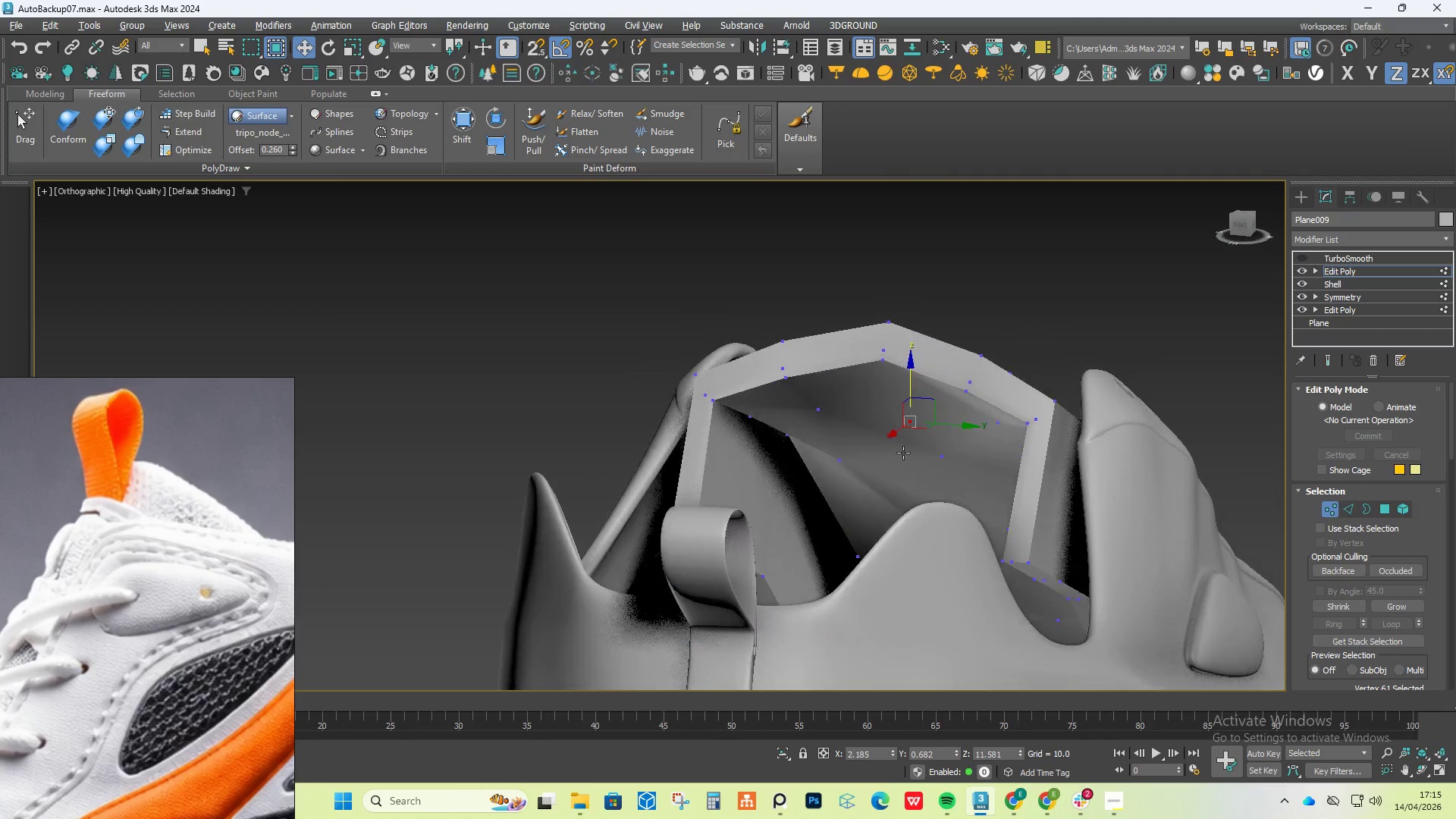 
hold_key(key=AltLeft, duration=0.81)
 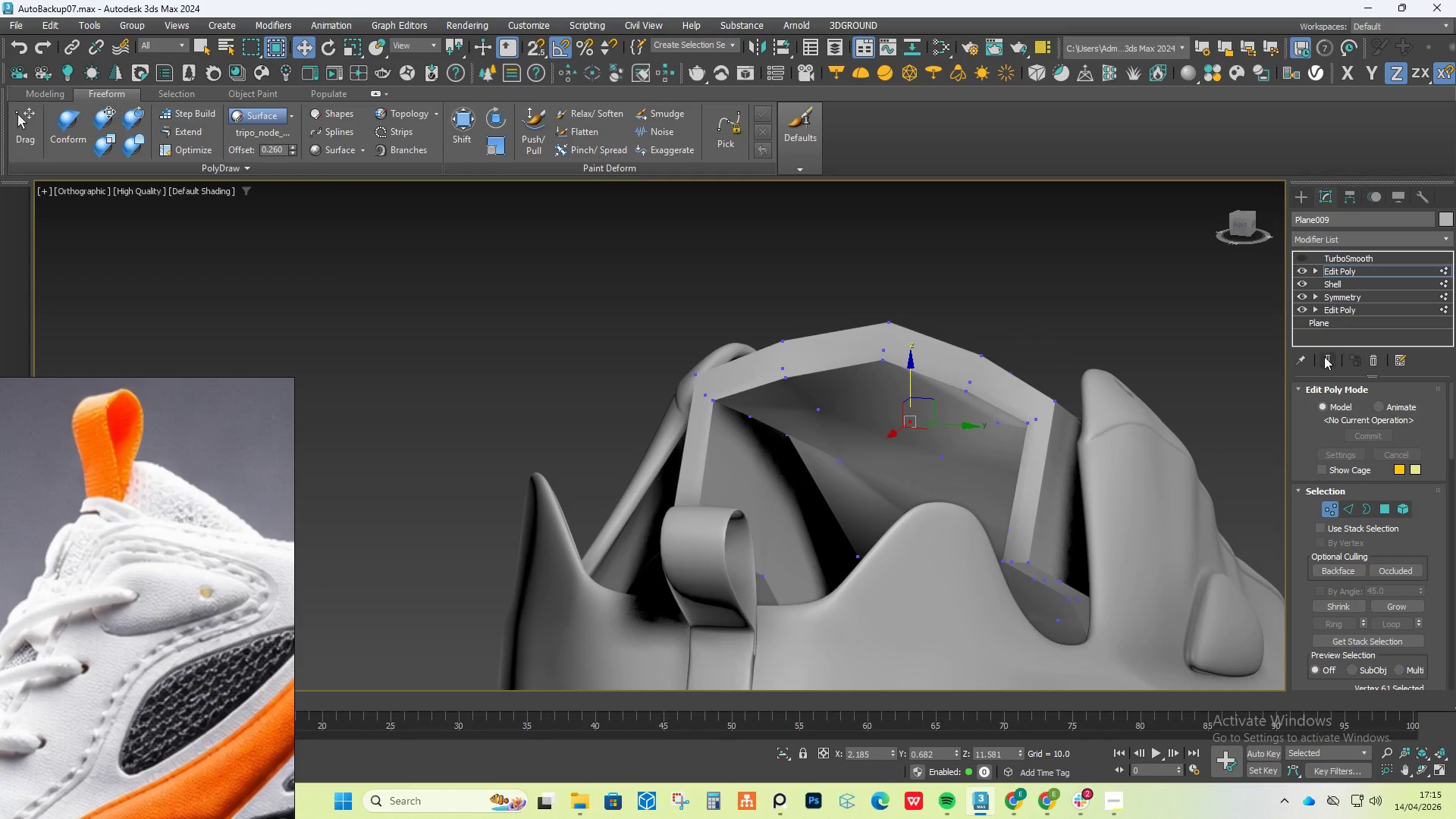 
hold_key(key=AltLeft, duration=3.22)
left_click([1302, 258])
 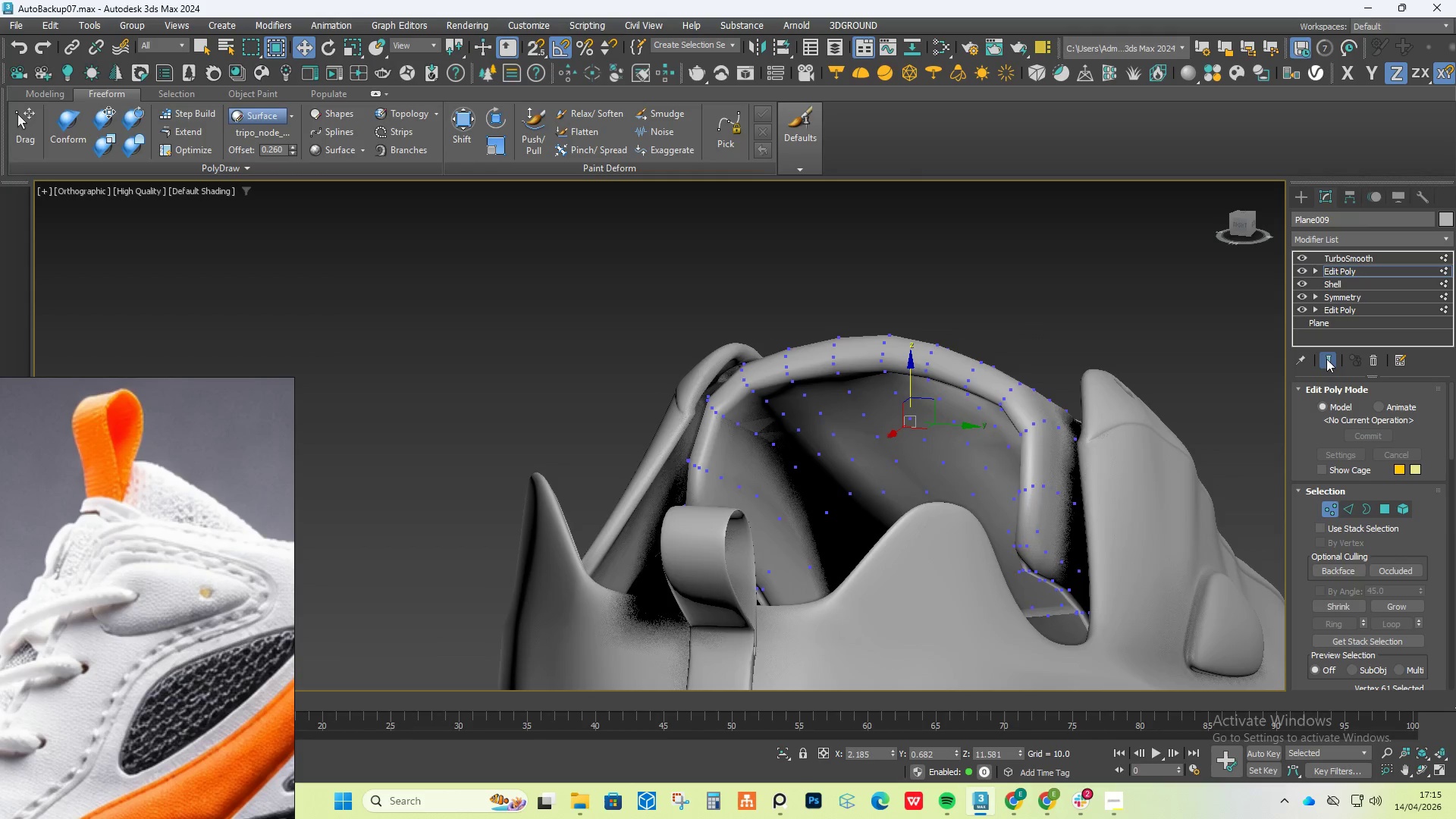 
hold_key(key=AltLeft, duration=1.52)
 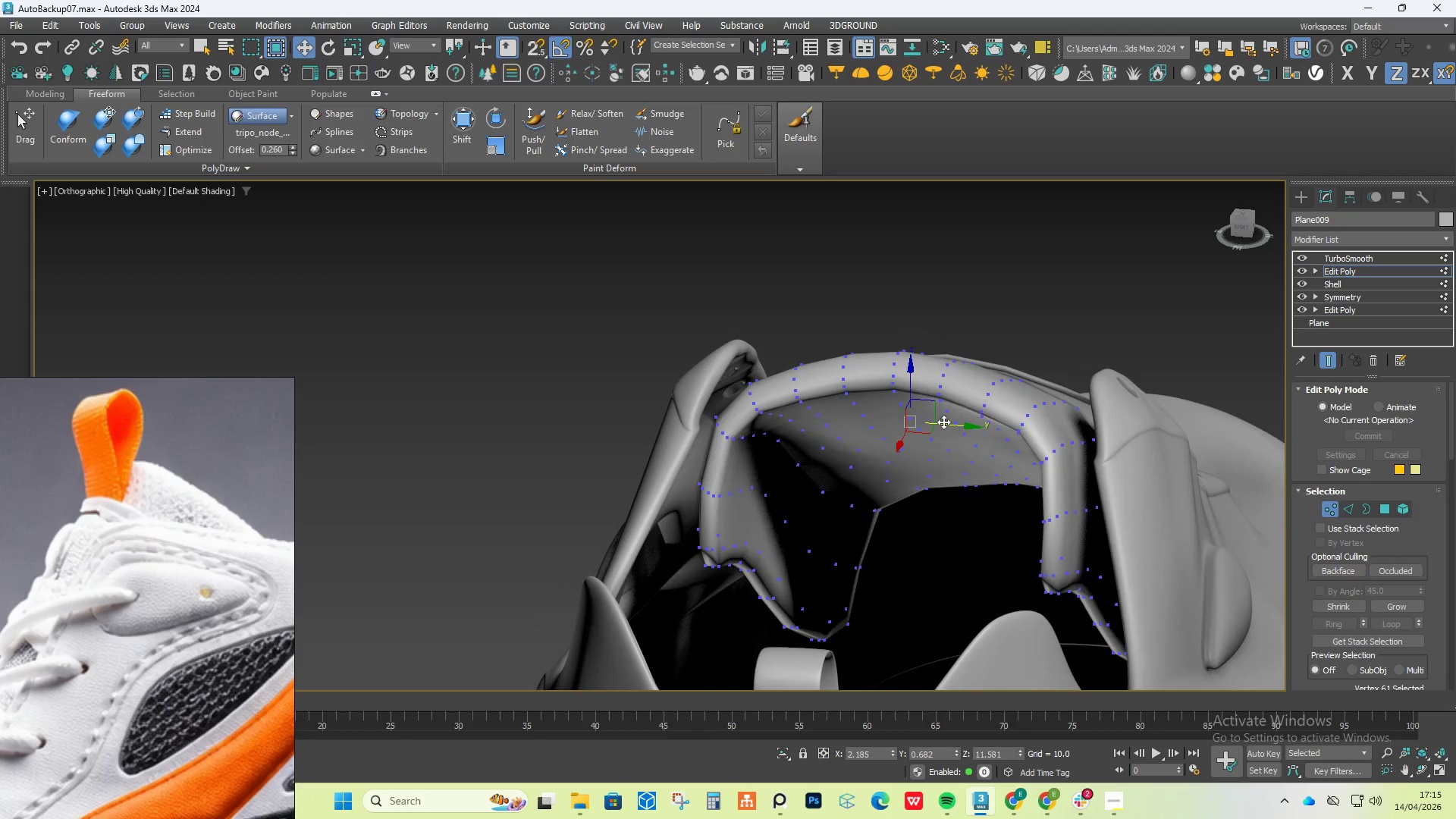 
hold_key(key=AltLeft, duration=0.34)
 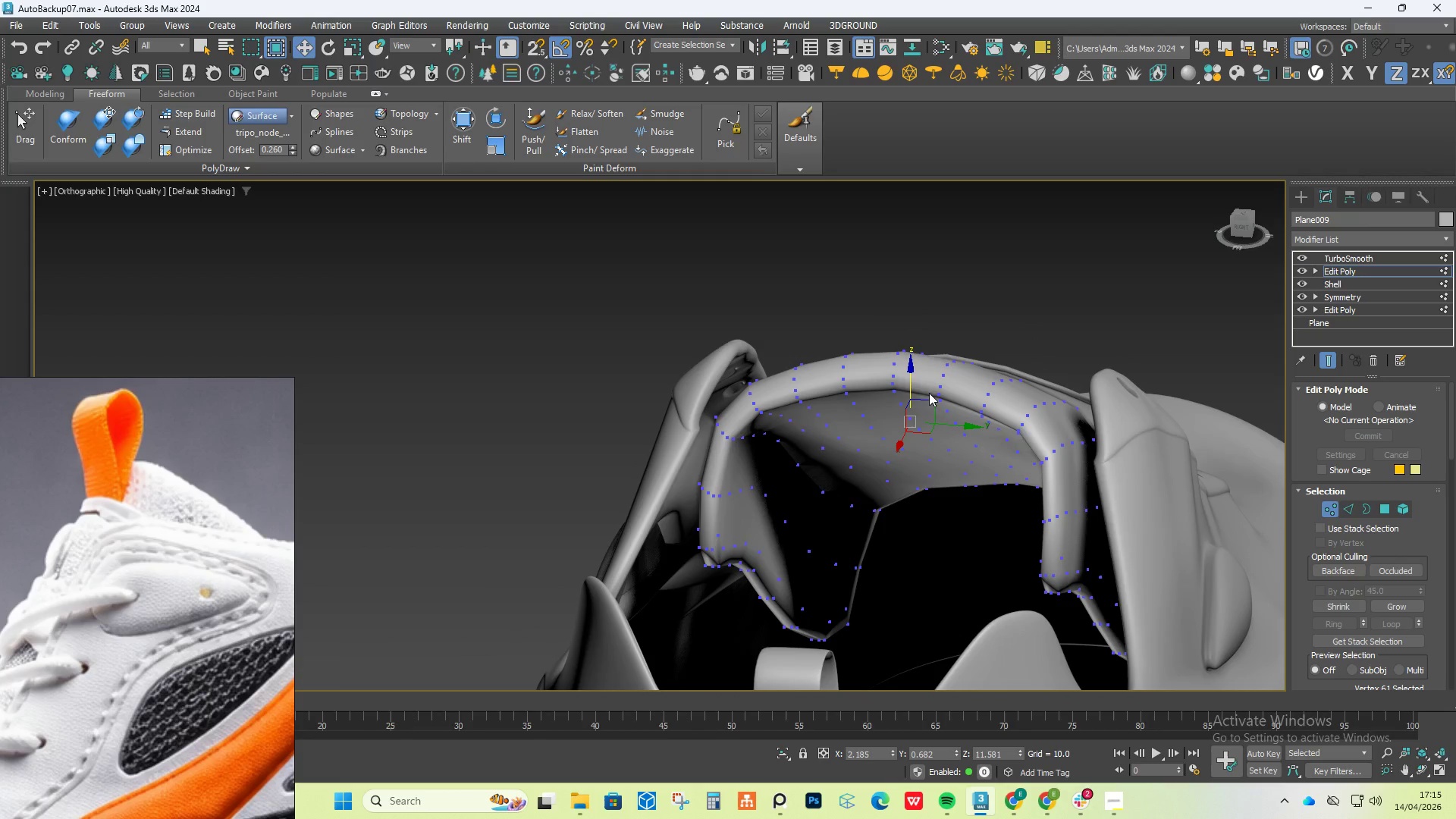 
hold_key(key=AltLeft, duration=3.34)
left_click_drag(start_coordinate=[911, 381], to_coordinate=[914, 485])
 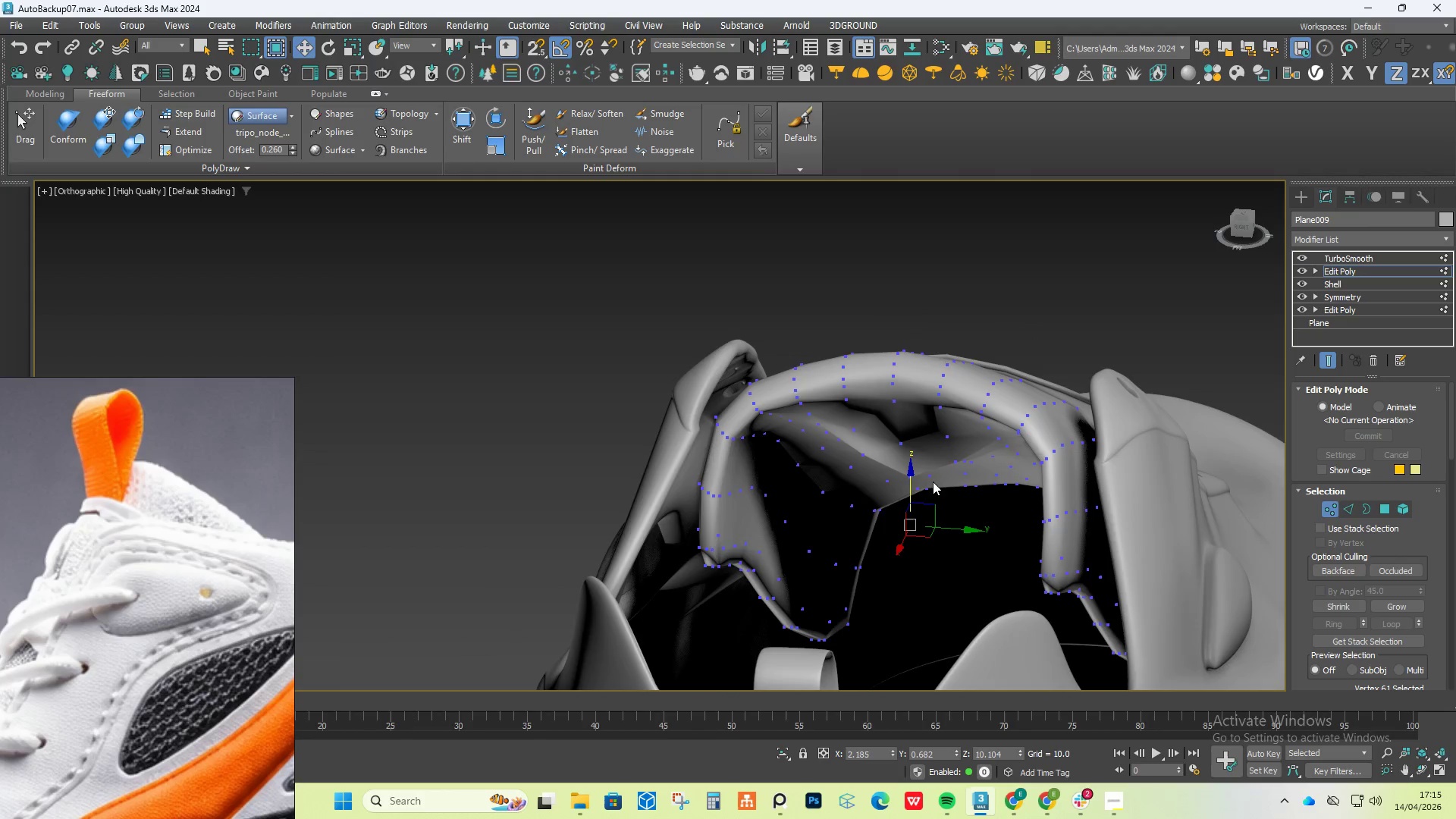 
hold_key(key=AltLeft, duration=1.0)
 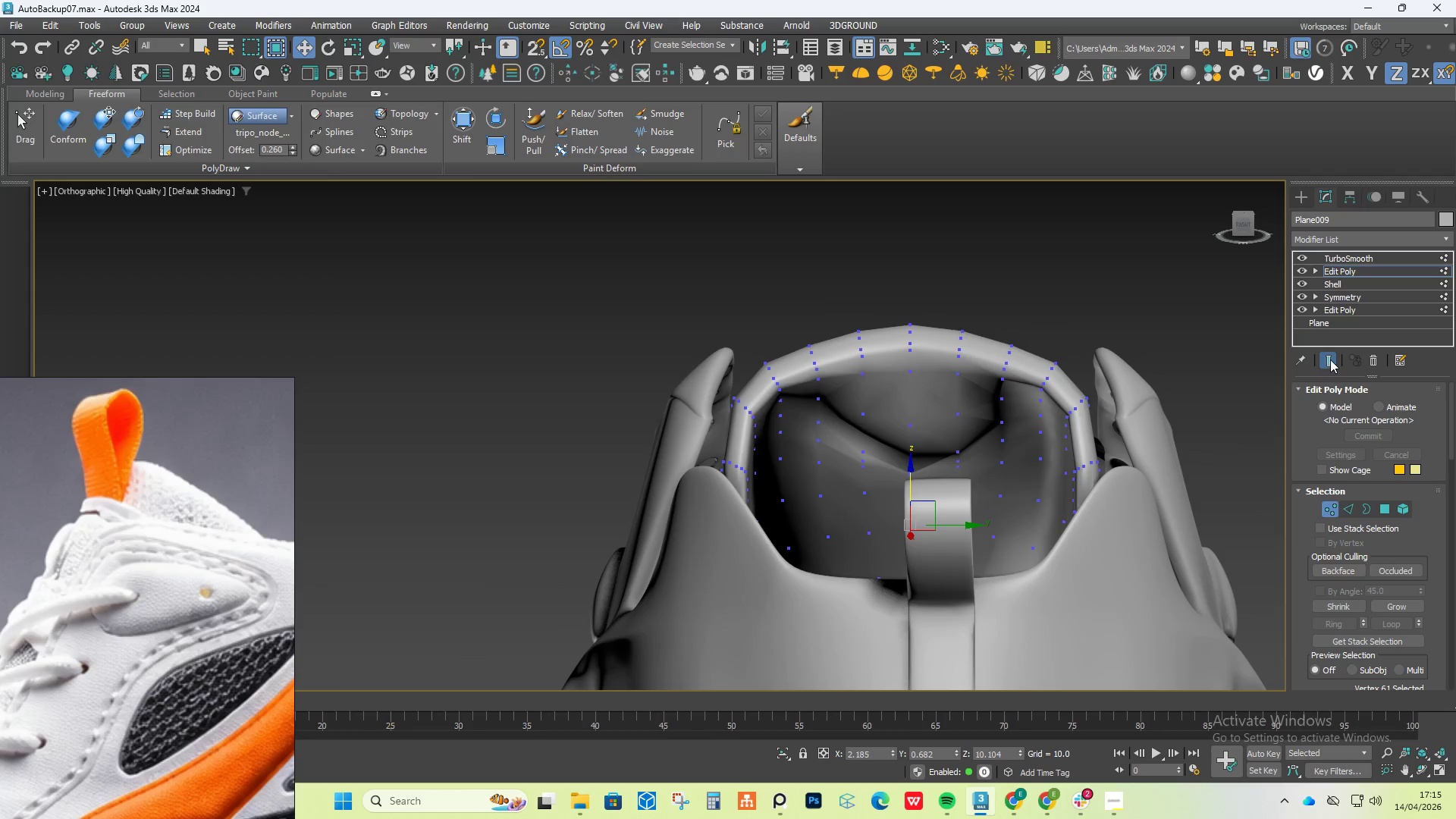 
left_click([1330, 359])
 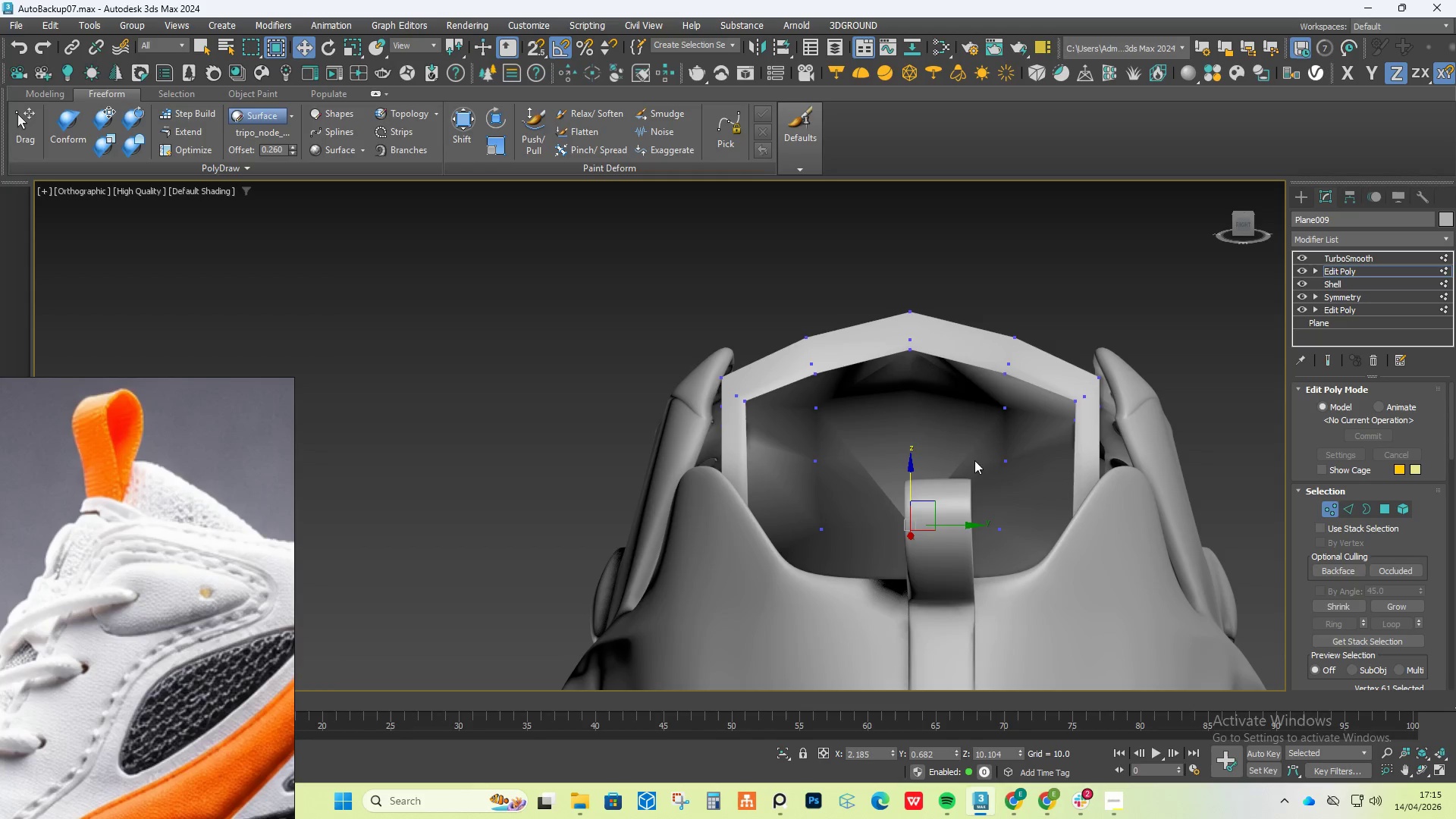 
hold_key(key=AltLeft, duration=0.42)
 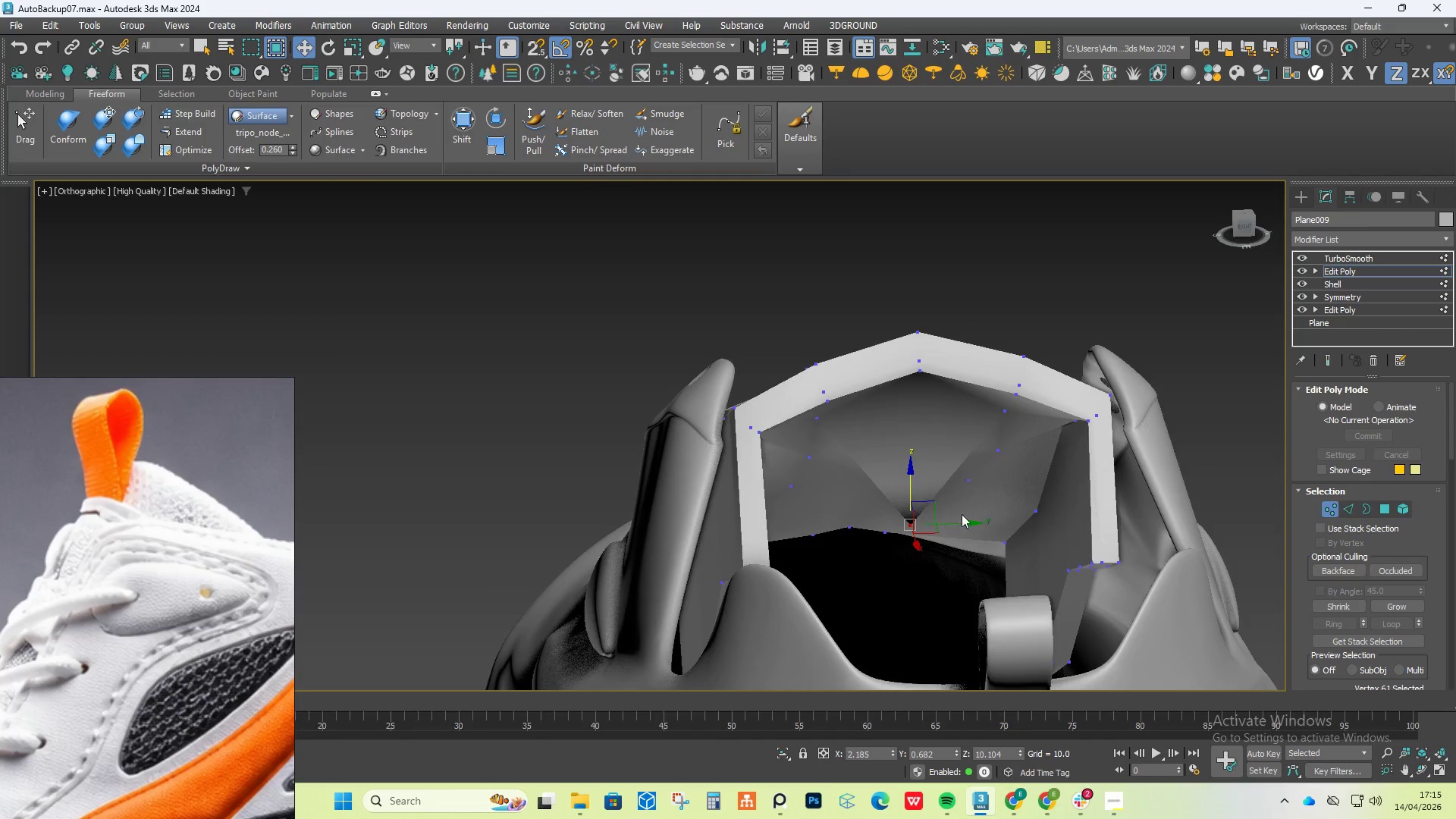 
hold_key(key=AltLeft, duration=0.44)
 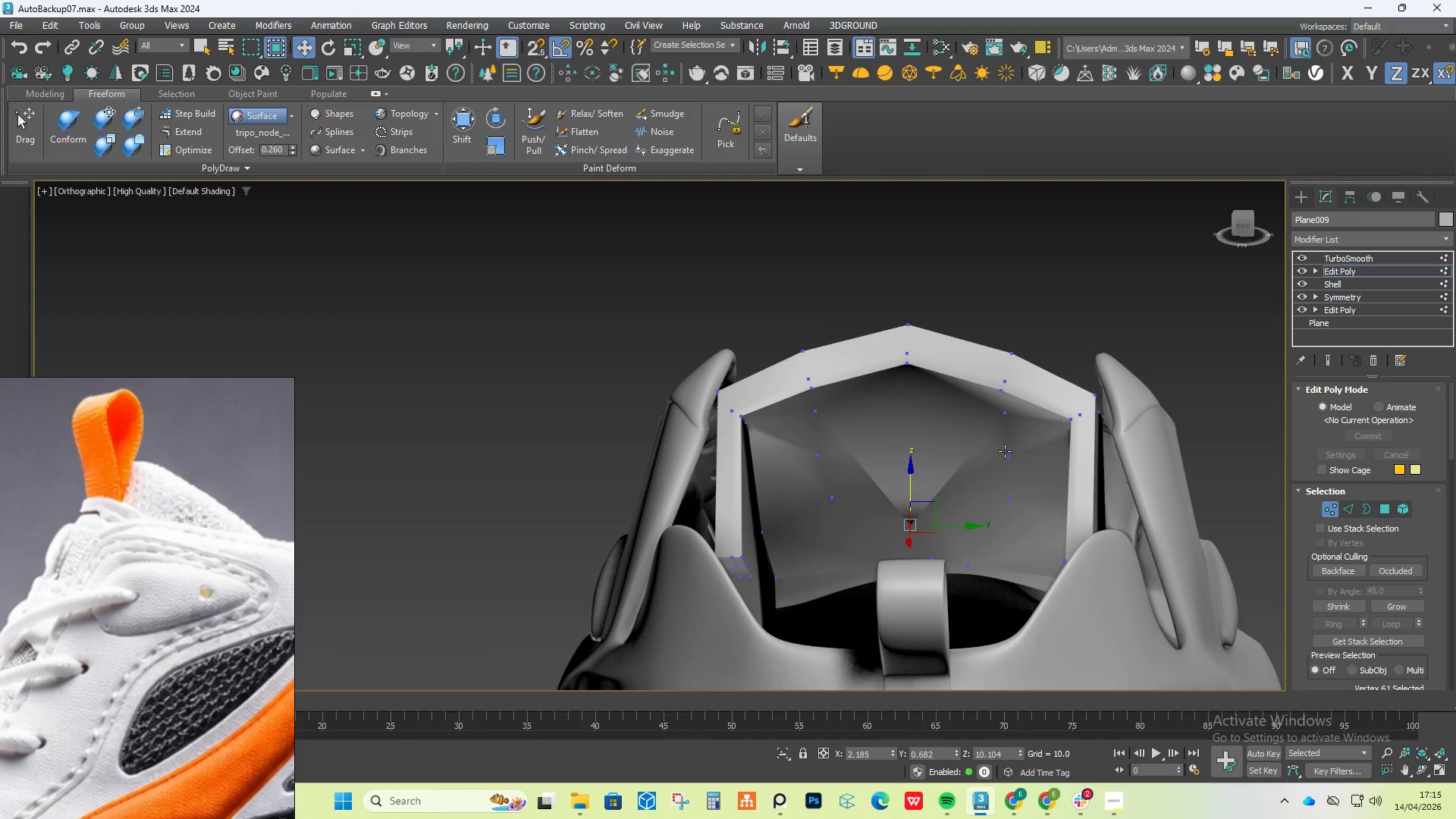 
left_click([1005, 451])
 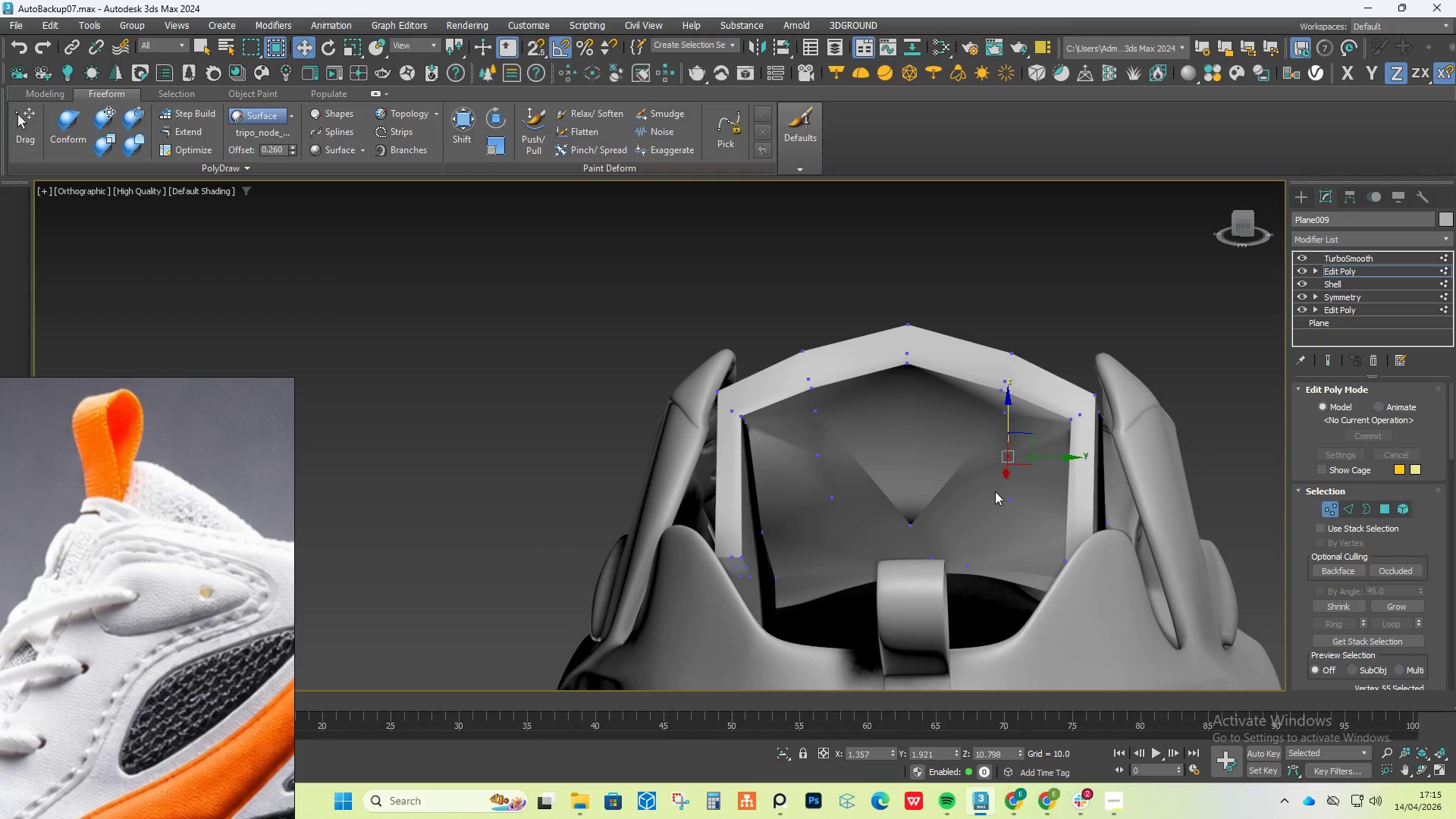 
hold_key(key=ControlLeft, duration=1.5)
left_click([820, 417])
 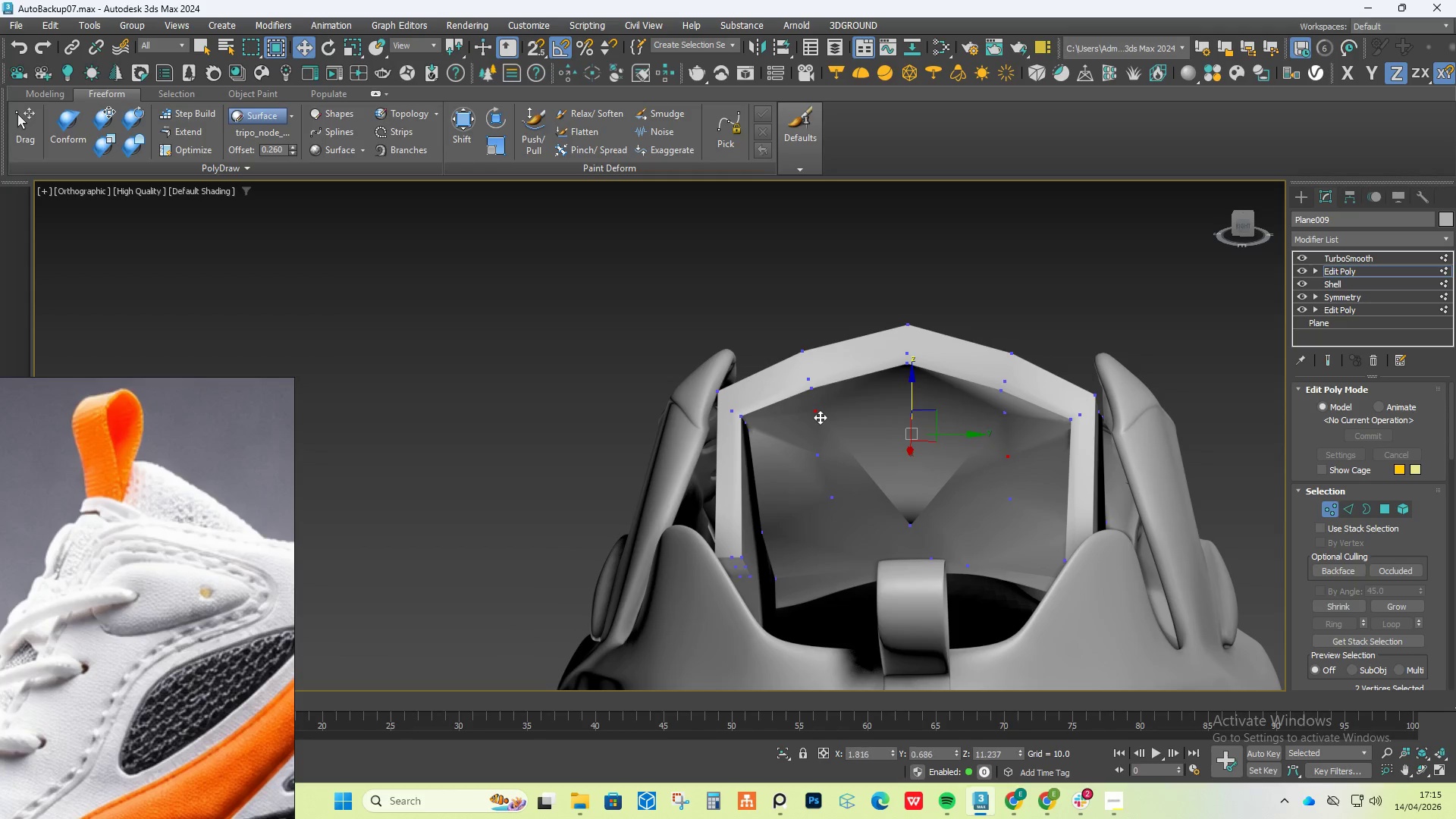 
hold_key(key=ControlLeft, duration=1.45)
left_click([1000, 411])
 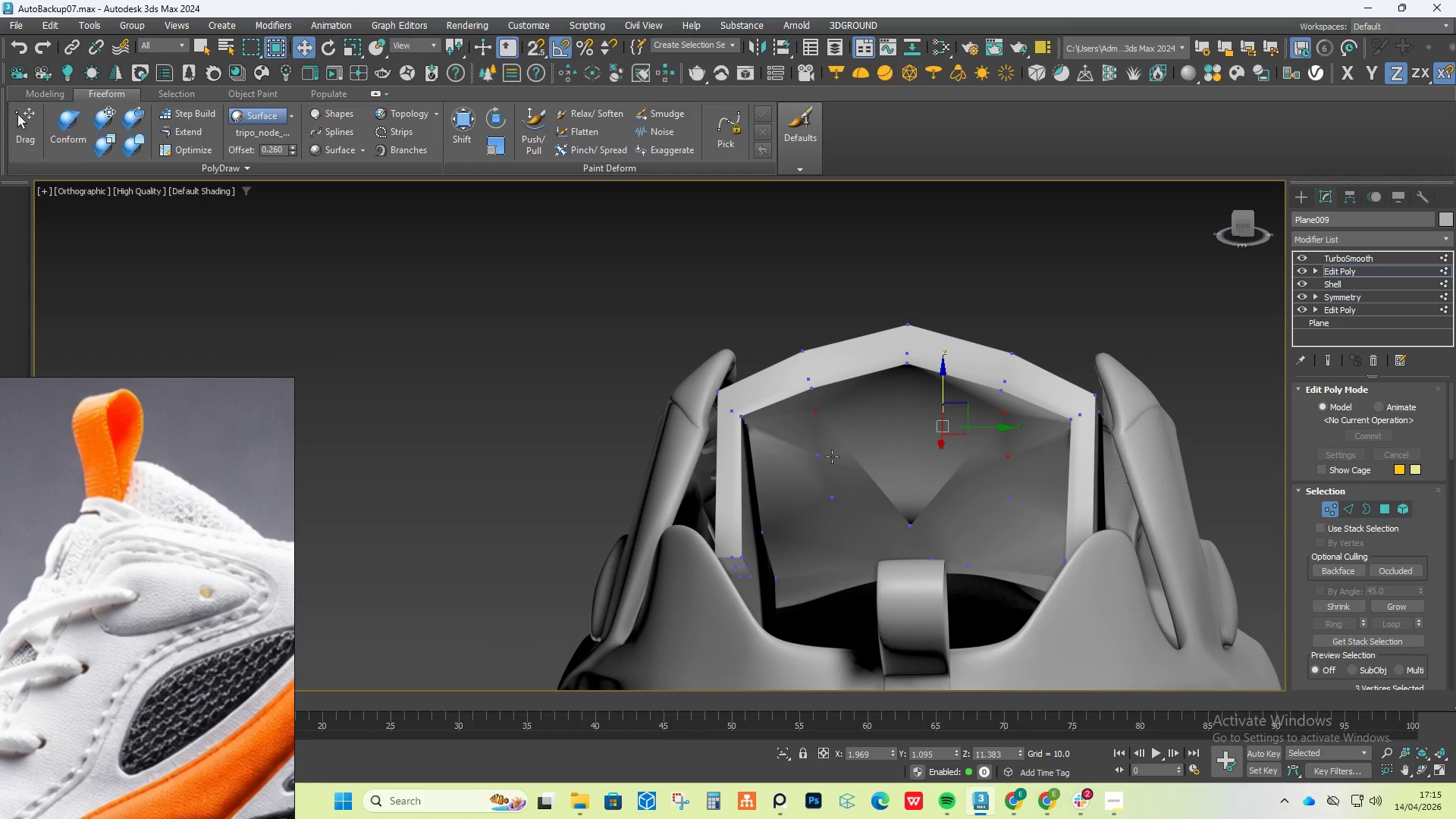 
left_click([818, 453])
 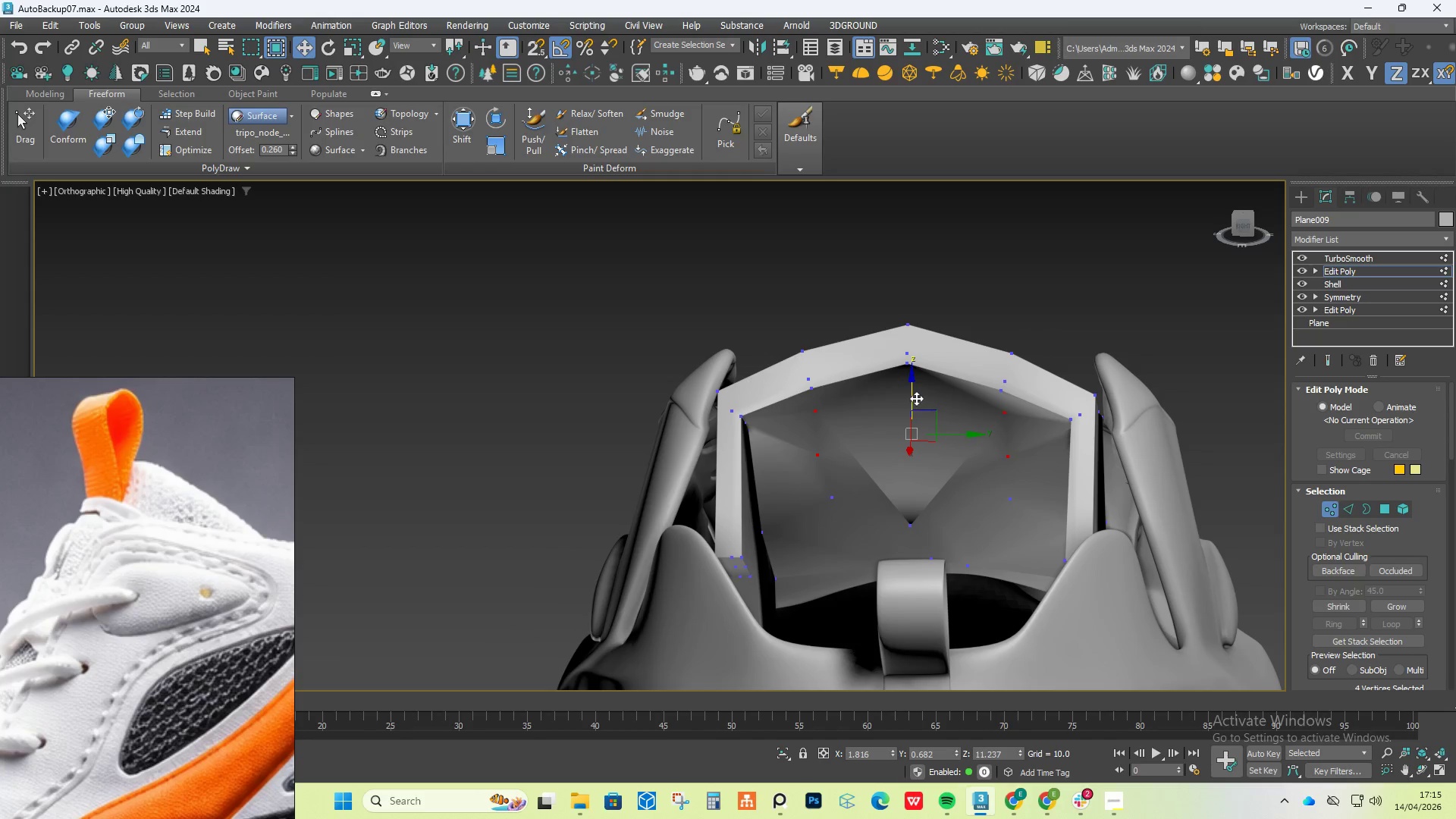 
left_click_drag(start_coordinate=[906, 397], to_coordinate=[905, 448])
 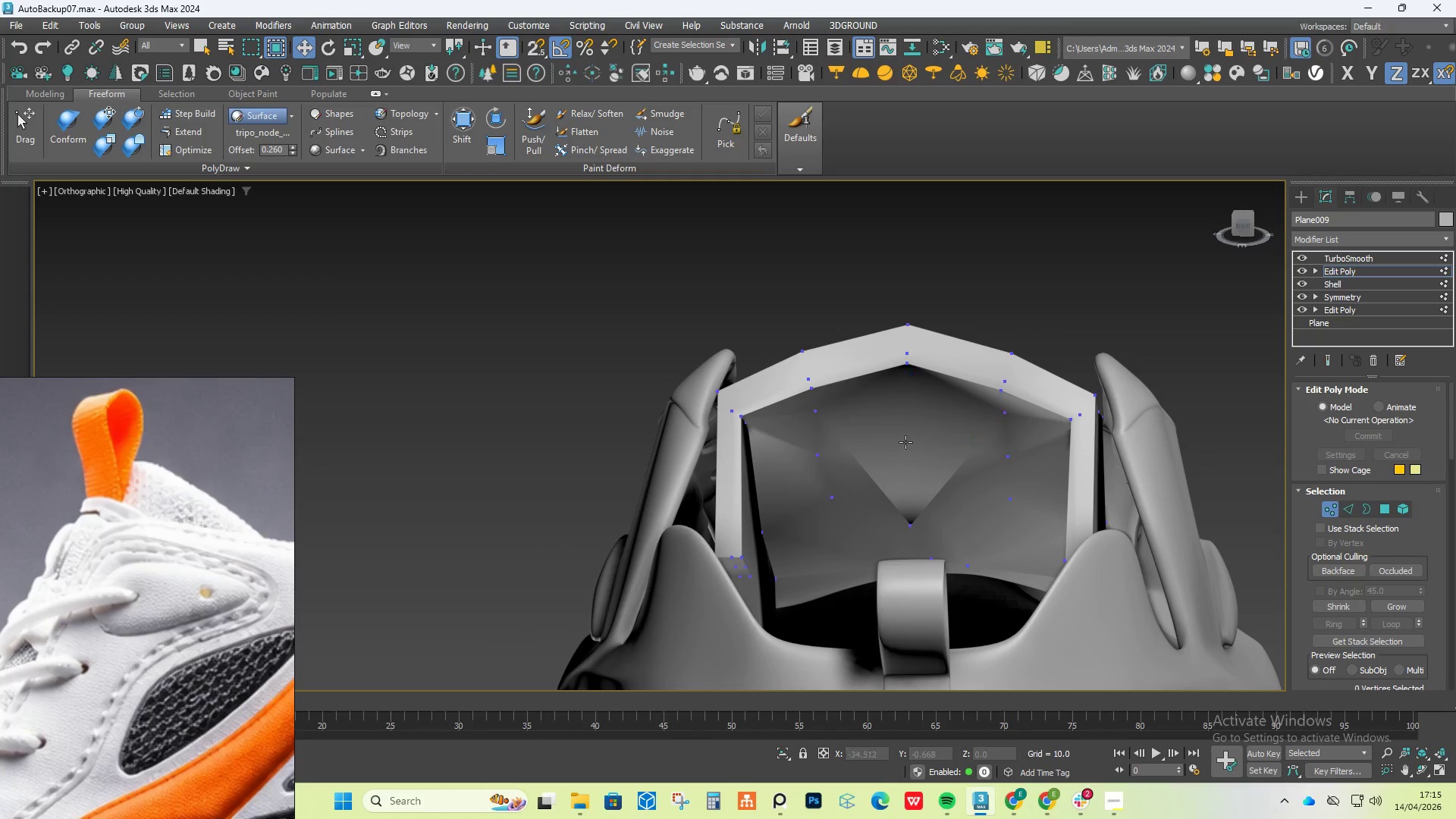 
key(Control+Z)
 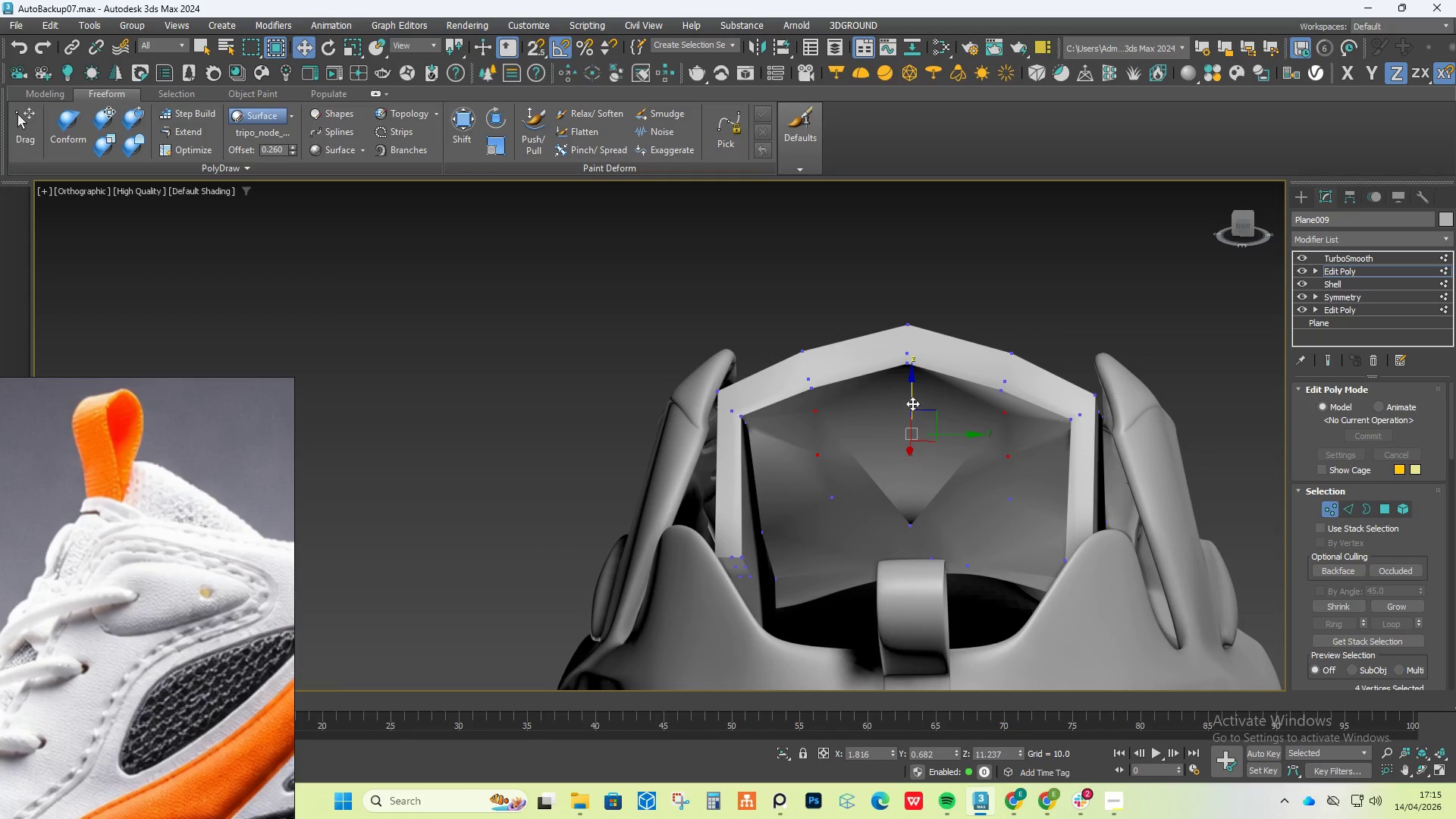 
left_click_drag(start_coordinate=[913, 402], to_coordinate=[915, 484])
 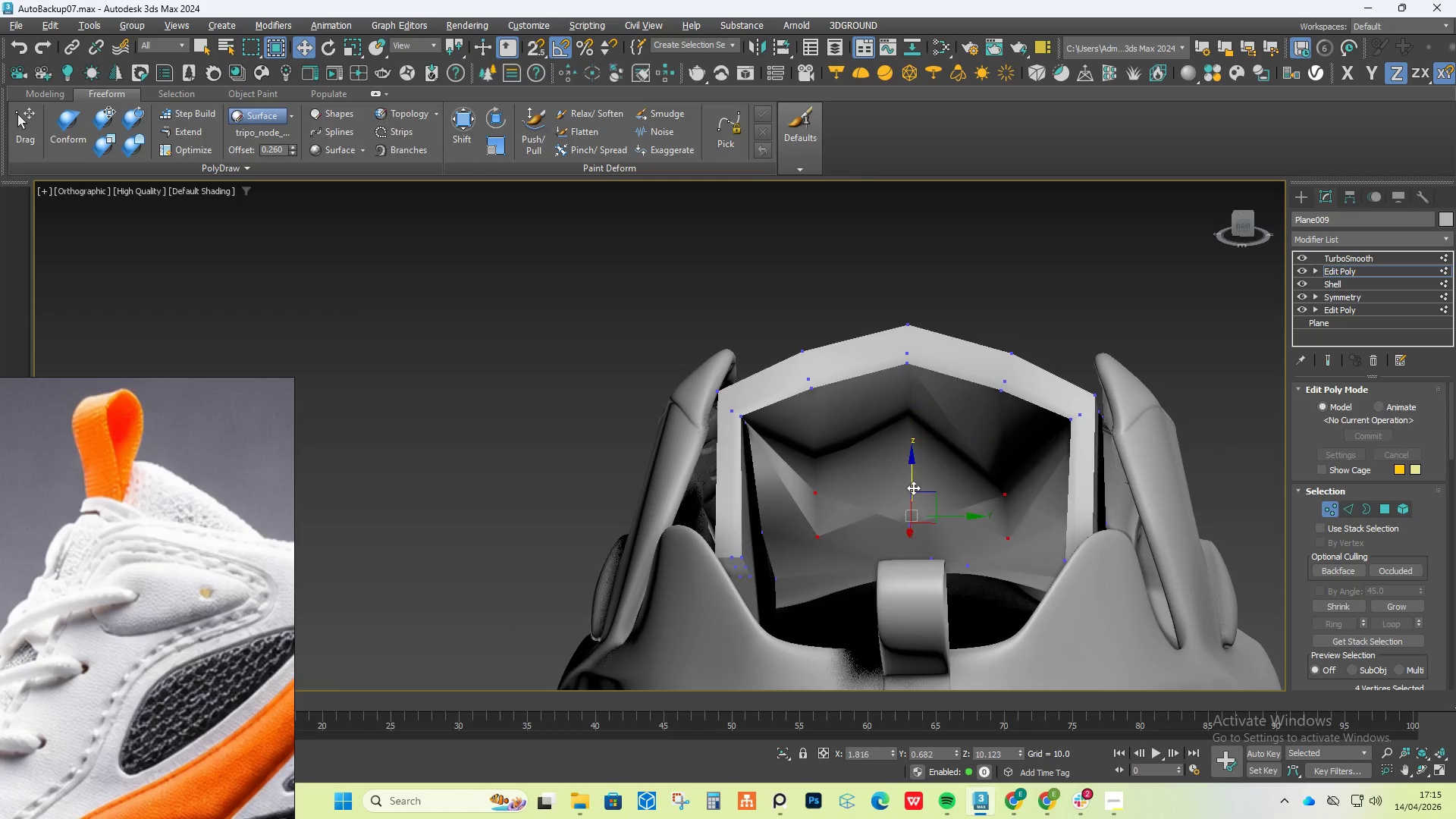 
hold_key(key=AltLeft, duration=1.11)
 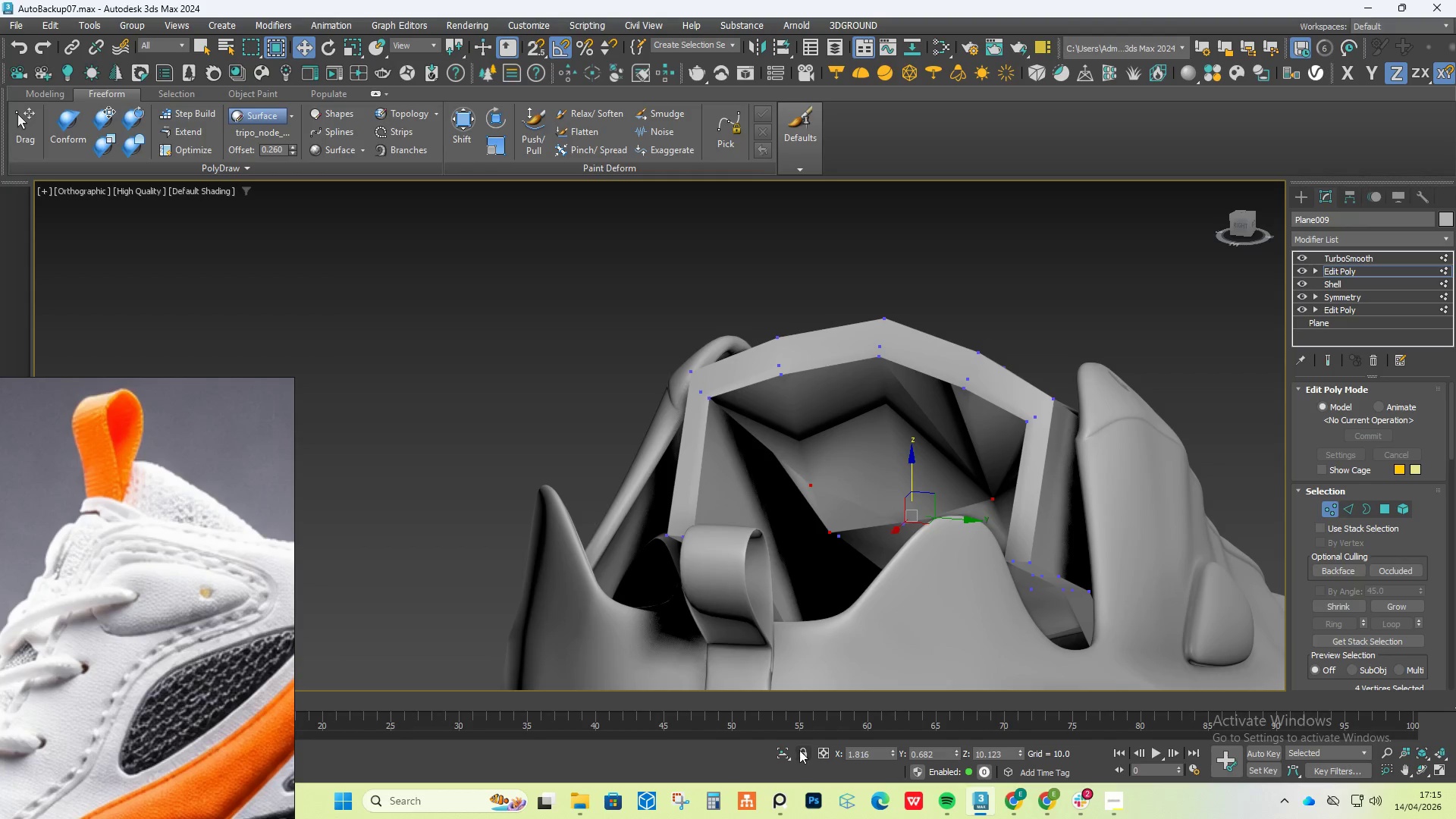 
left_click([774, 752])
 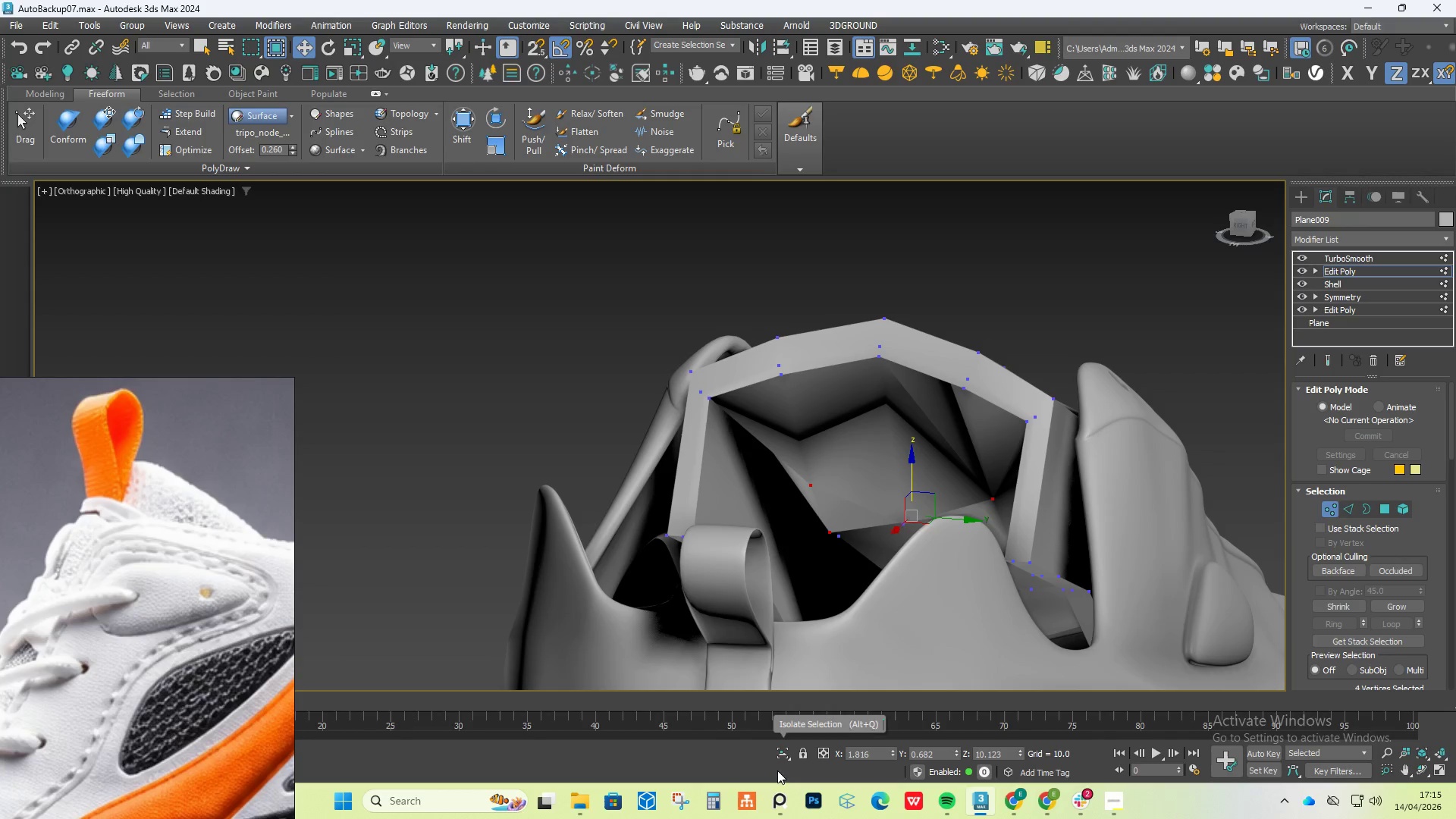 
left_click([777, 755])
 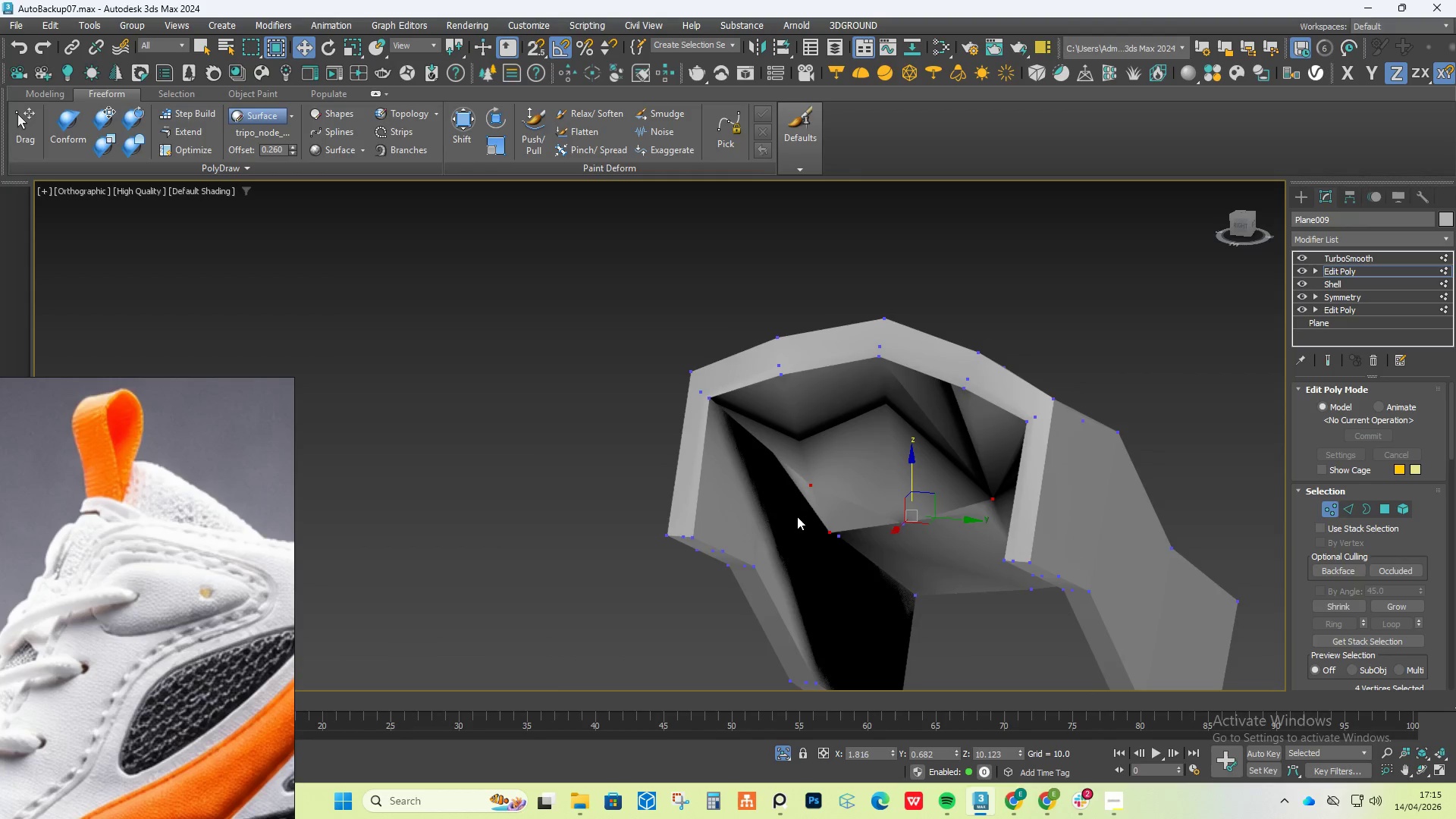 
hold_key(key=AltLeft, duration=0.97)
 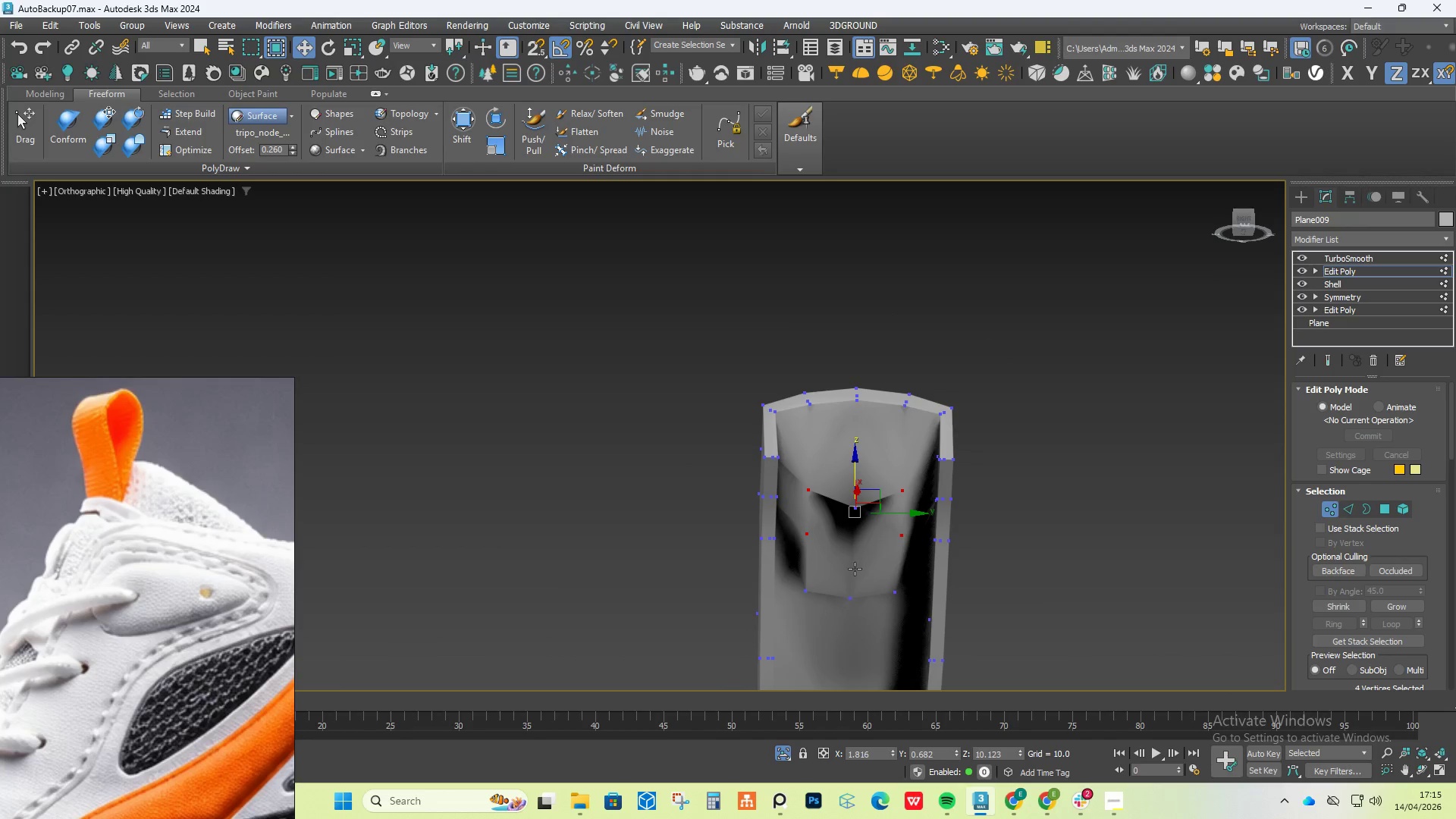 
scroll: coordinate [799, 509], scroll_direction: down, amount: 2.0
 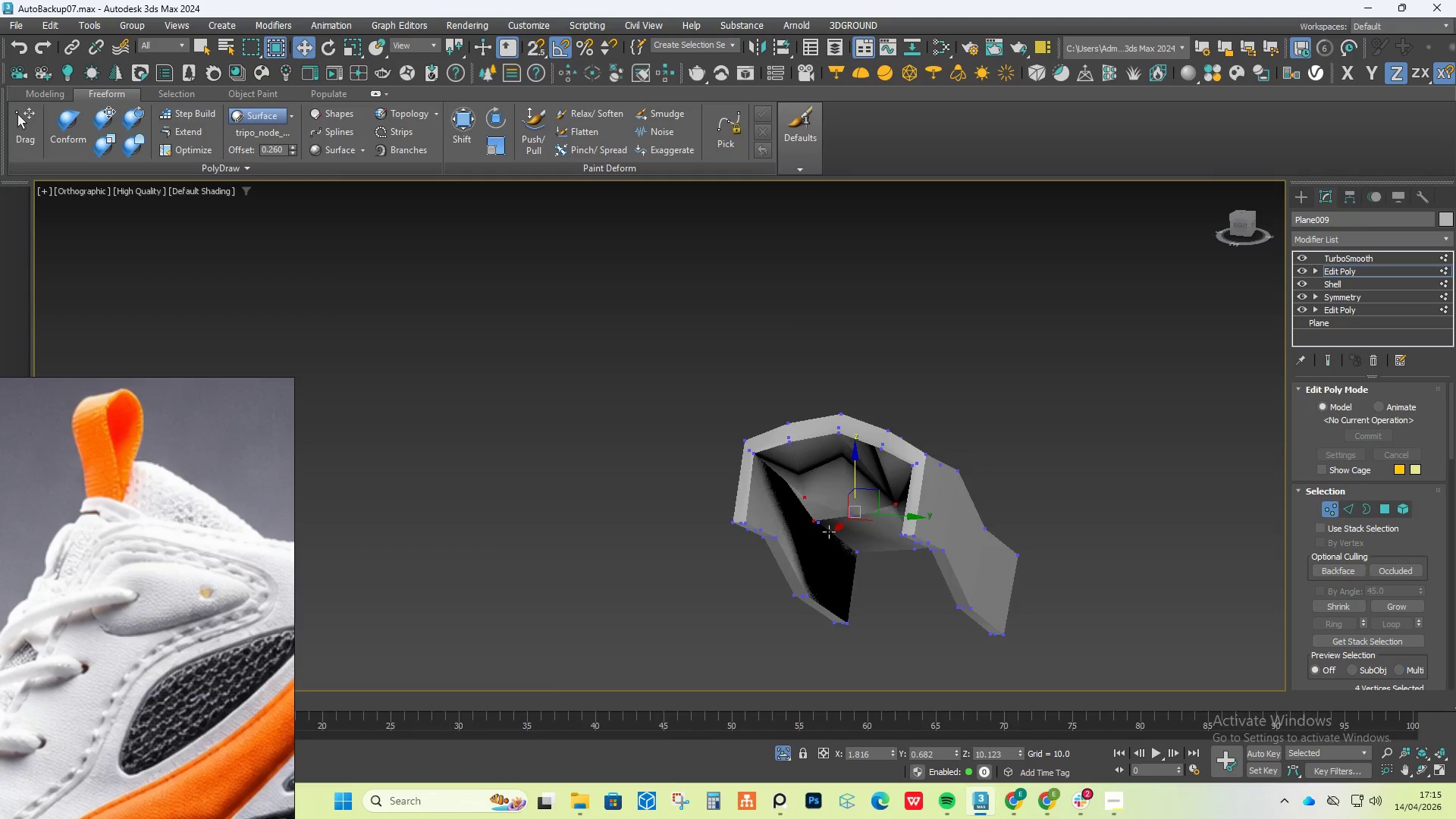 
scroll: coordinate [858, 569], scroll_direction: up, amount: 2.0
 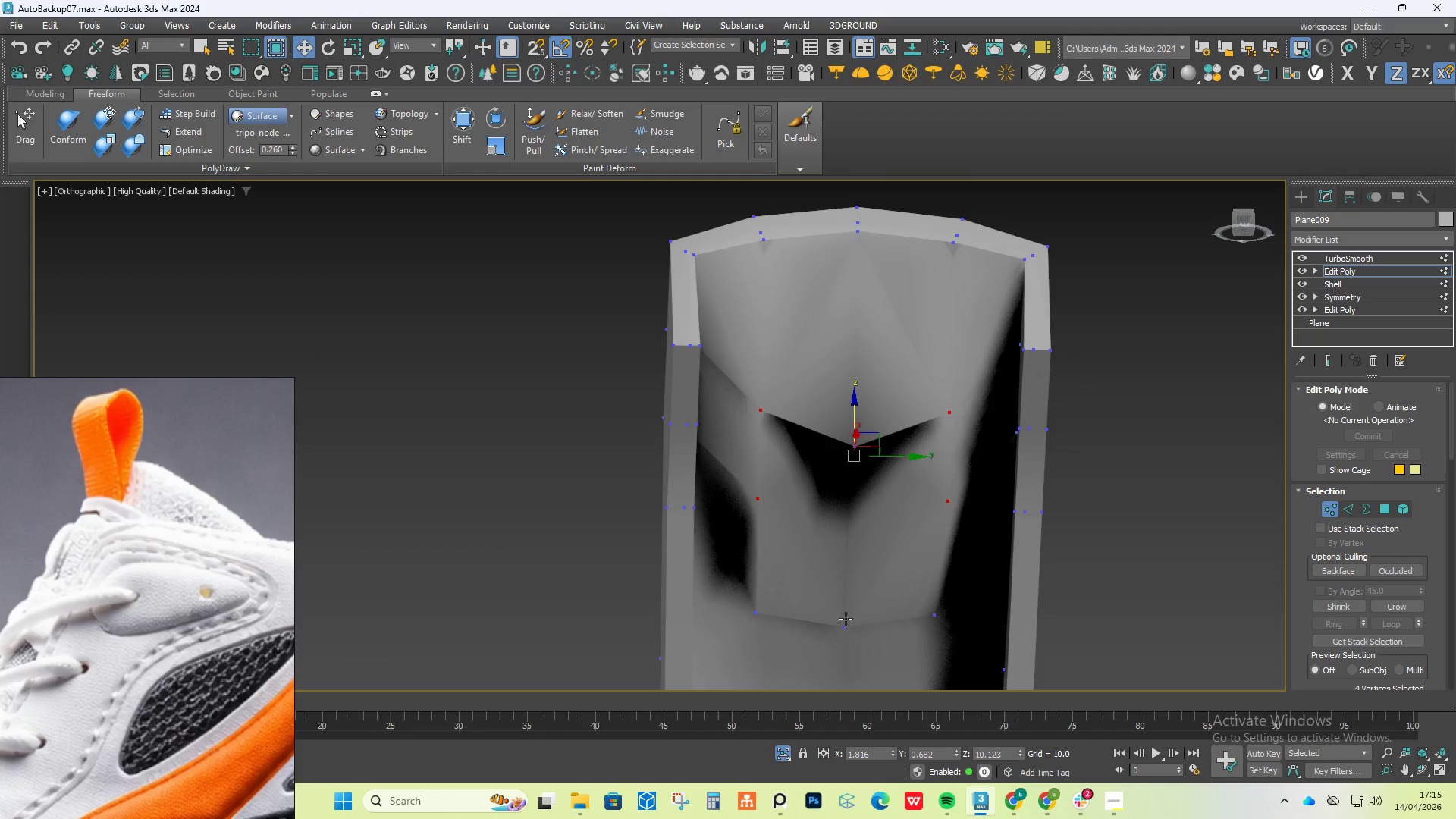 
left_click([846, 619])
 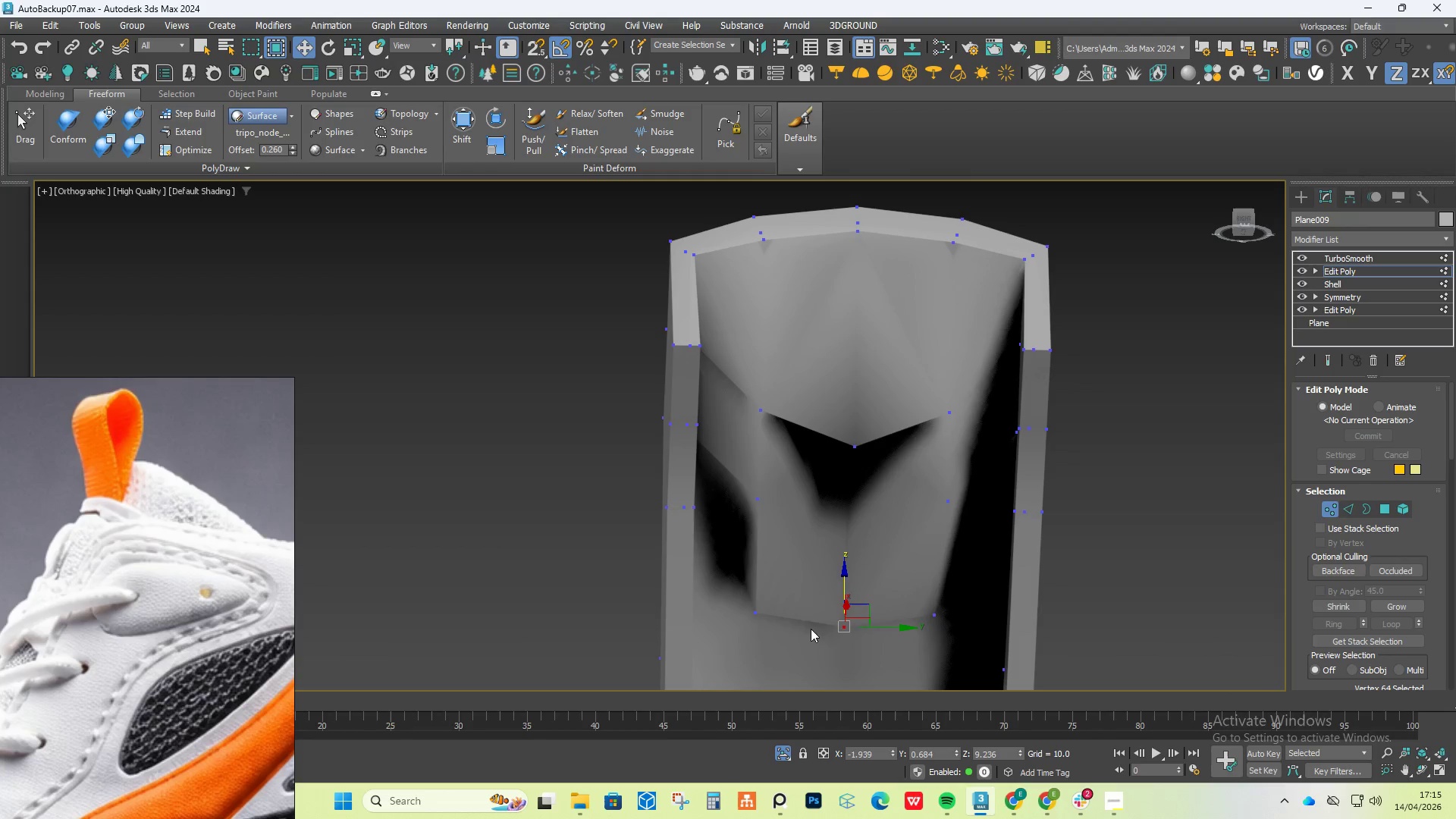 
hold_key(key=ControlLeft, duration=1.24)
left_click([758, 611])
 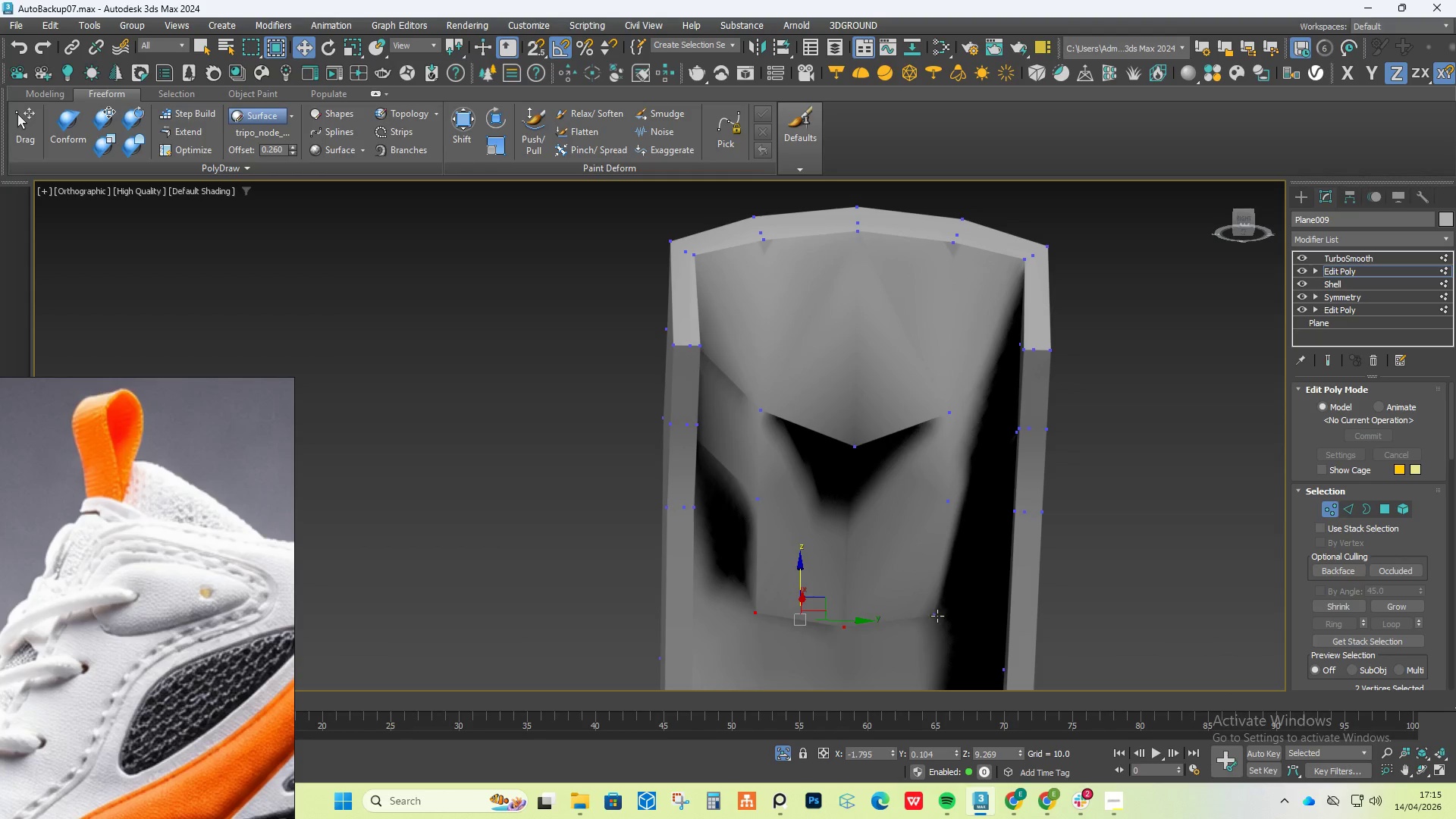 
left_click([941, 610])
 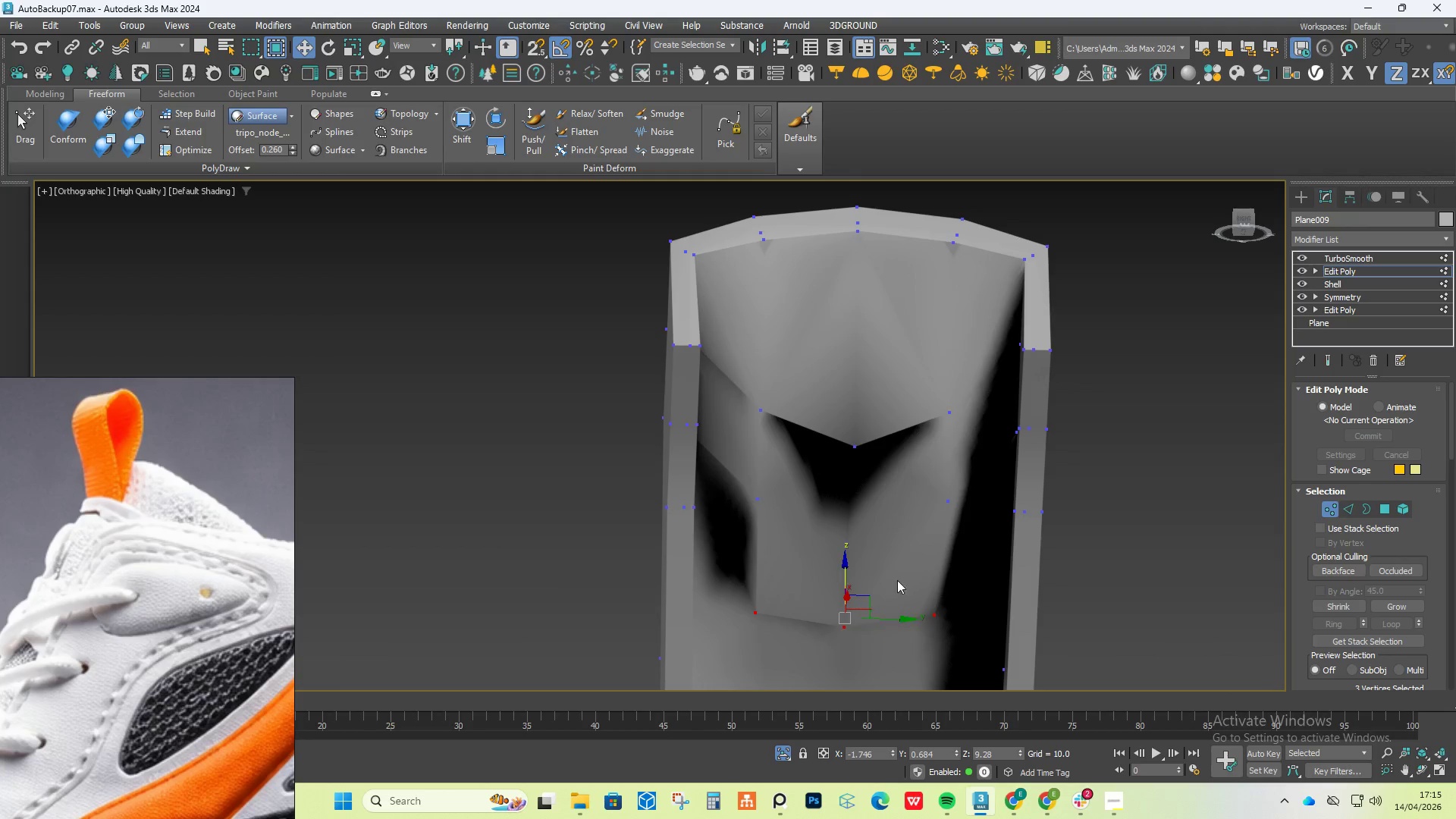 
hold_key(key=AltLeft, duration=1.5)
 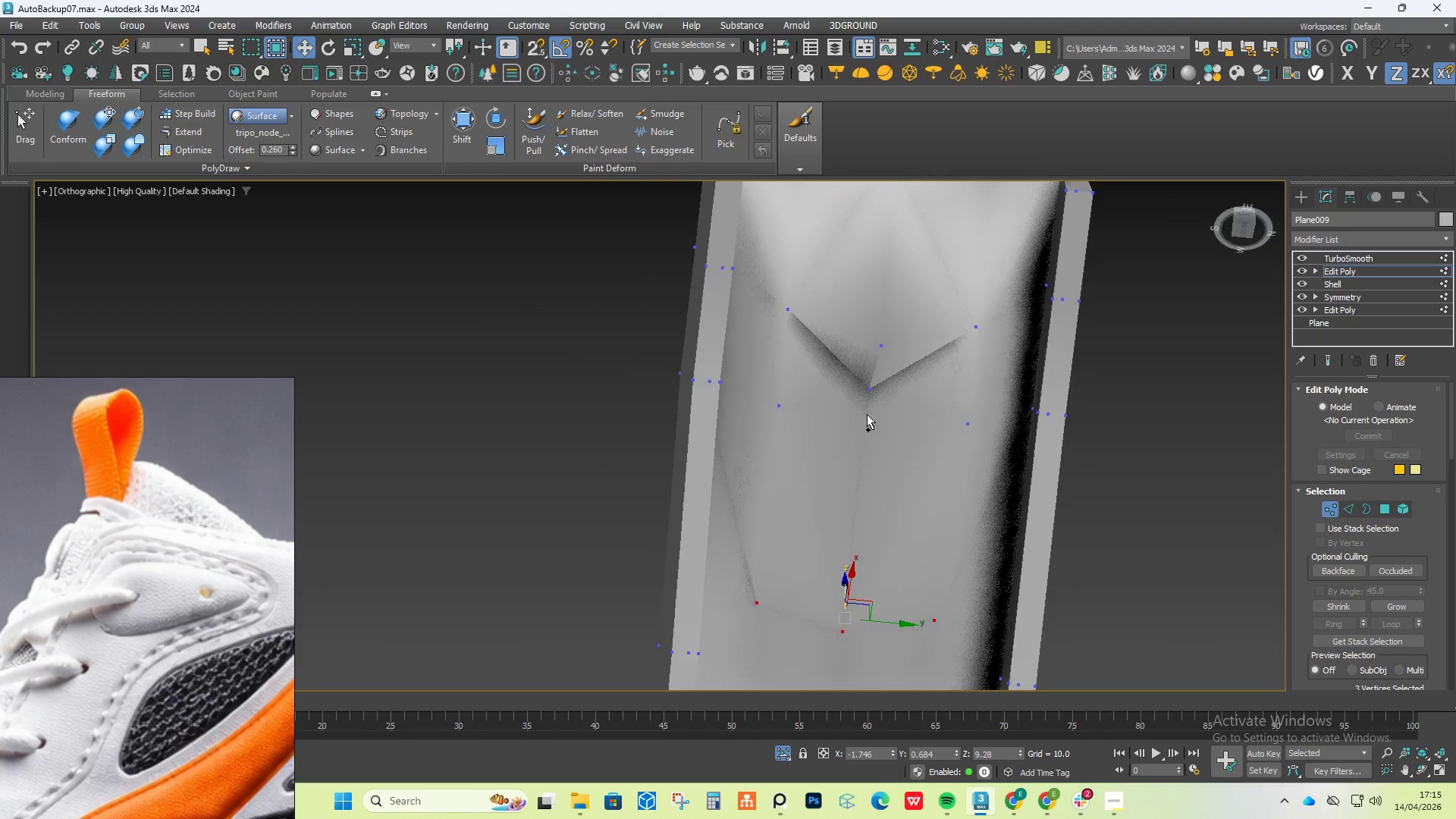 
hold_key(key=AltLeft, duration=0.42)
 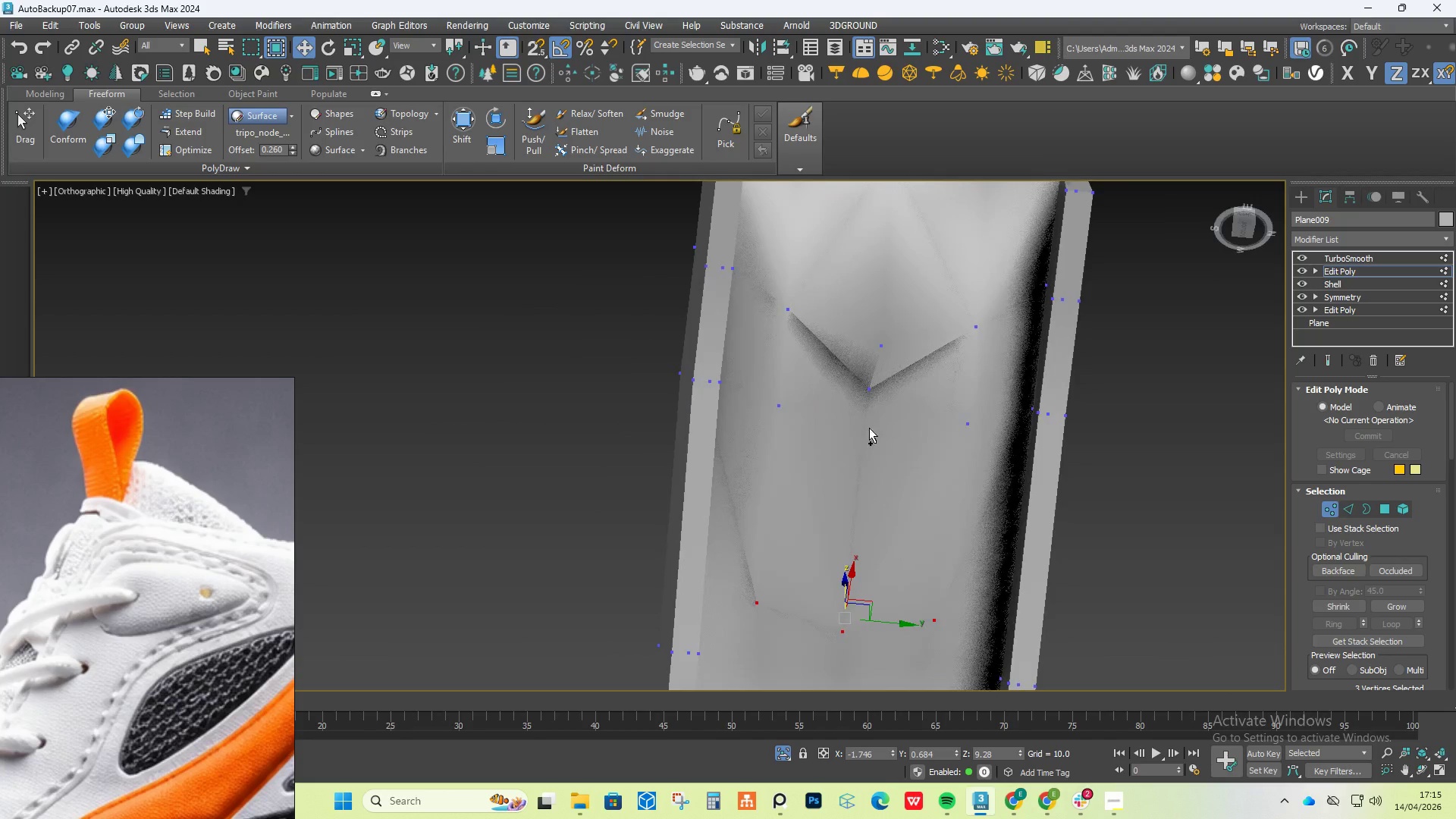 
hold_key(key=ControlLeft, duration=0.61)
left_click([870, 397])
 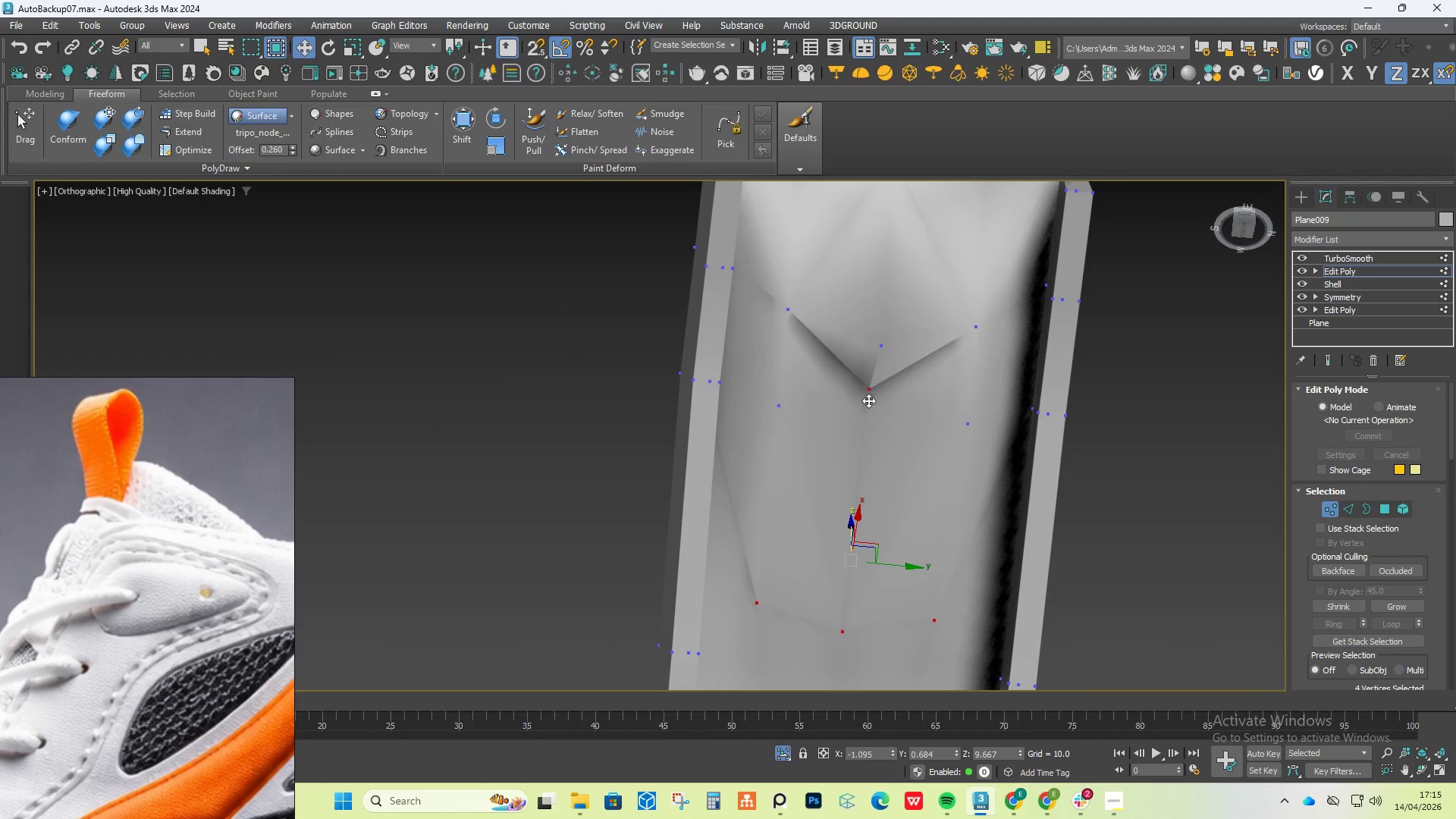 
hold_key(key=AltLeft, duration=0.88)
 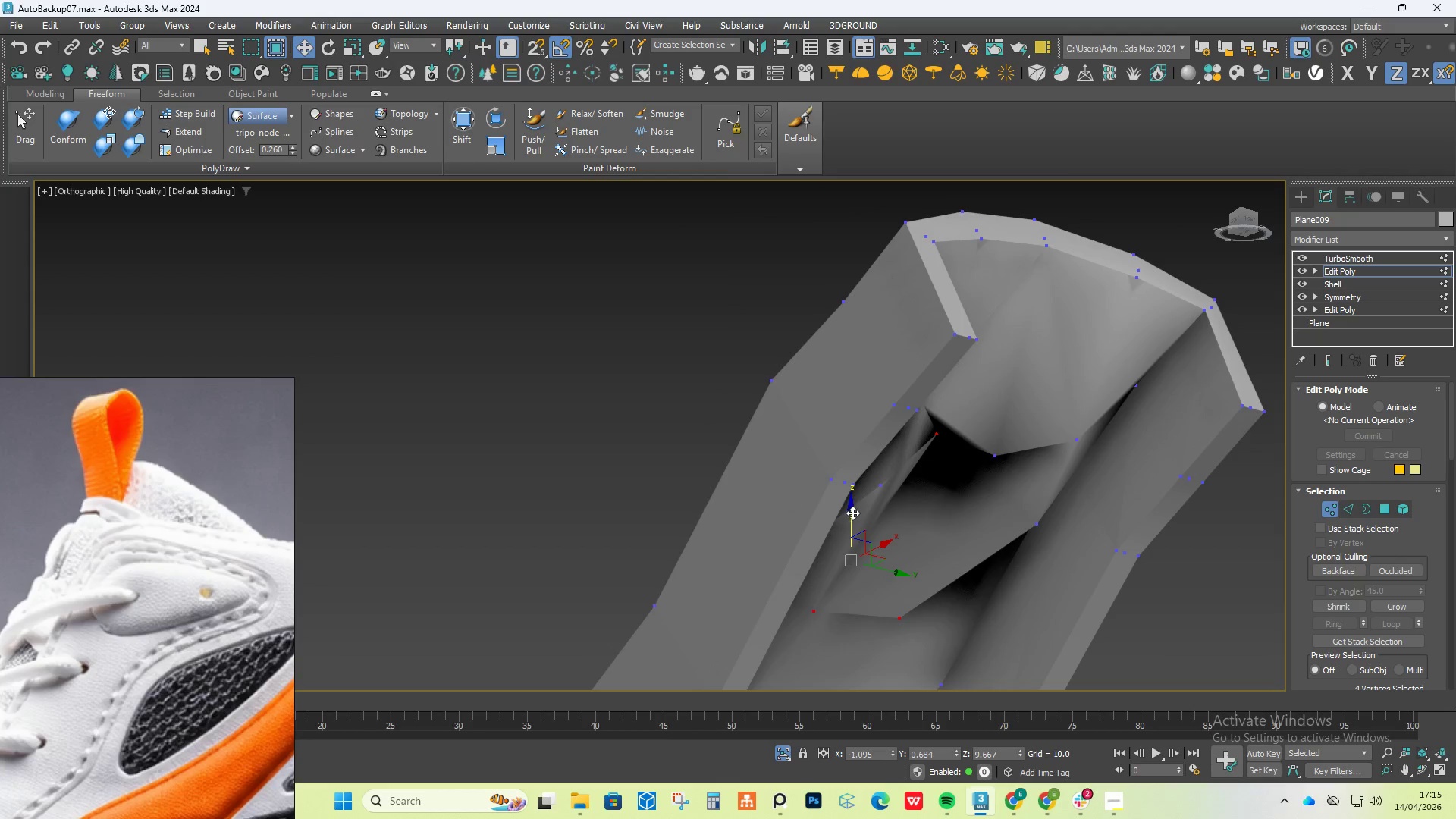 
left_click_drag(start_coordinate=[851, 513], to_coordinate=[873, 634])
 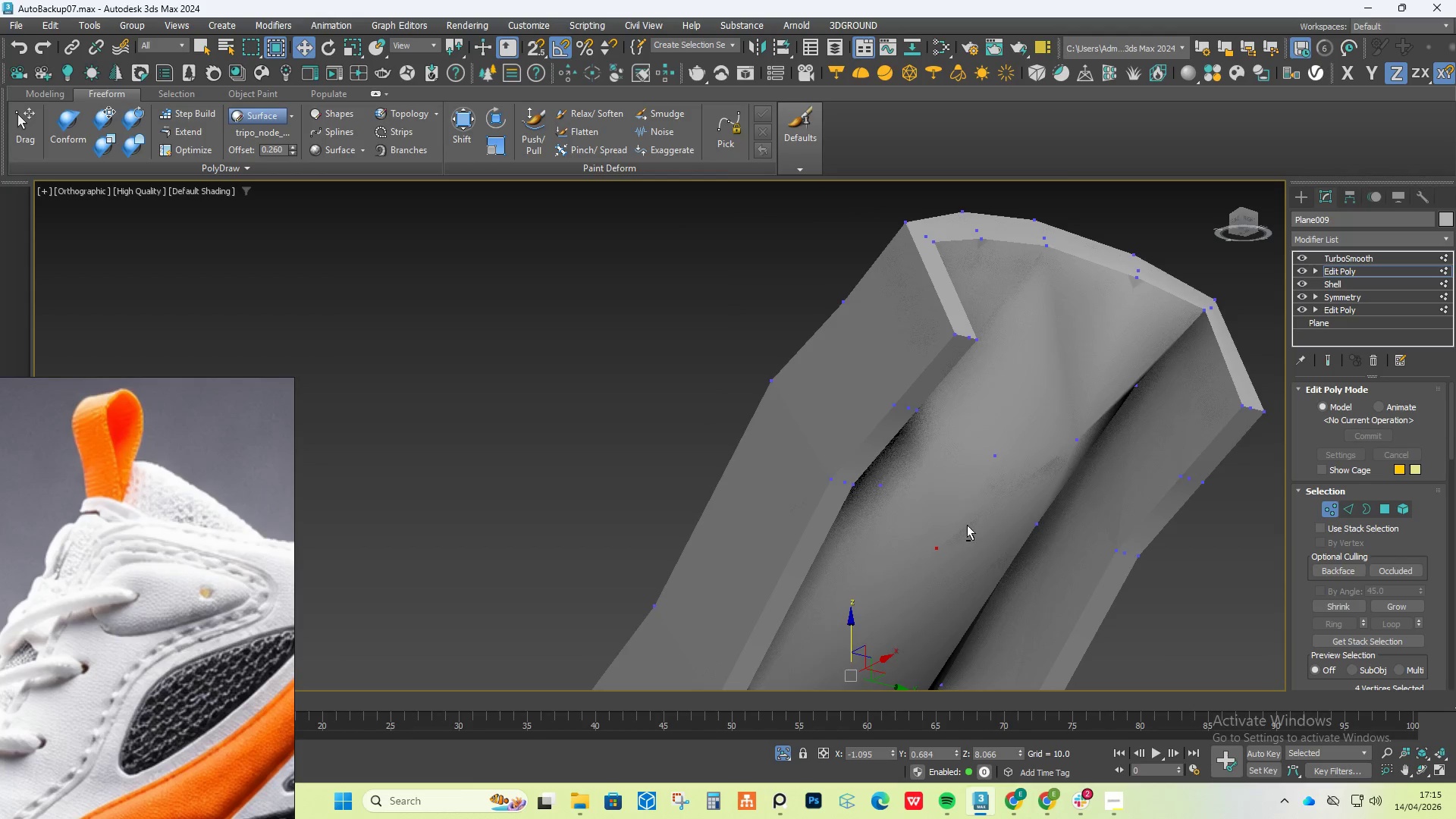 
hold_key(key=AltLeft, duration=1.01)
 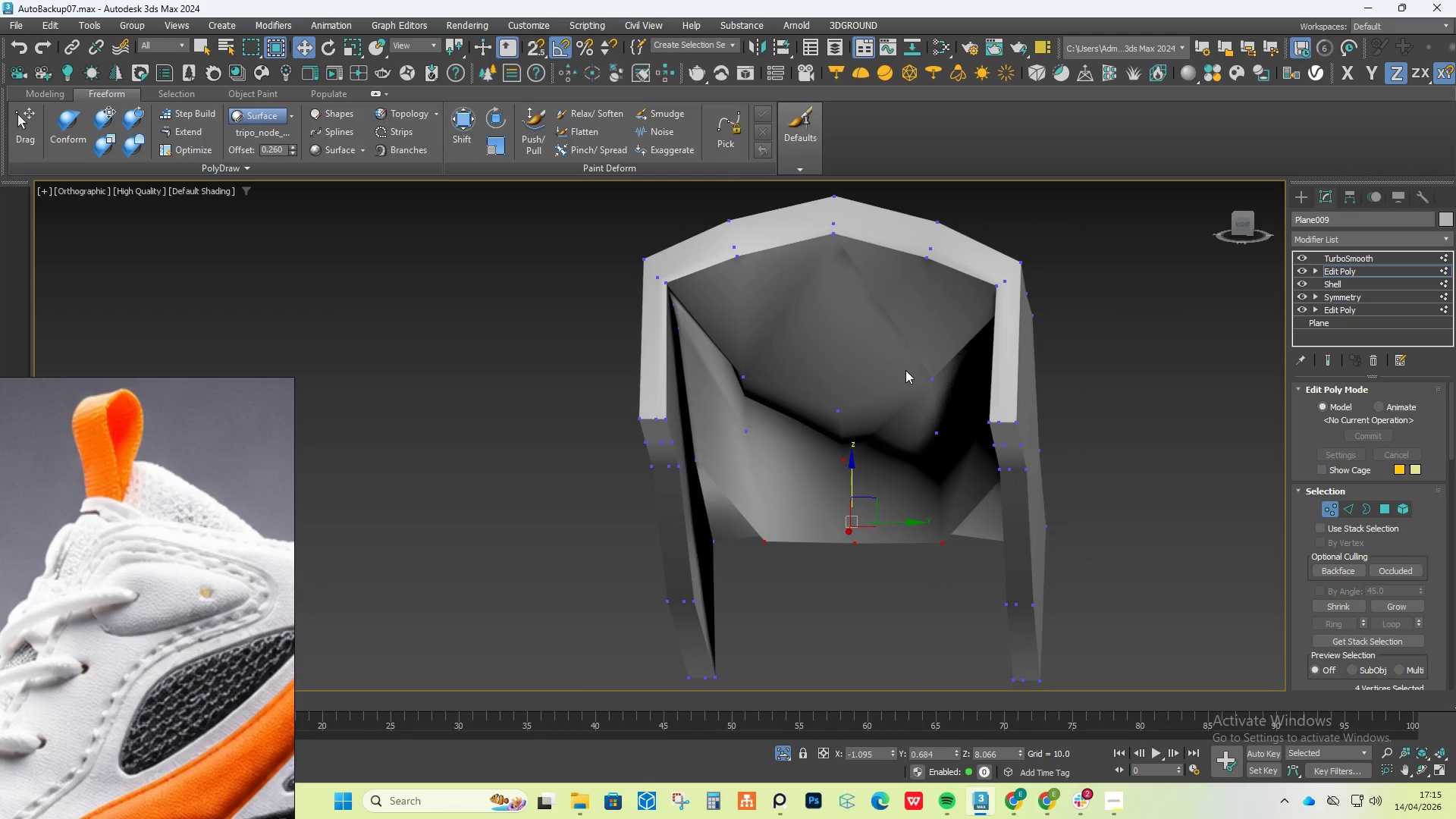 
hold_key(key=AltLeft, duration=1.5)
 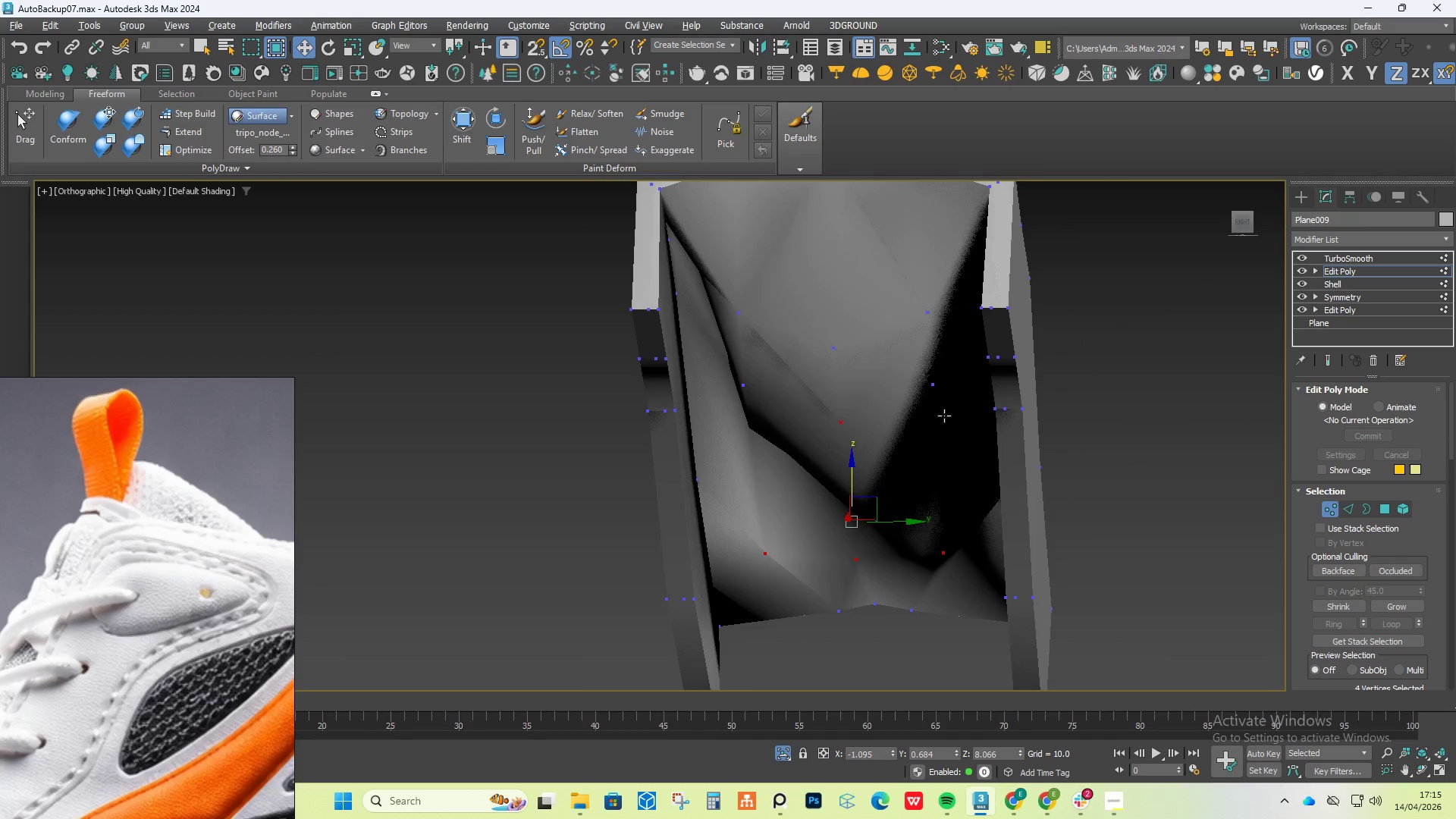 
hold_key(key=AltLeft, duration=0.66)
 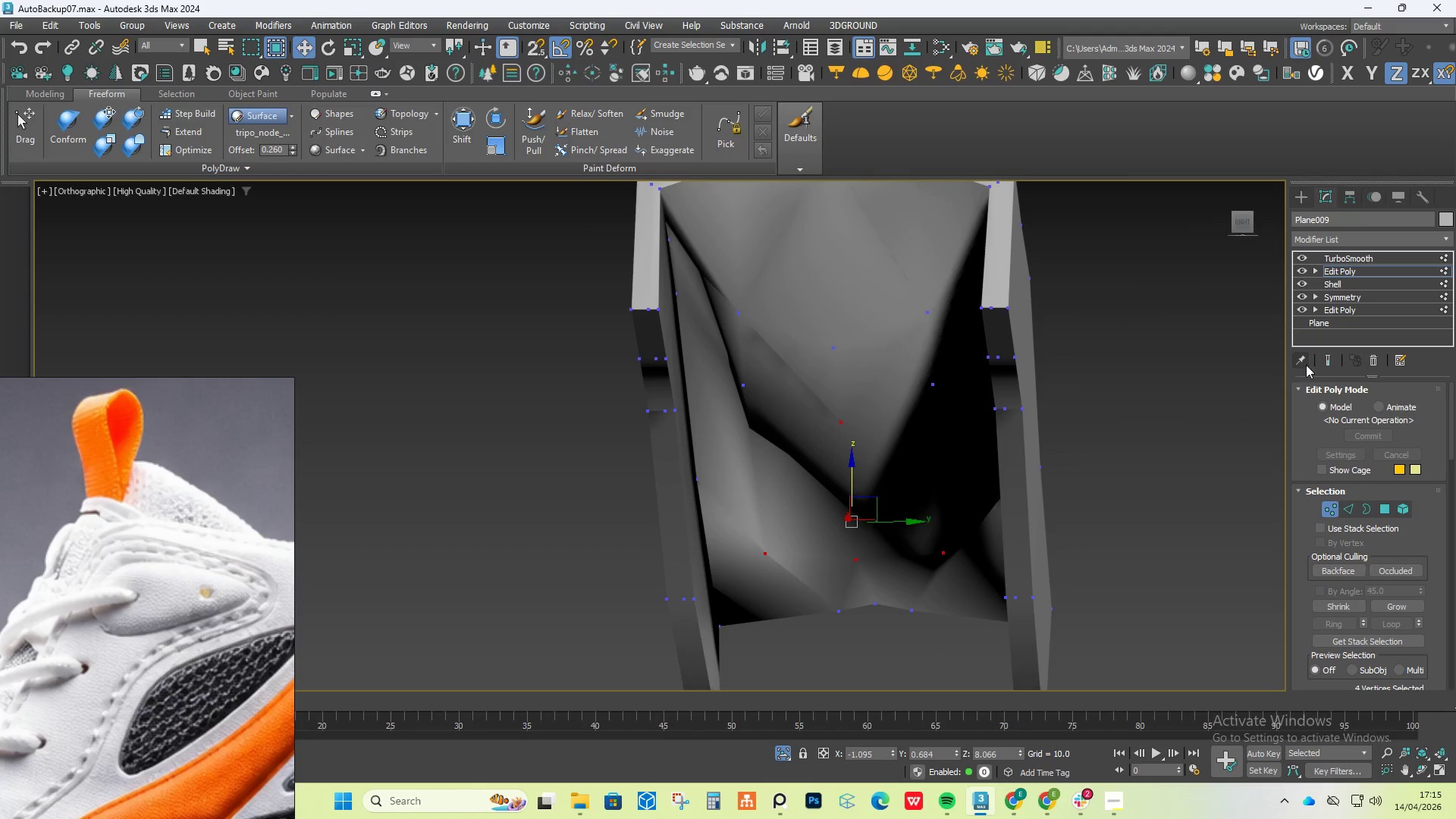 
left_click([1326, 361])
 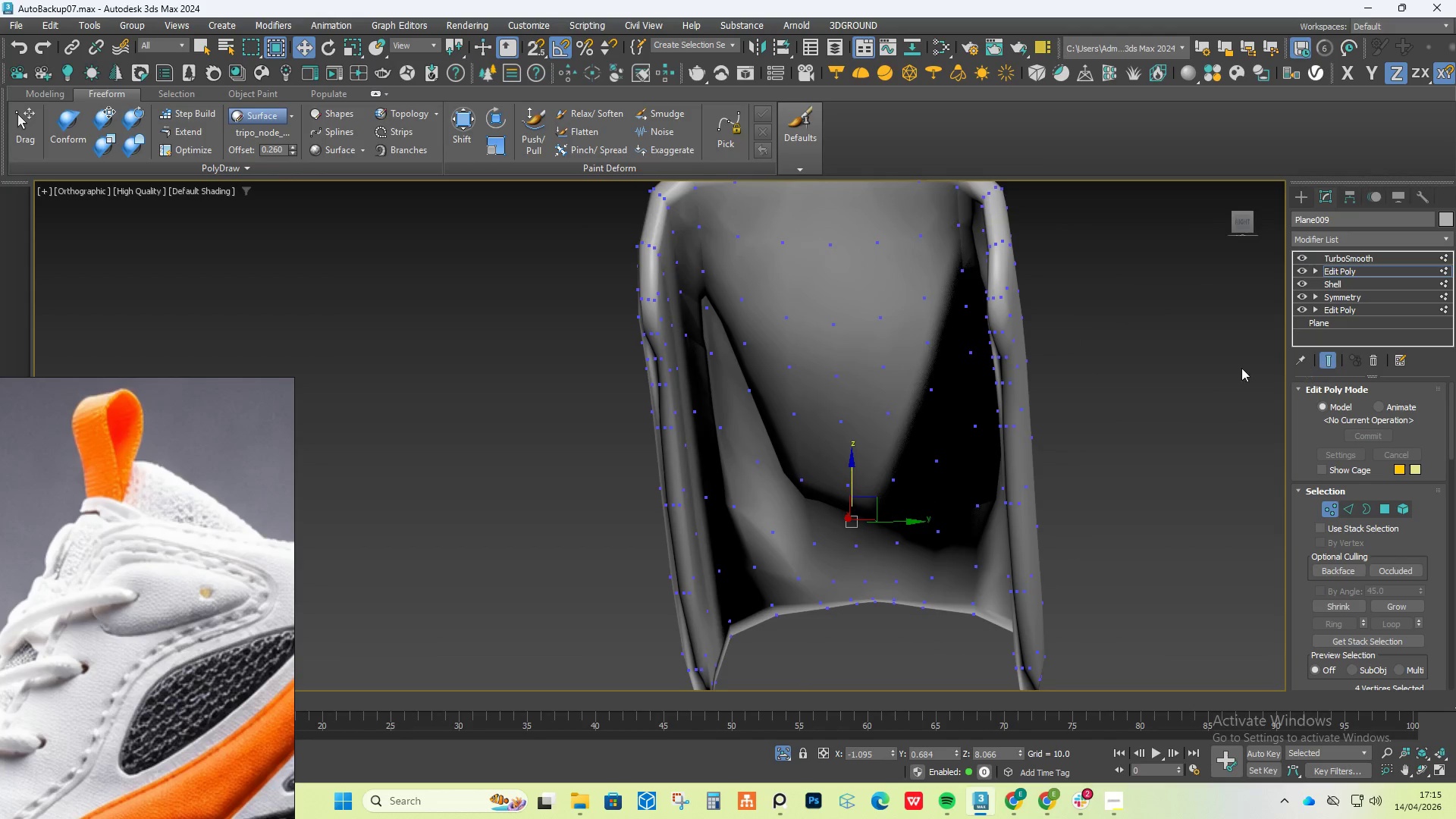 
hold_key(key=AltLeft, duration=1.5)
 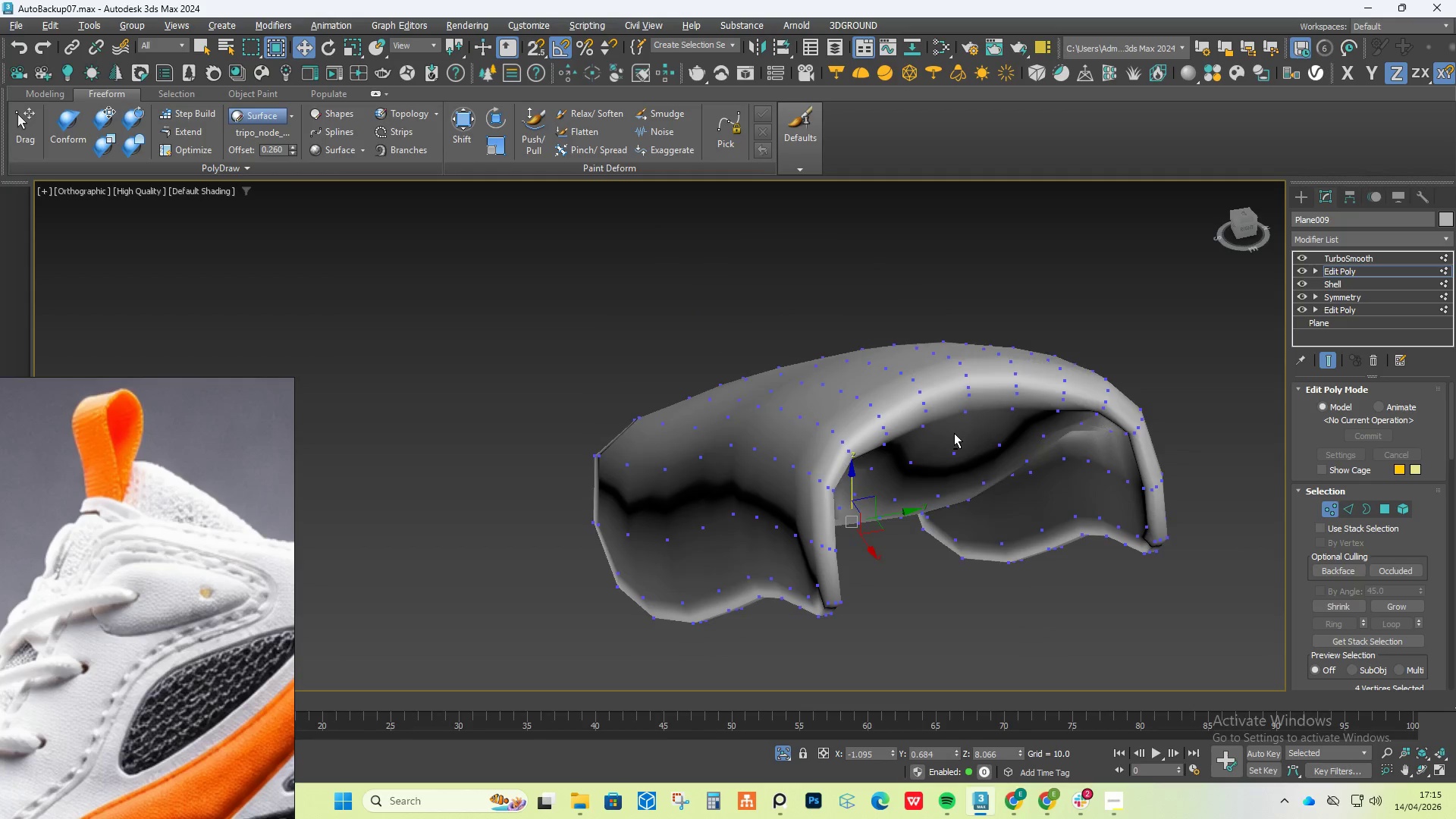 
hold_key(key=AltLeft, duration=1.52)
 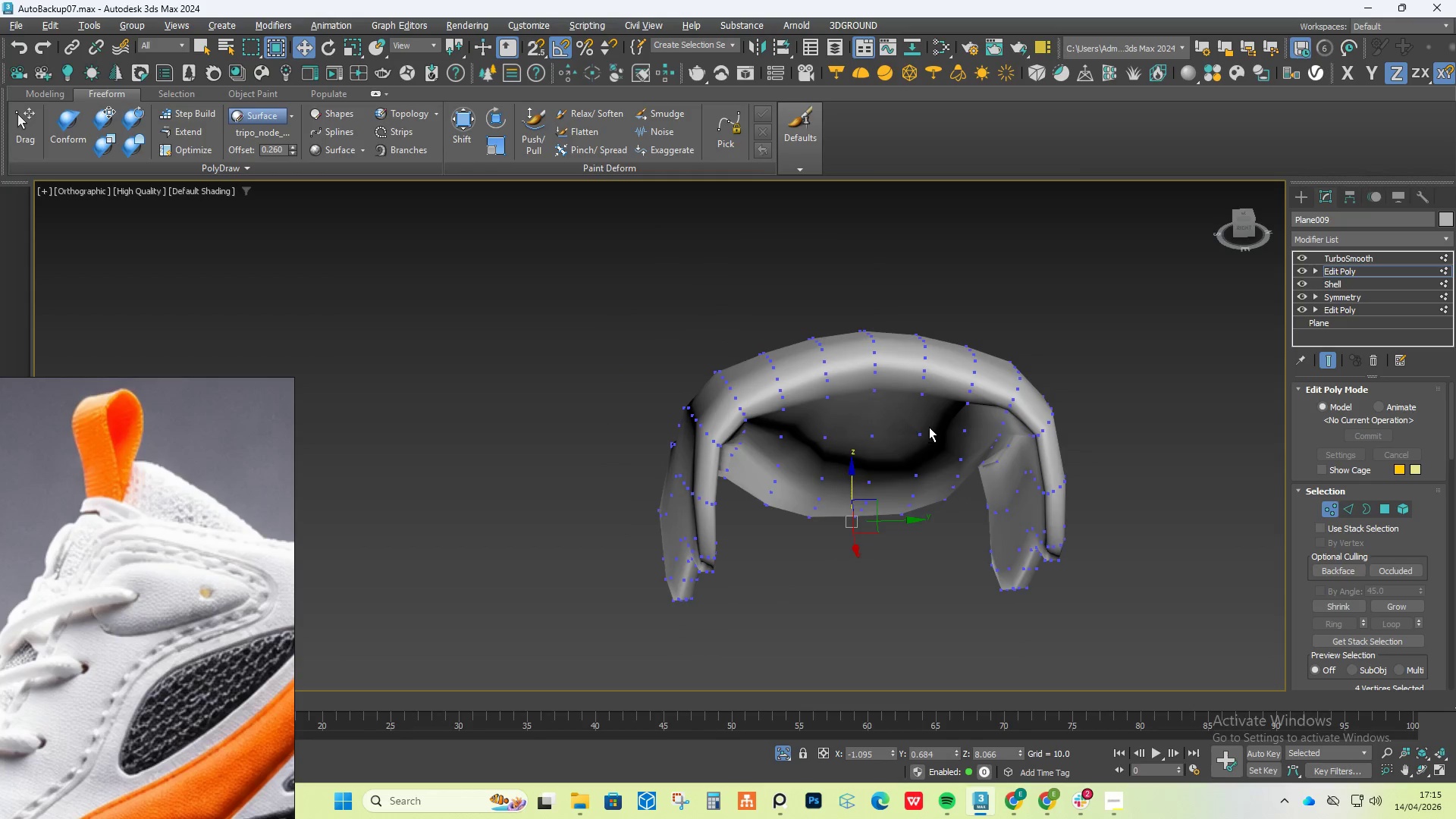 
hold_key(key=AltLeft, duration=1.0)
 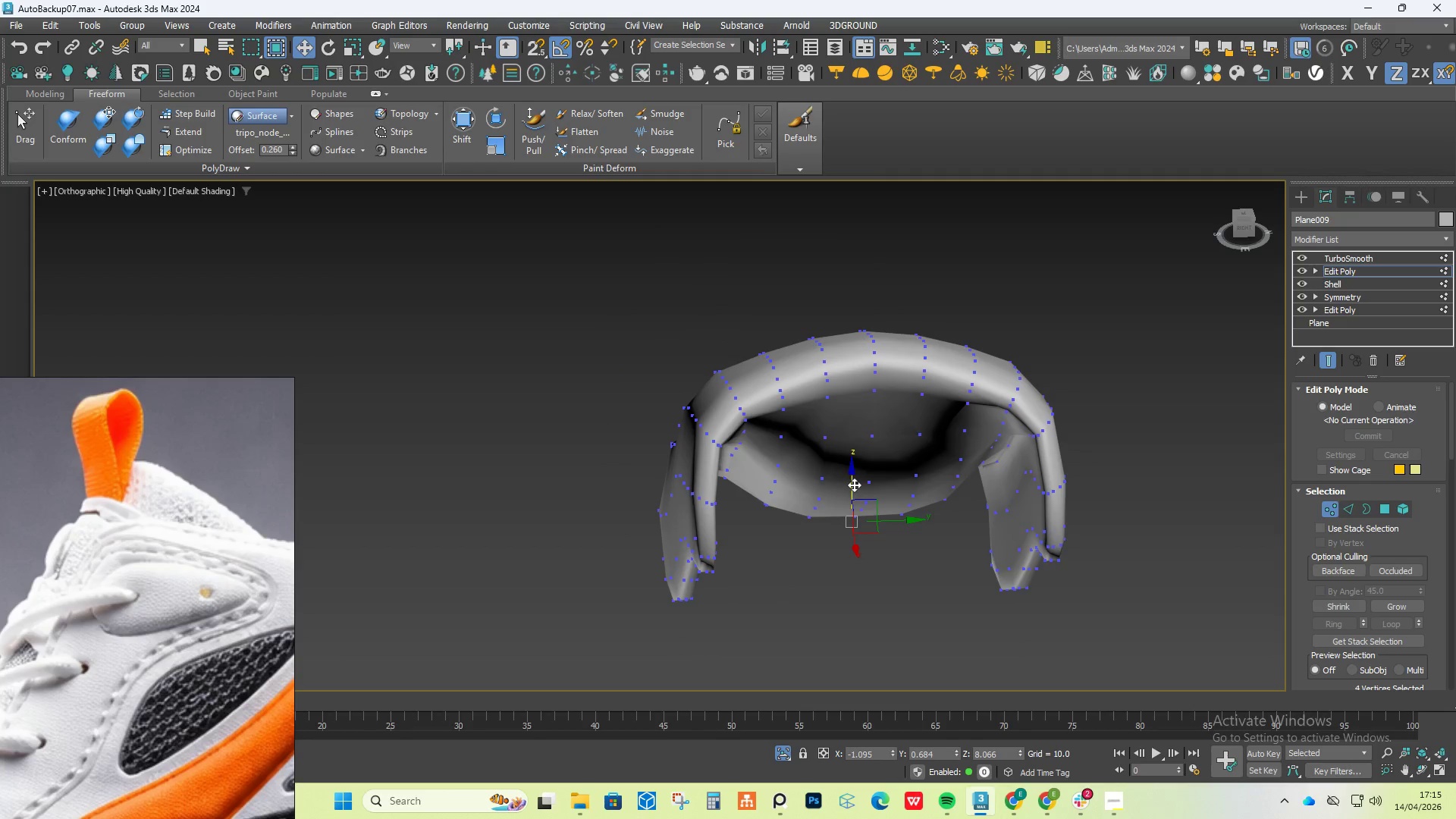 
hold_key(key=AltLeft, duration=2.25)
left_click_drag(start_coordinate=[854, 485], to_coordinate=[859, 448])
 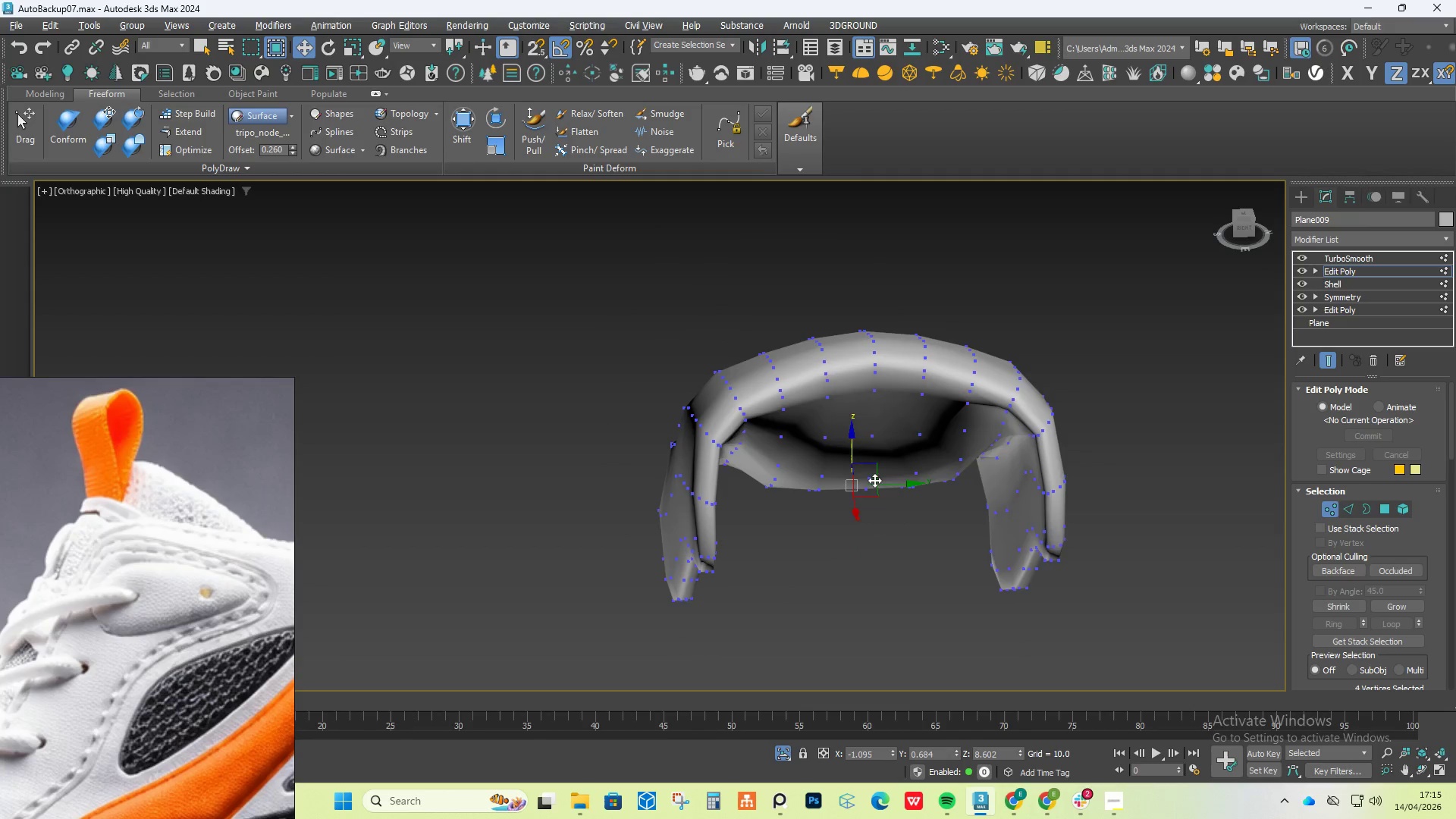 
hold_key(key=AltLeft, duration=0.8)
 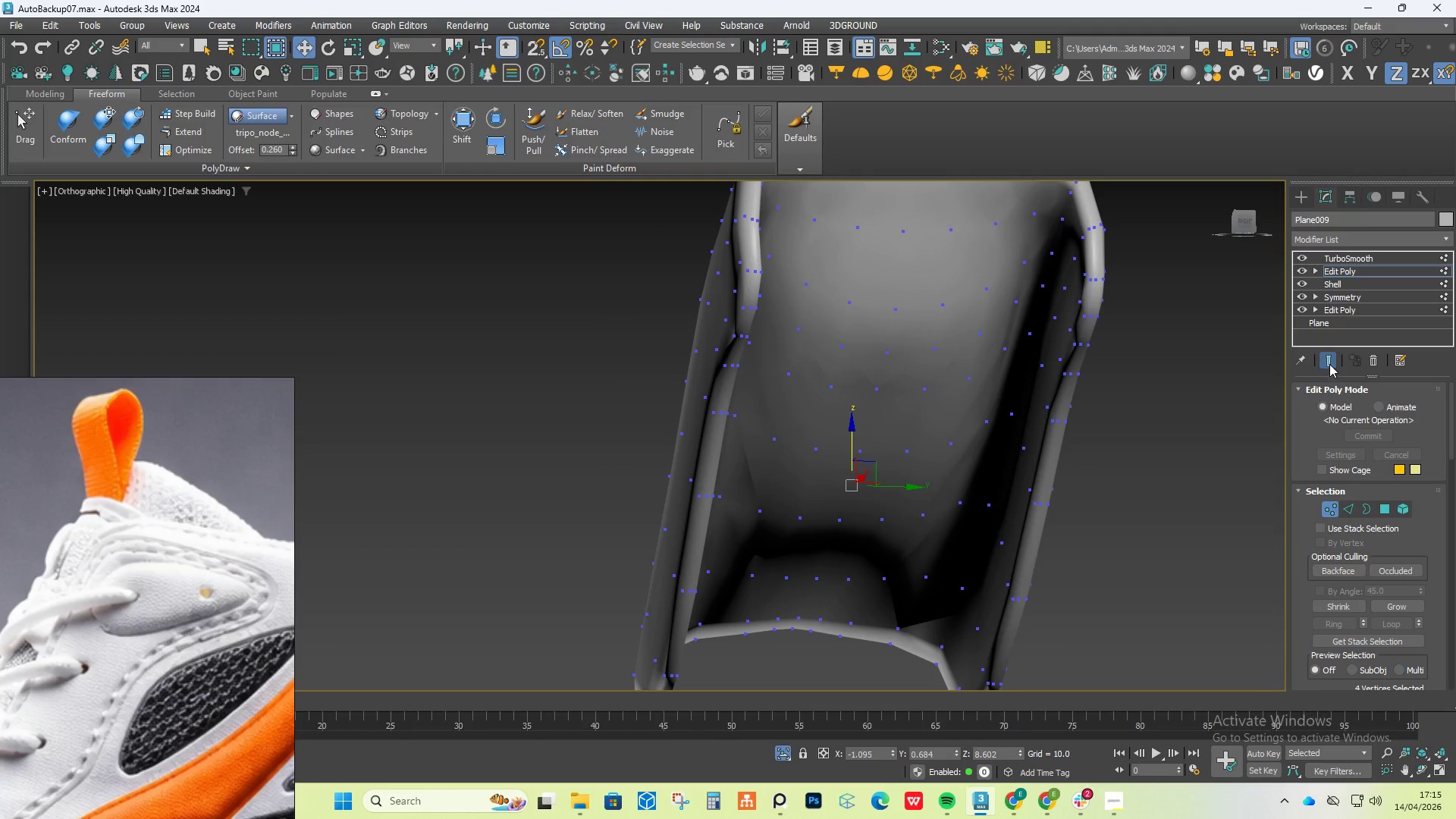 
left_click([1329, 364])
 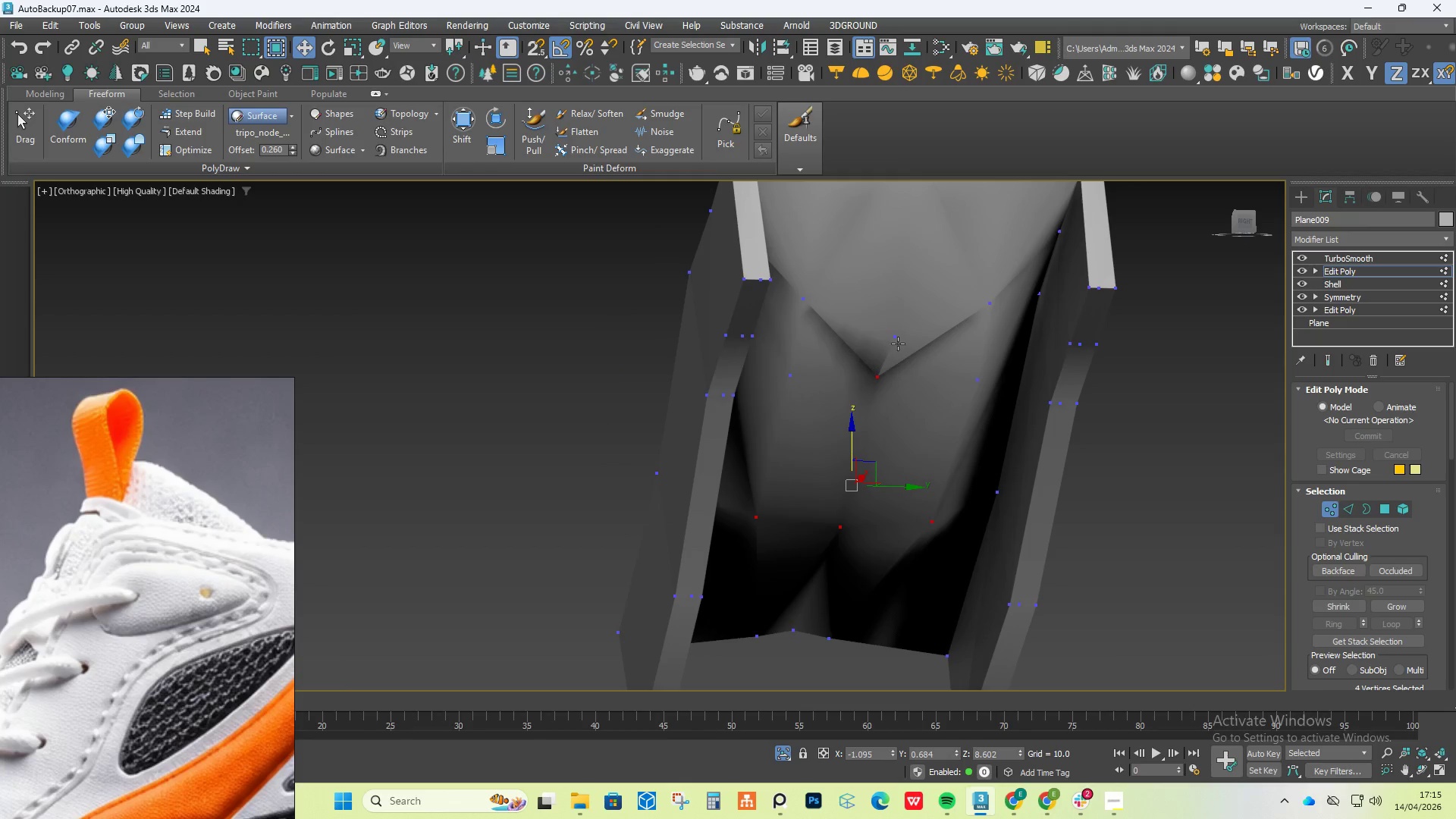 
left_click([899, 337])
 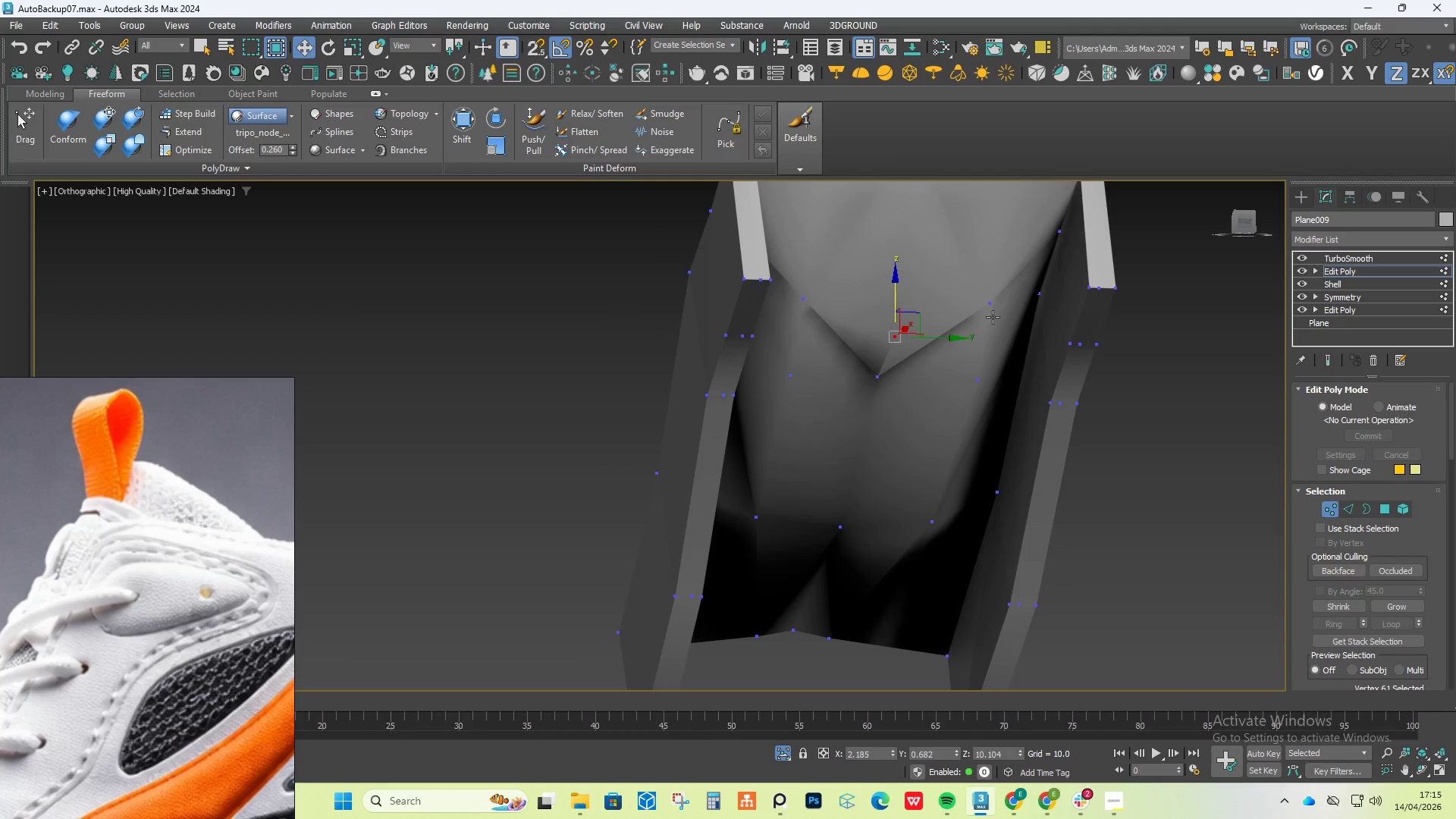 
hold_key(key=ControlLeft, duration=1.38)
left_click([989, 303])
 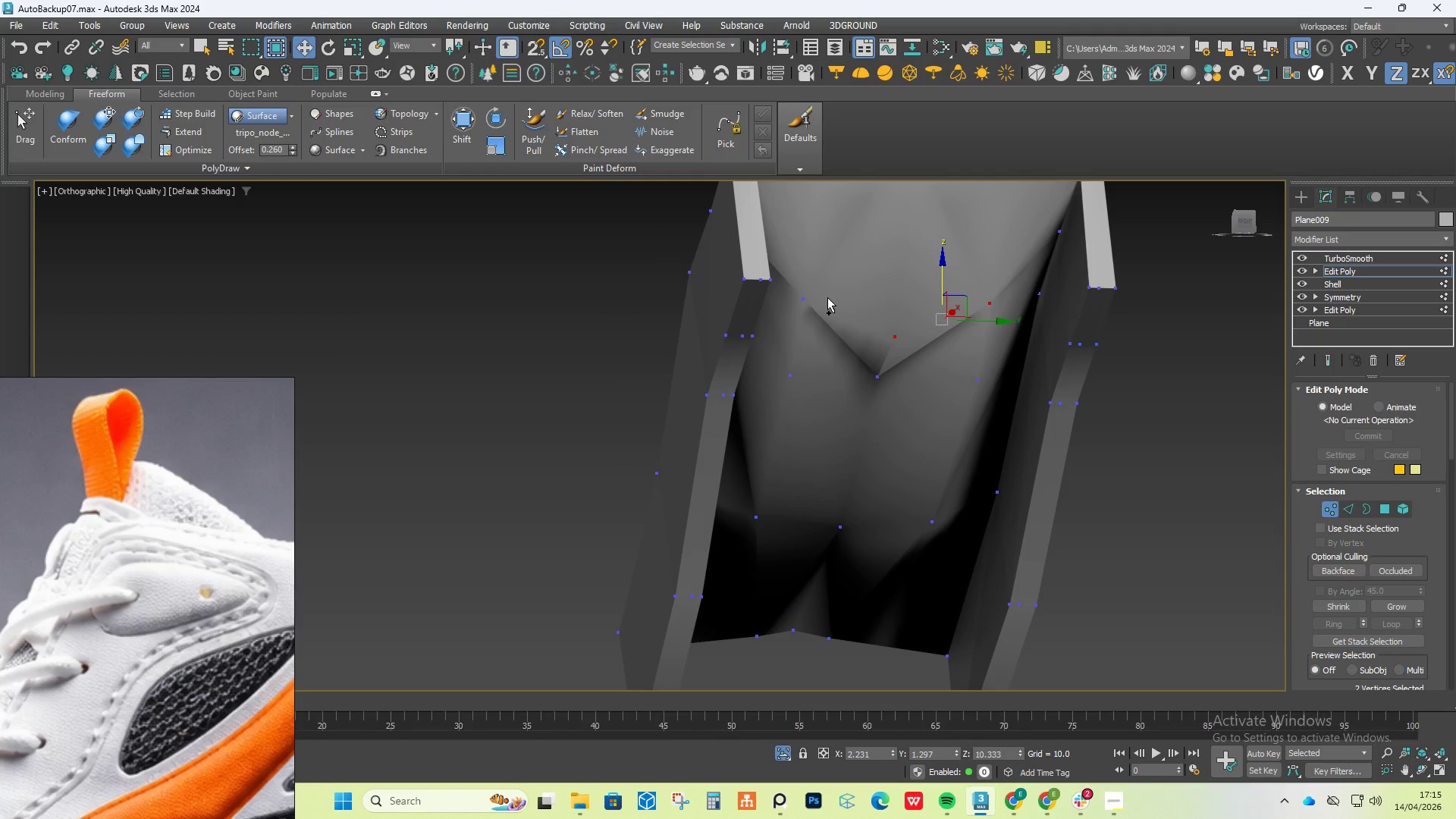 
left_click([819, 296])
 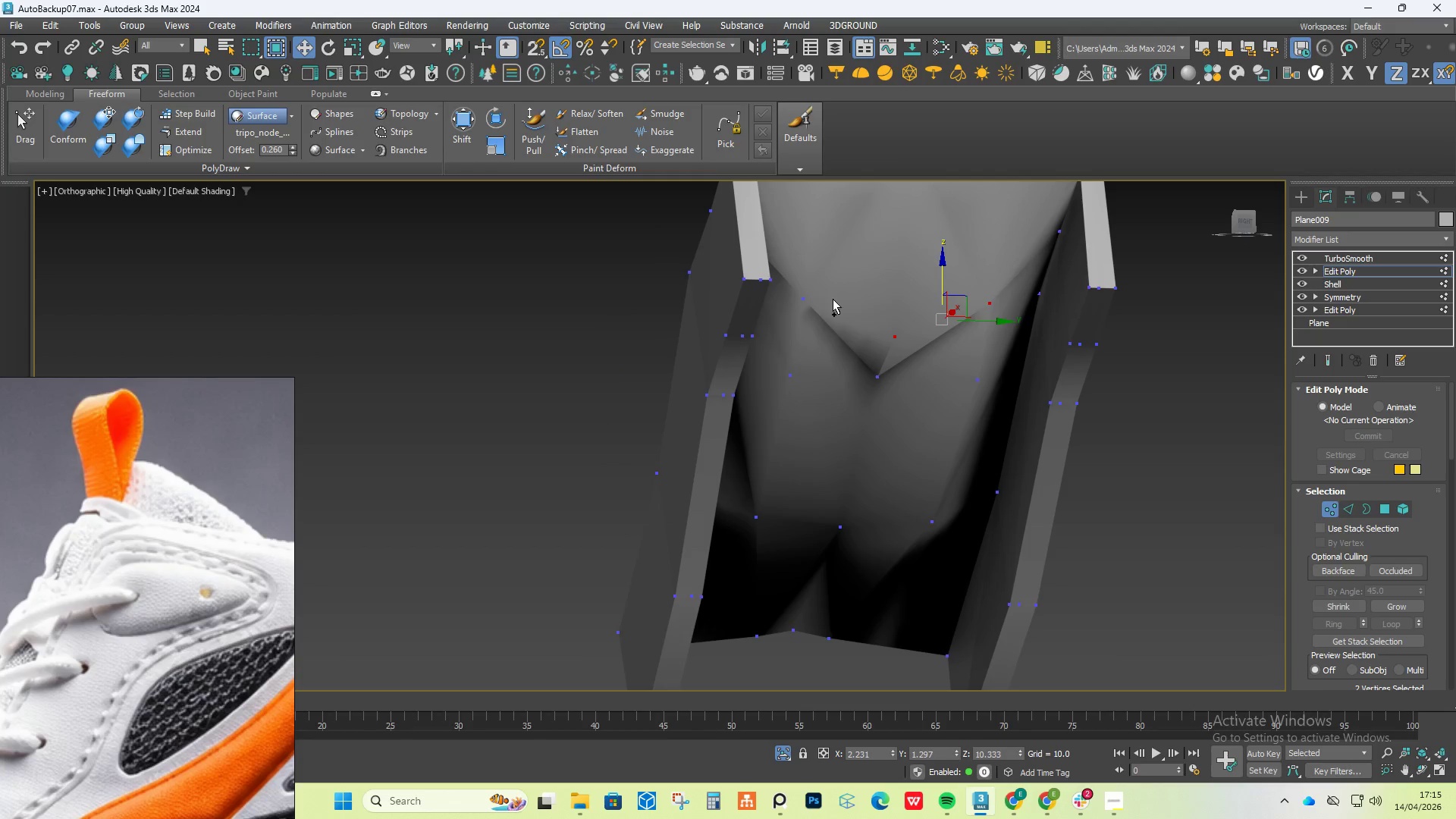 
hold_key(key=AltLeft, duration=1.19)
 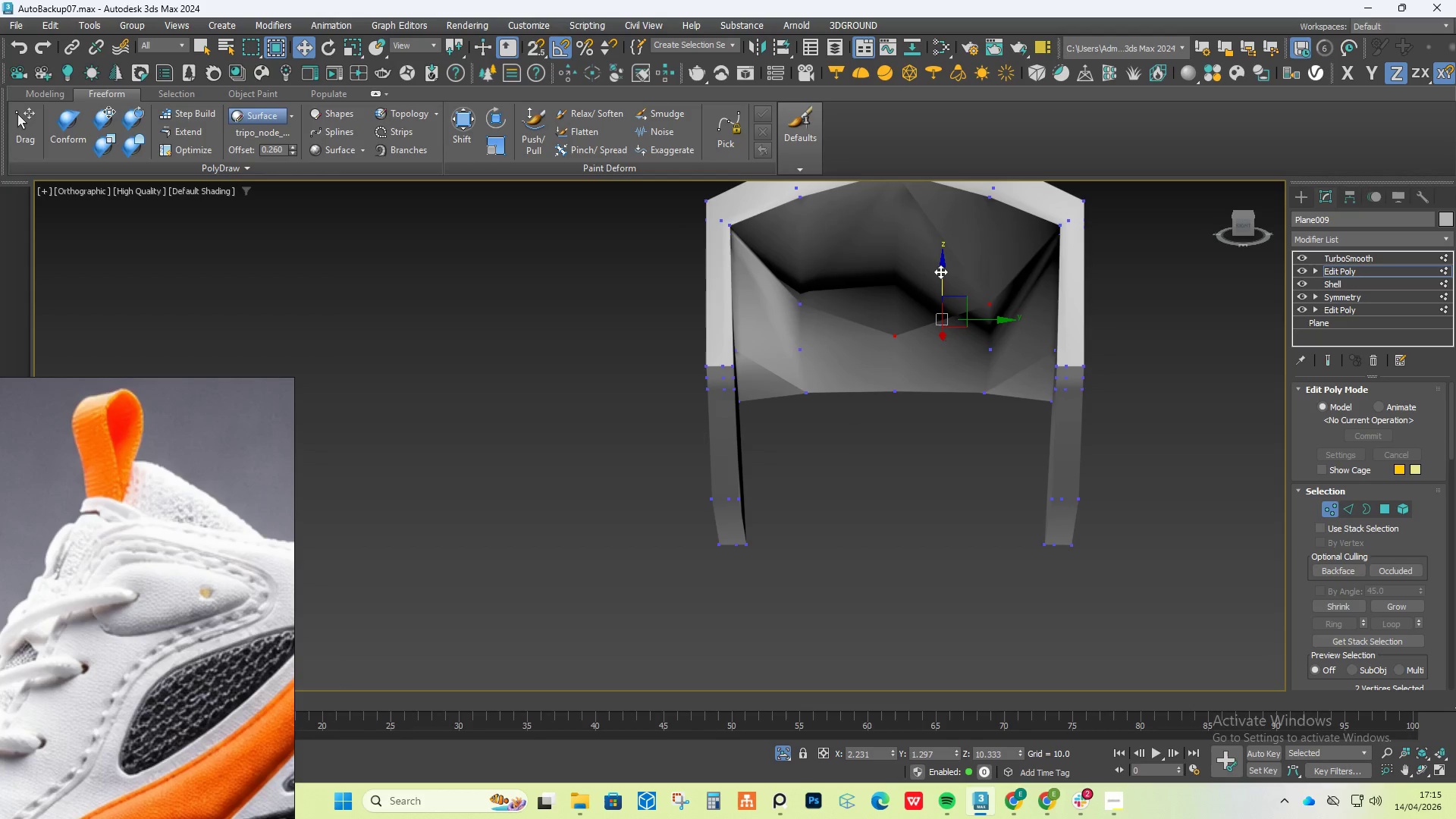 
left_click_drag(start_coordinate=[946, 270], to_coordinate=[946, 246])
 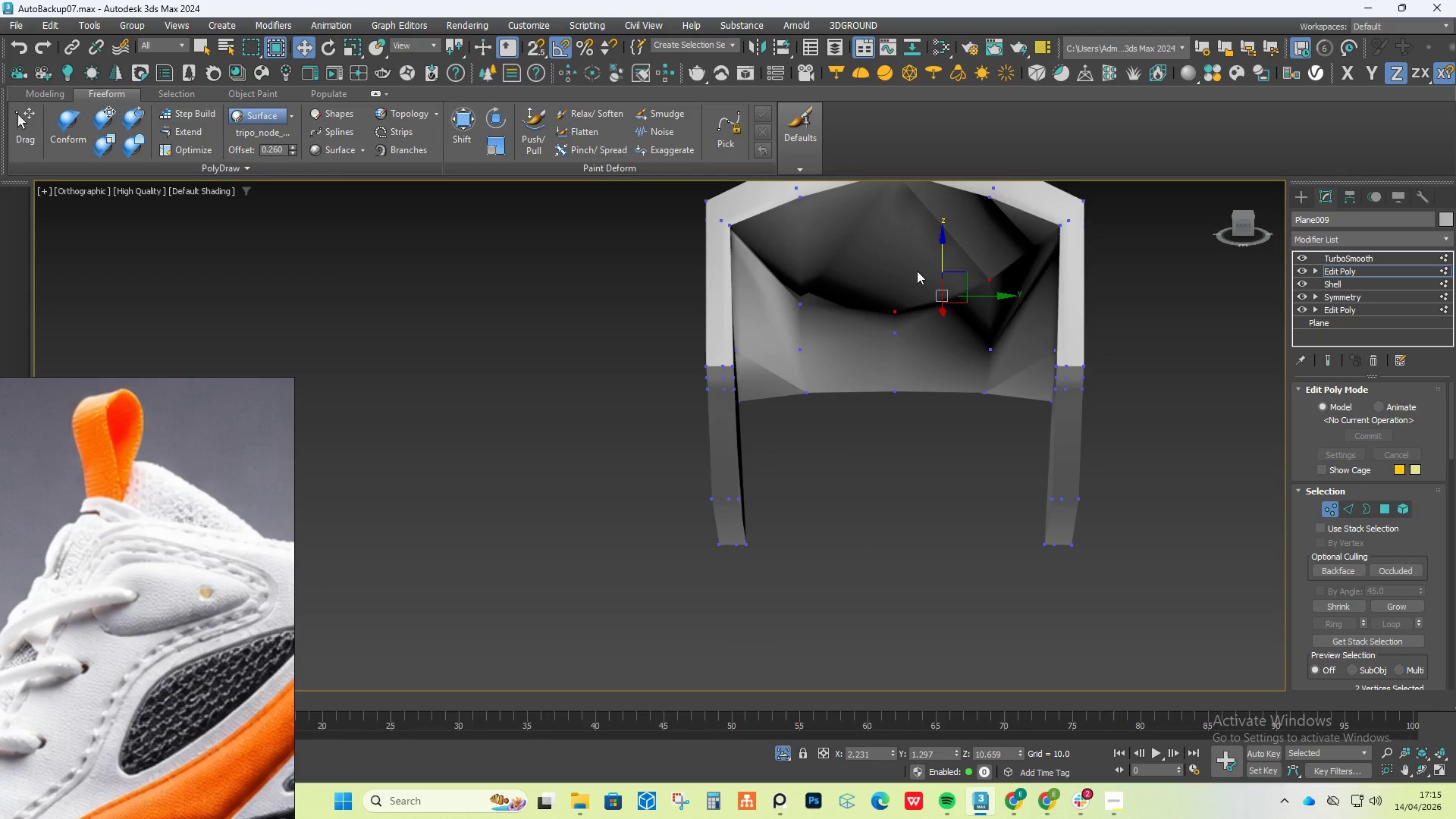 
key(Control+Z)
 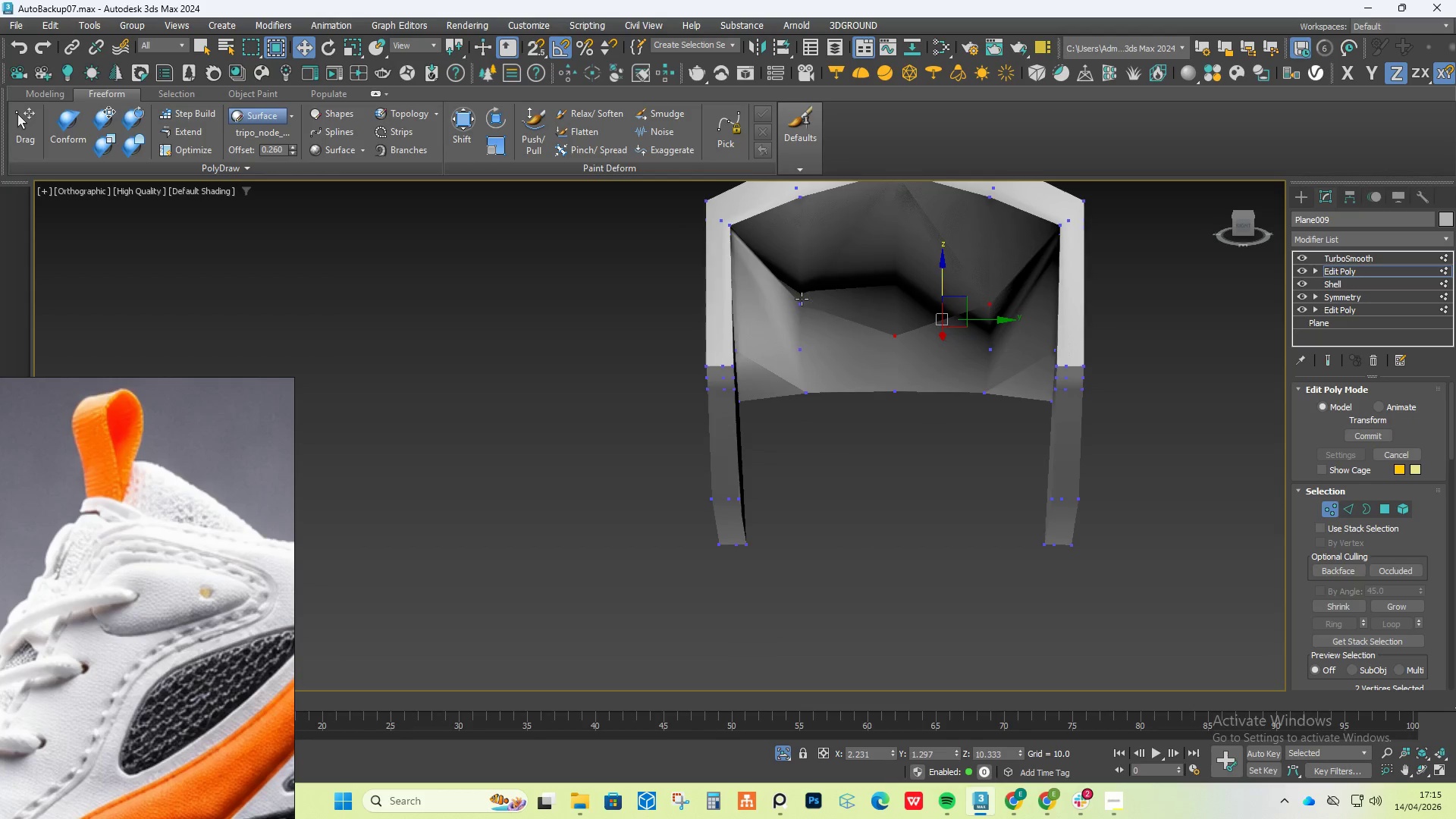 
left_click([800, 299])
 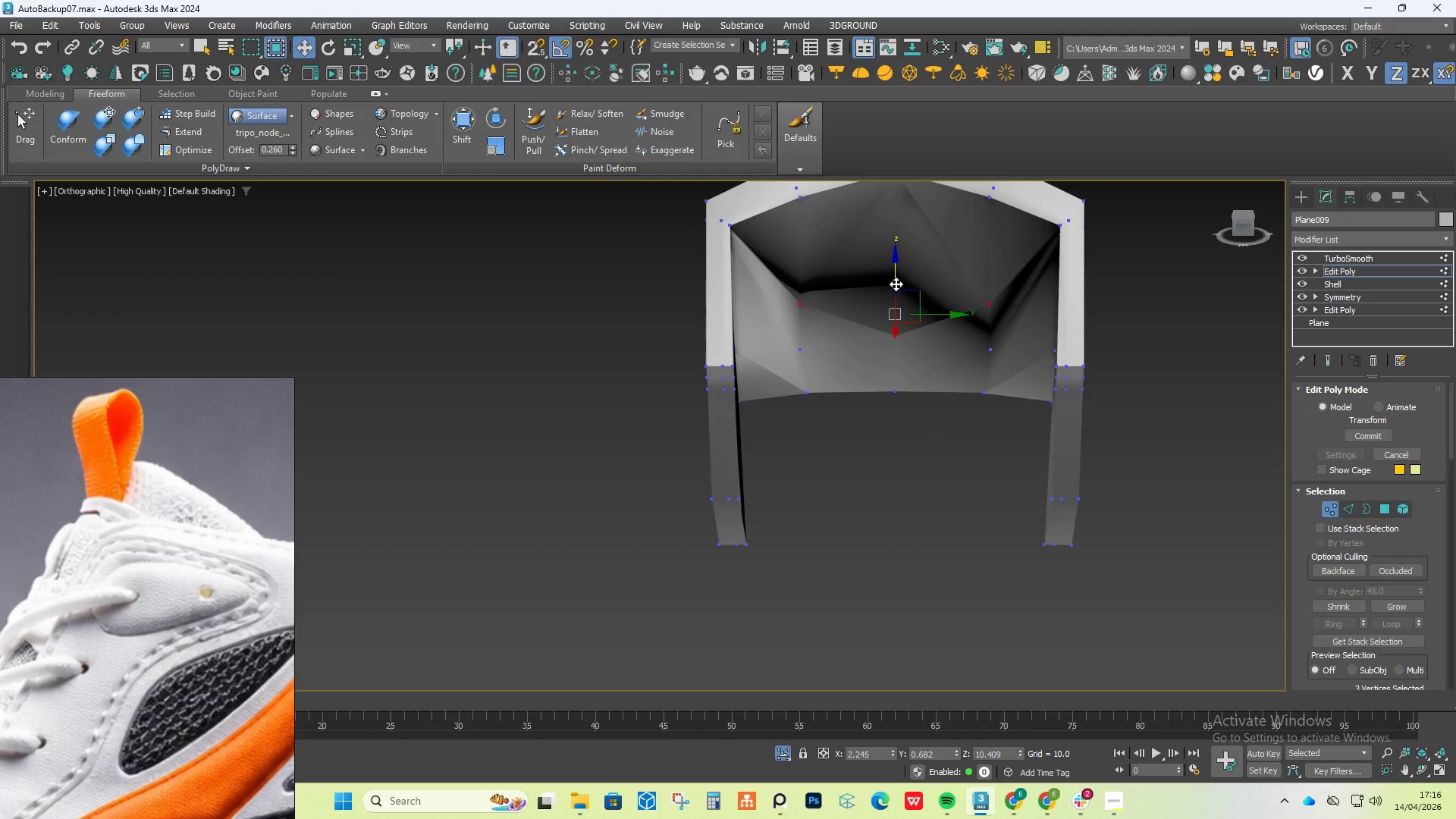 
left_click_drag(start_coordinate=[898, 282], to_coordinate=[900, 261])
 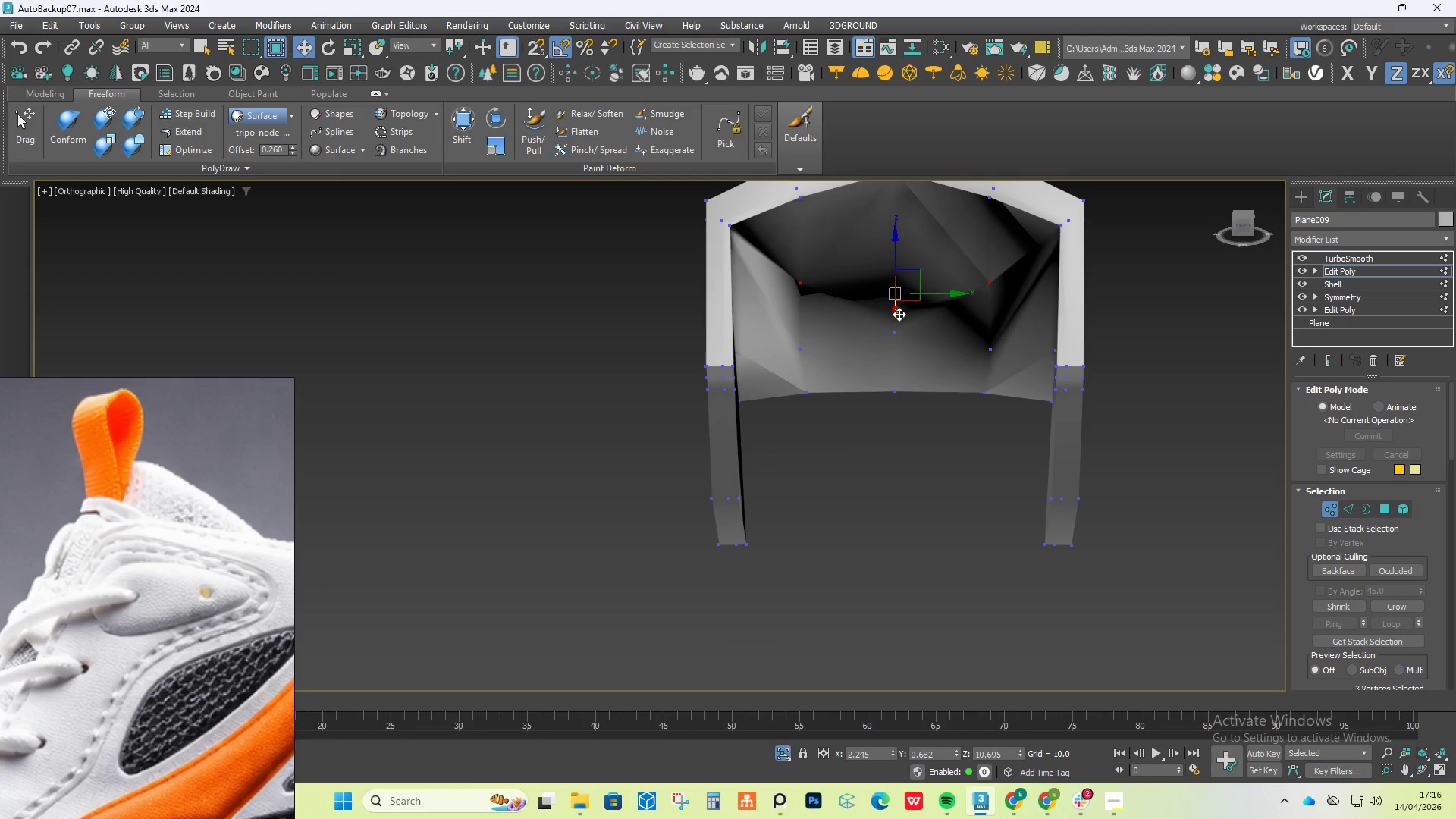 
left_click([899, 314])
 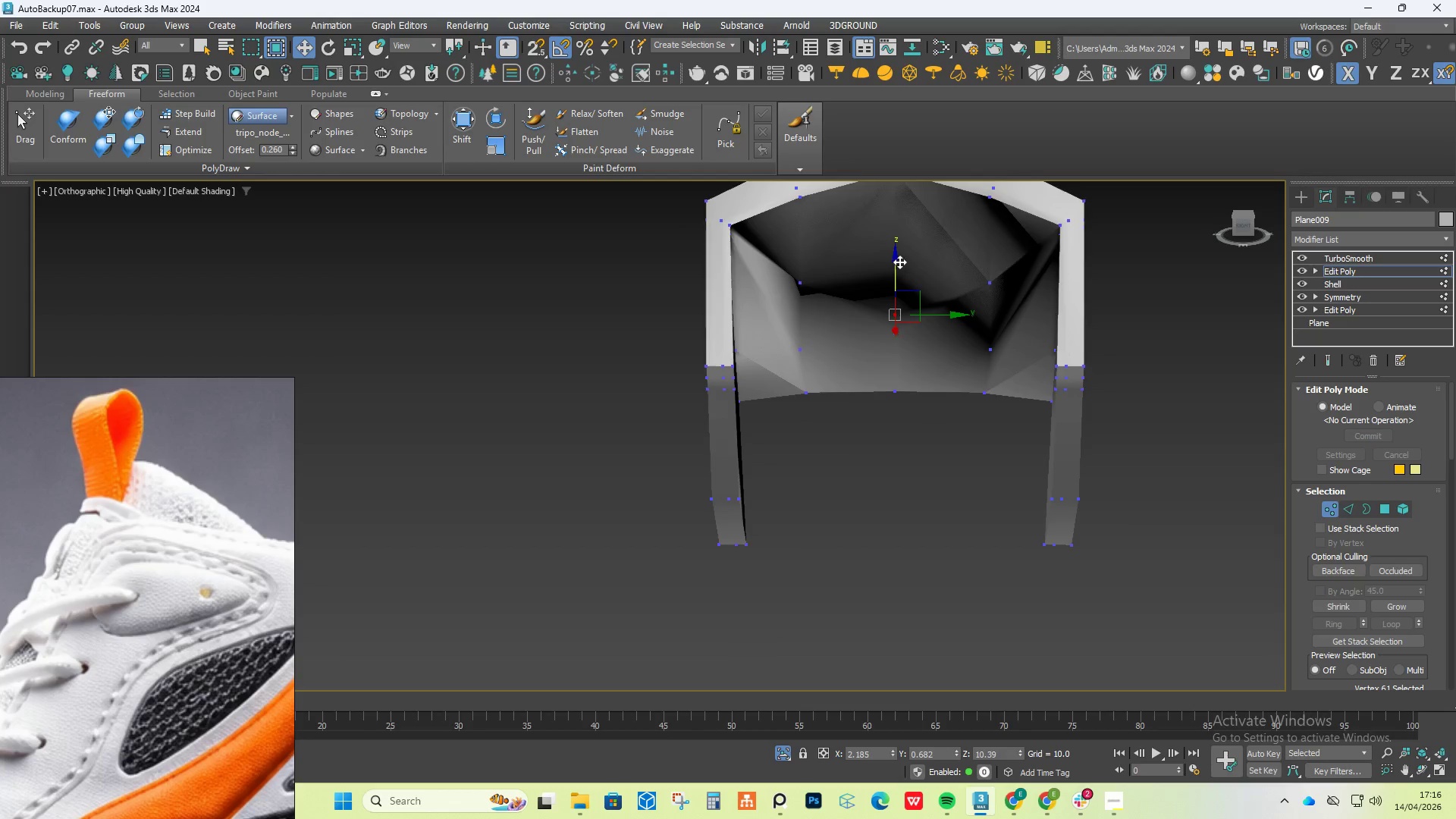 
left_click_drag(start_coordinate=[899, 261], to_coordinate=[902, 239])
 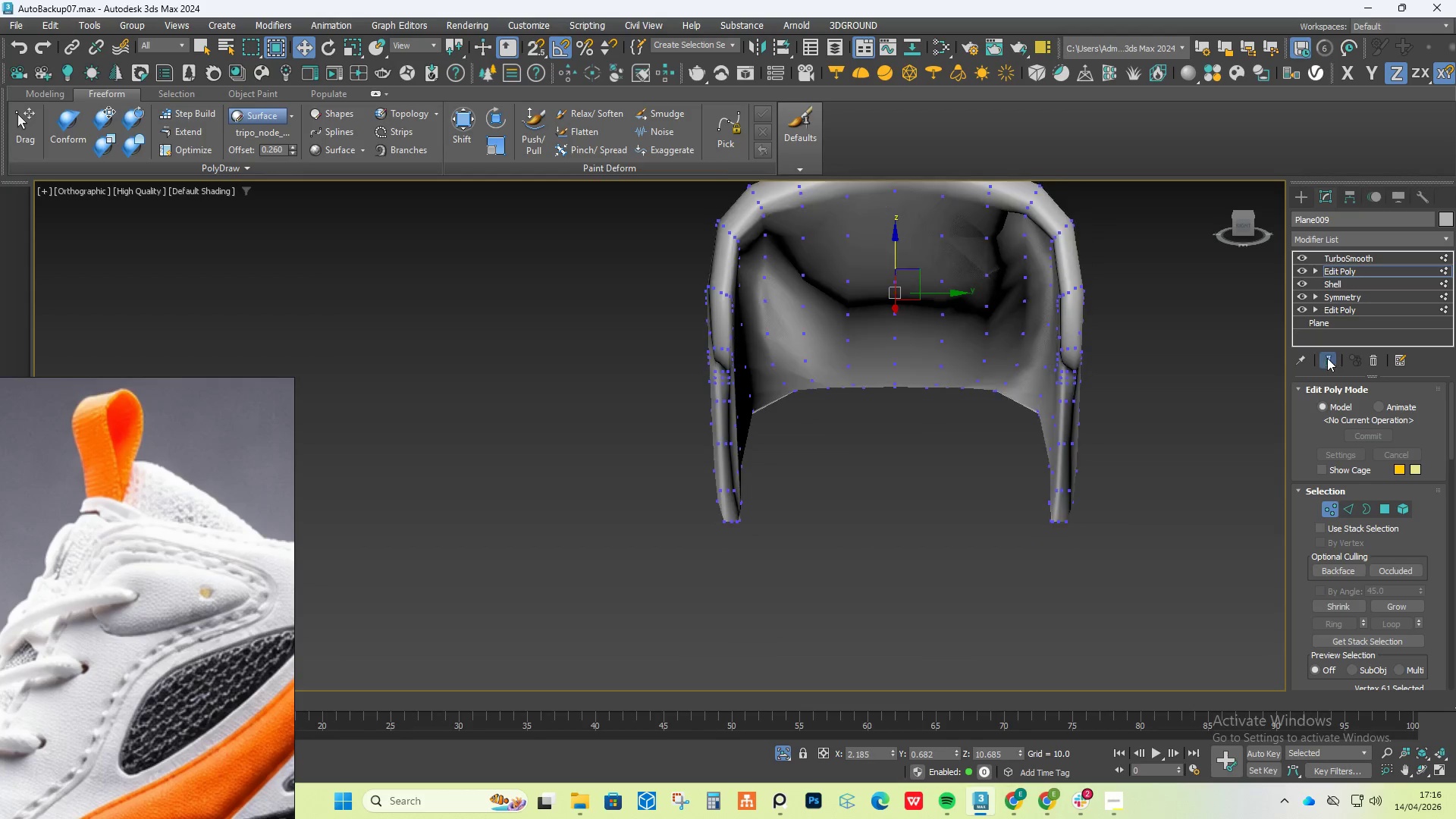 
hold_key(key=AltLeft, duration=1.39)
 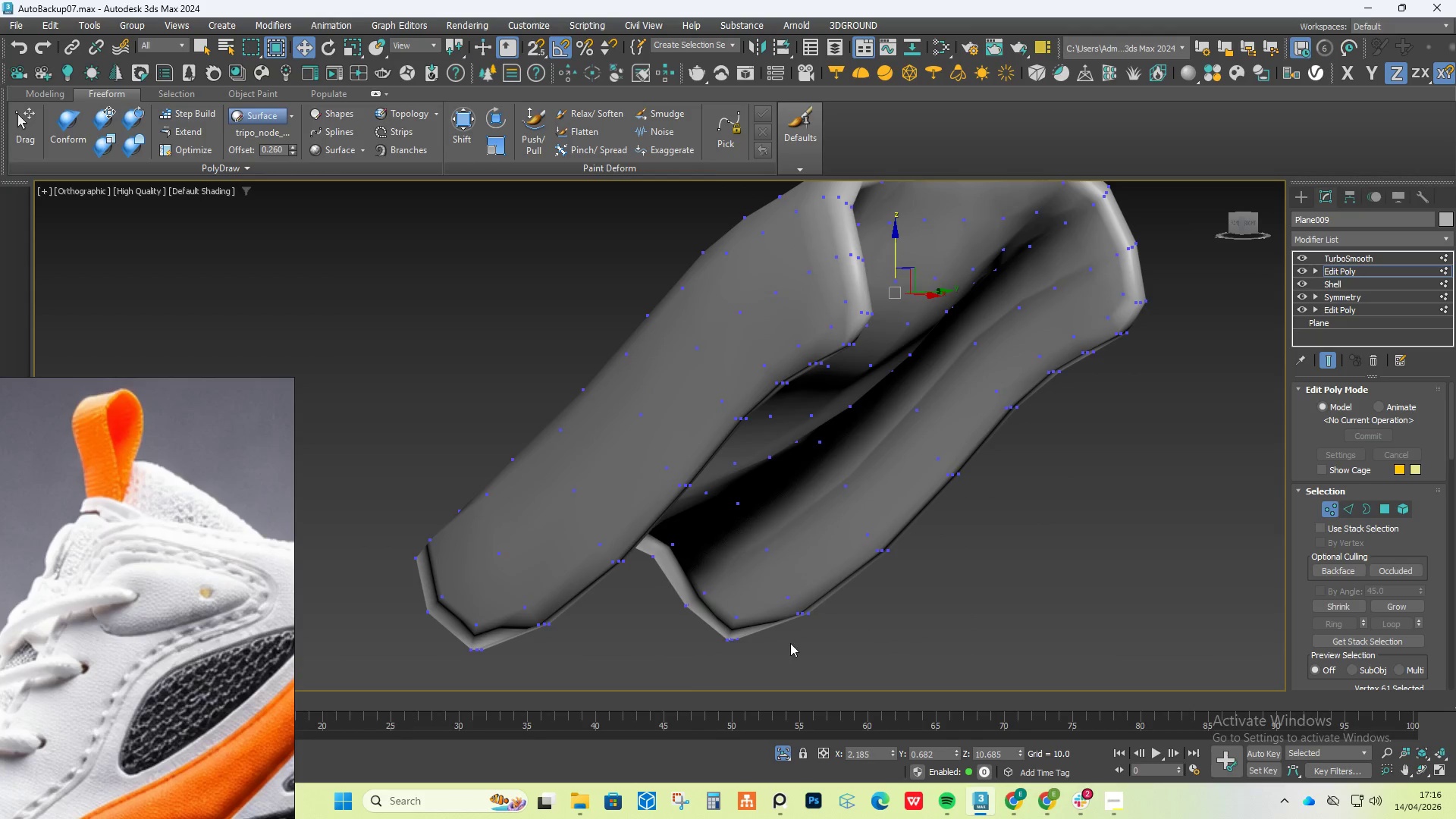 
scroll: coordinate [906, 453], scroll_direction: down, amount: 2.0
 